 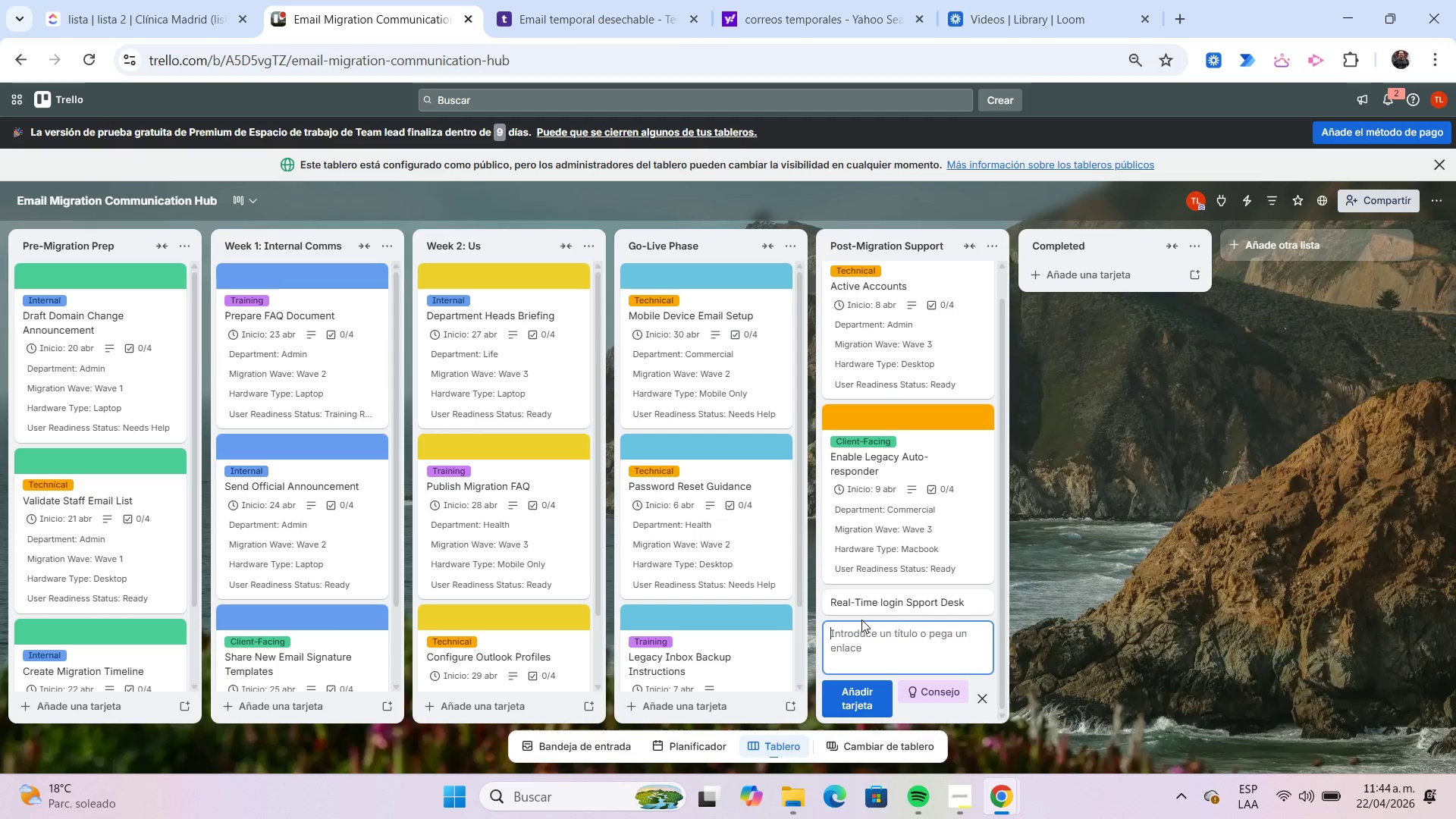 
left_click([869, 605])
 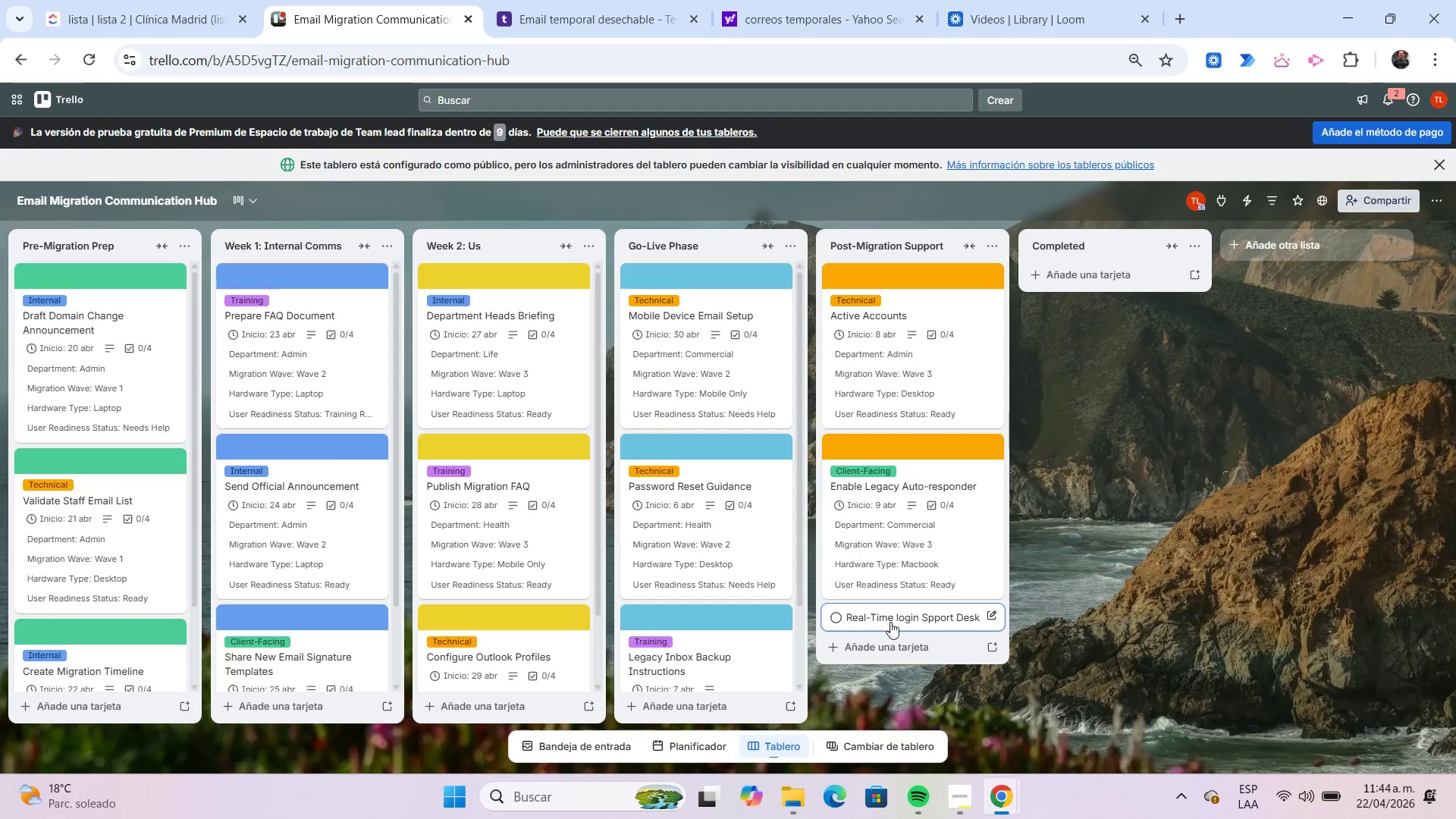 
left_click([890, 623])
 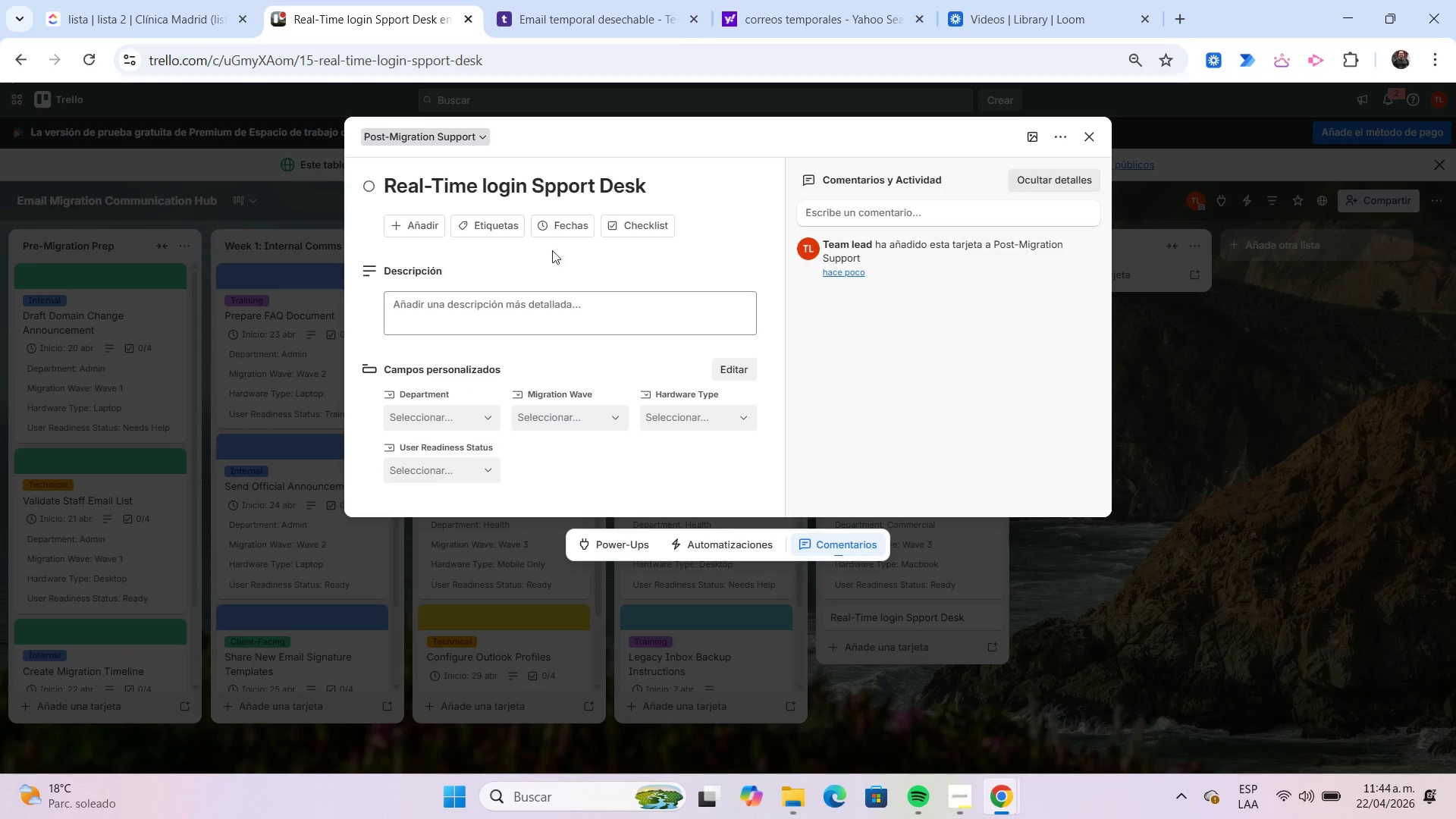 
left_click([509, 221])
 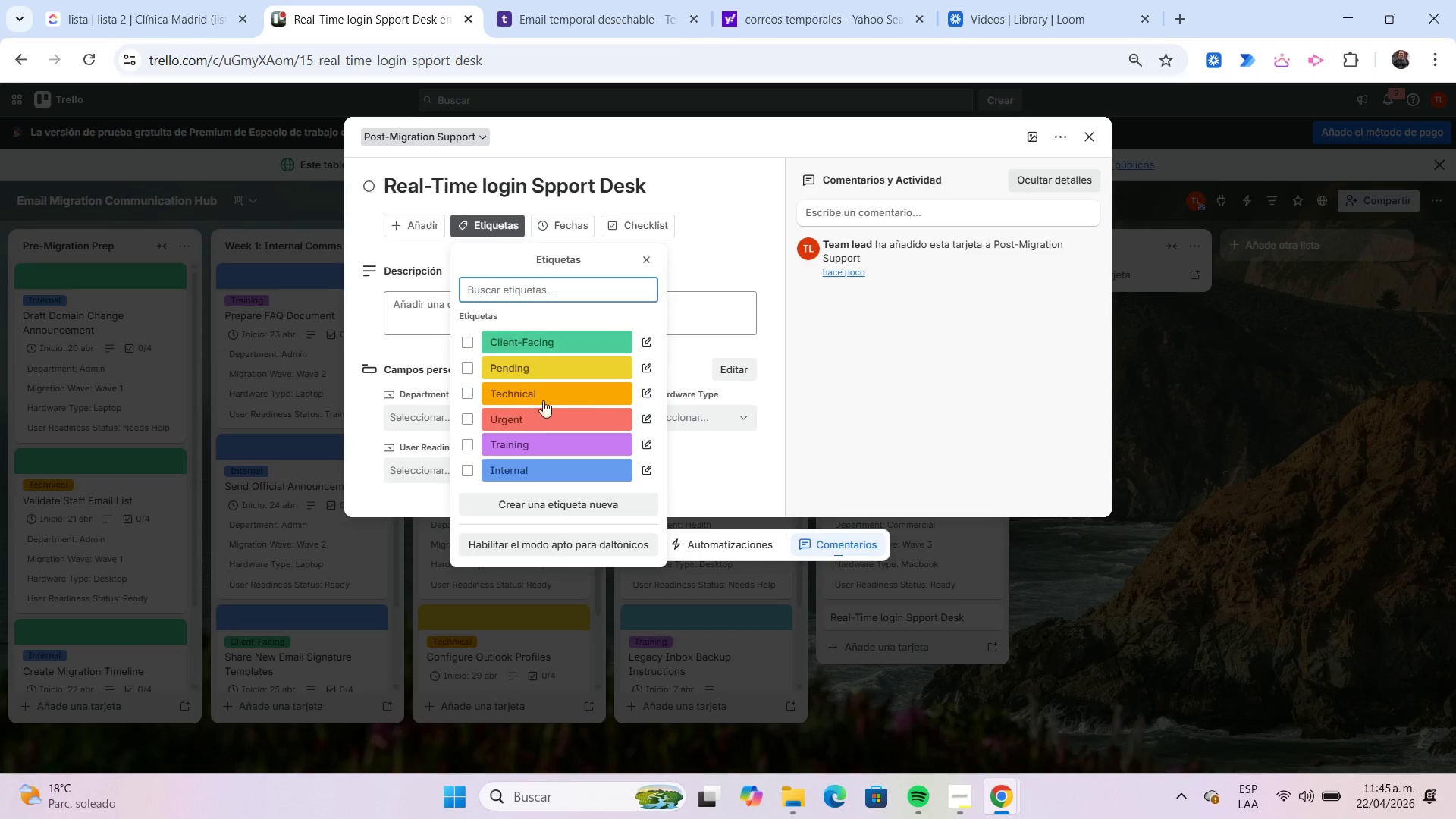 
left_click([542, 414])
 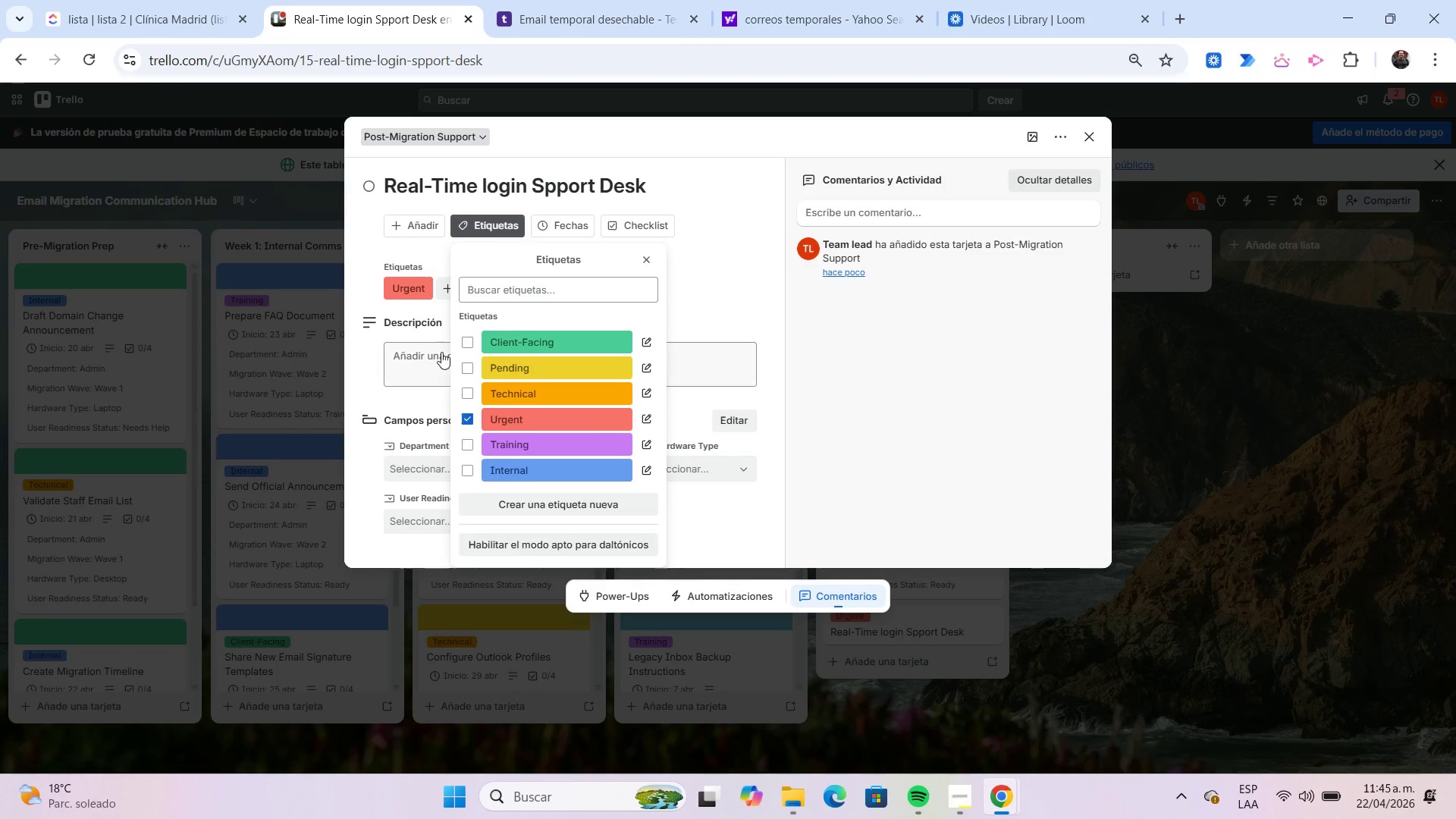 
left_click([432, 347])
 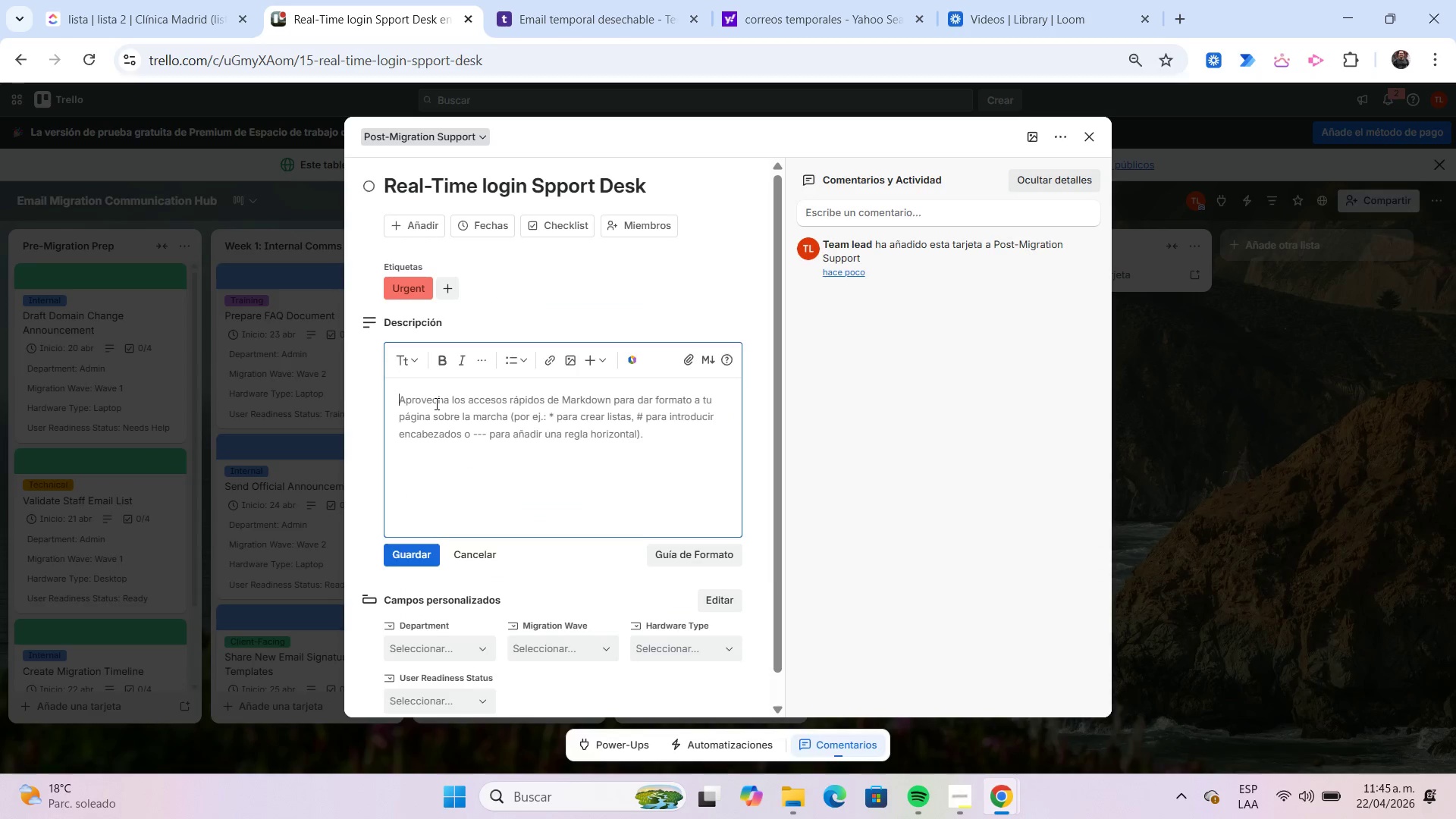 
type(Provide live support during launch day for login and)
 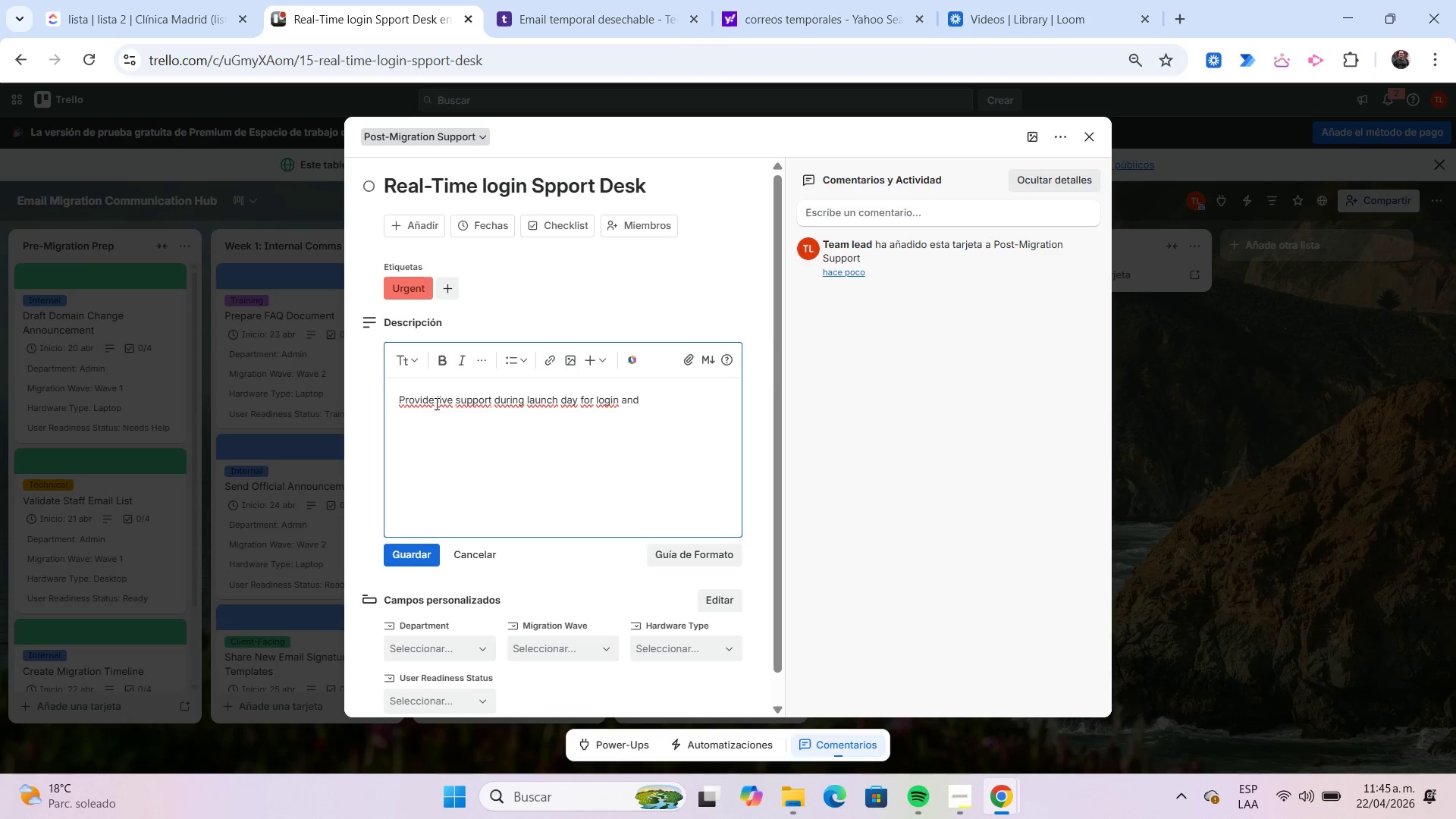 
type( access issues.)
 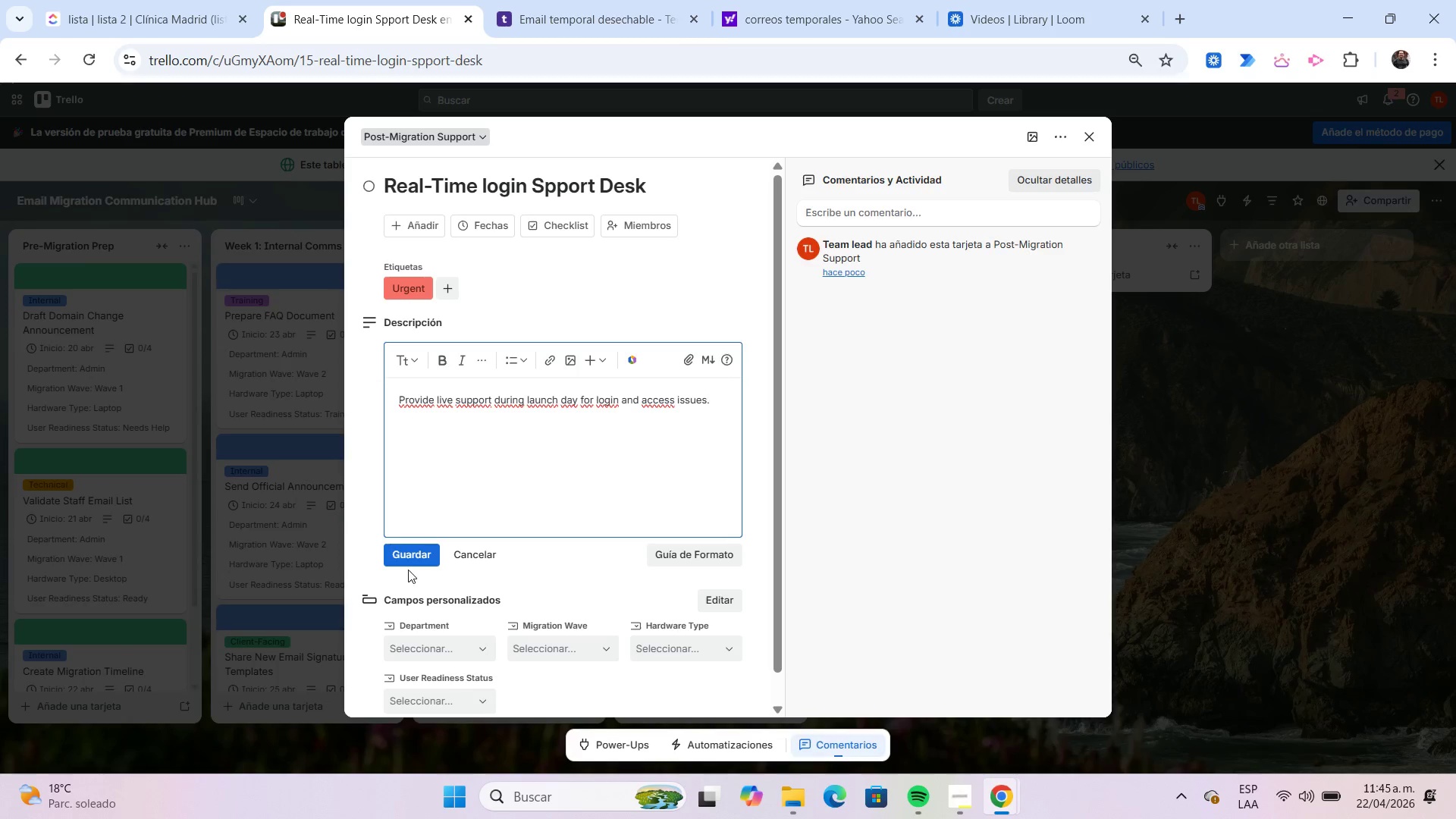 
left_click([414, 557])
 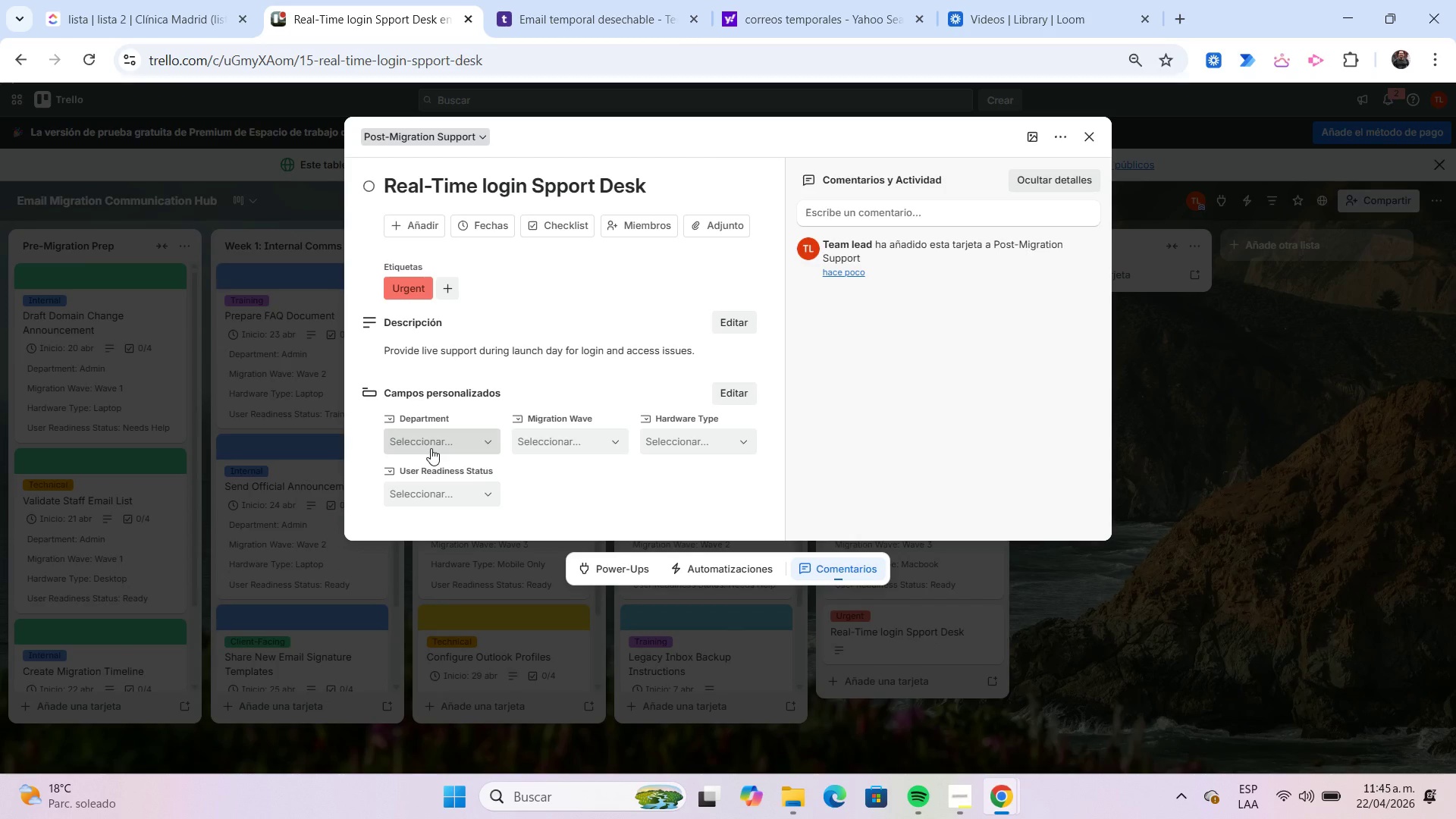 
left_click([430, 447])
 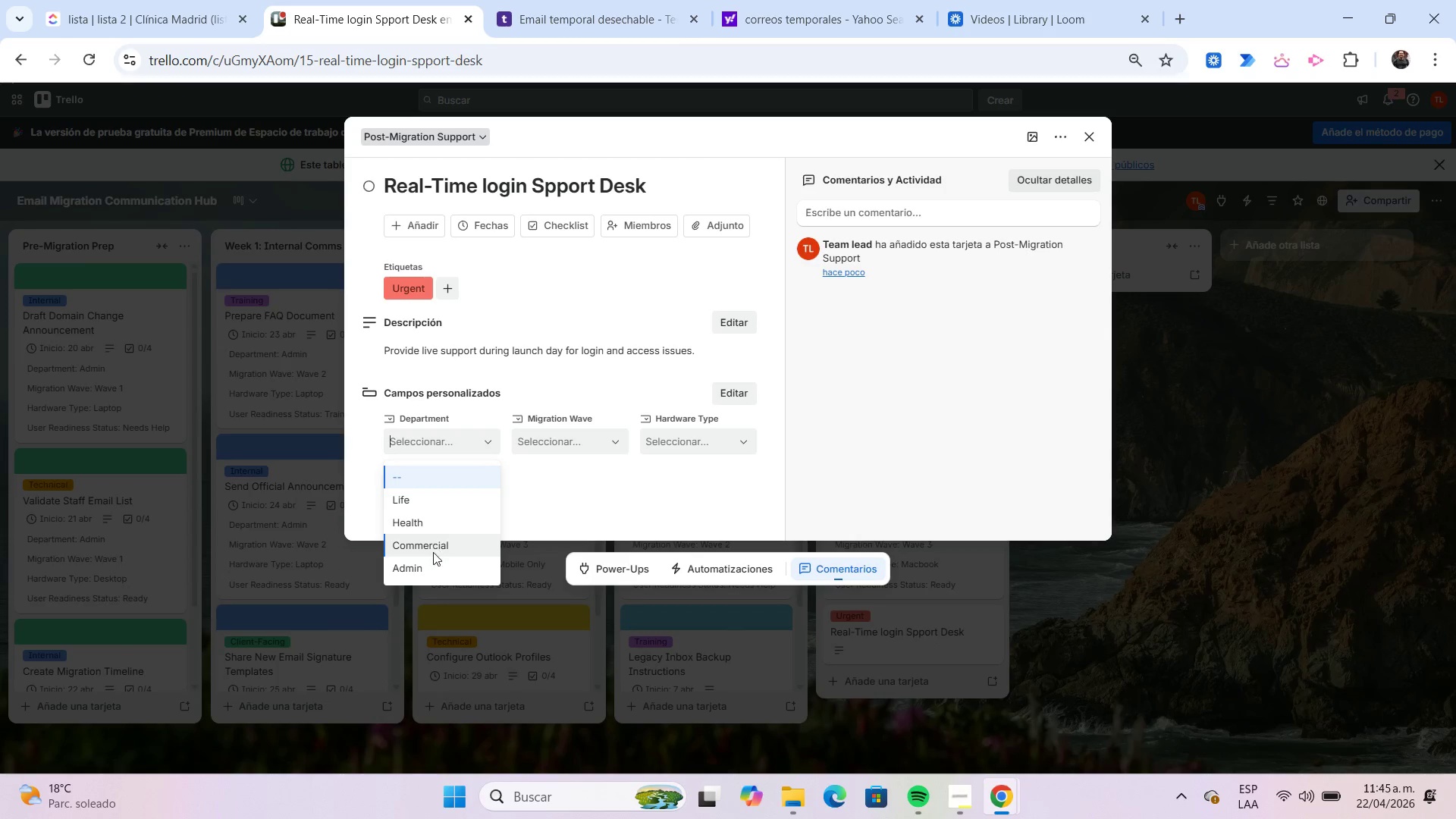 
left_click([435, 566])
 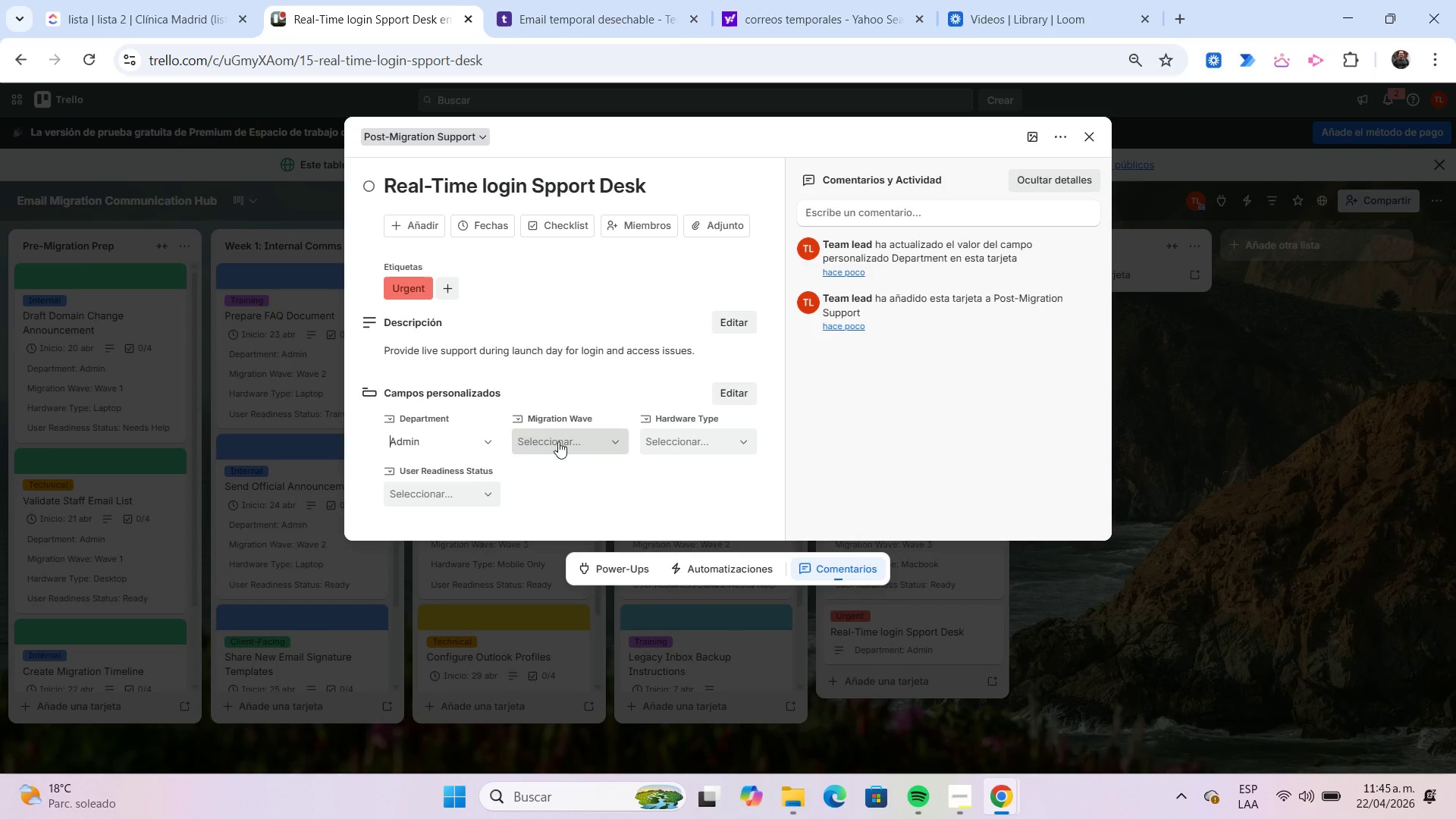 
left_click([567, 431])
 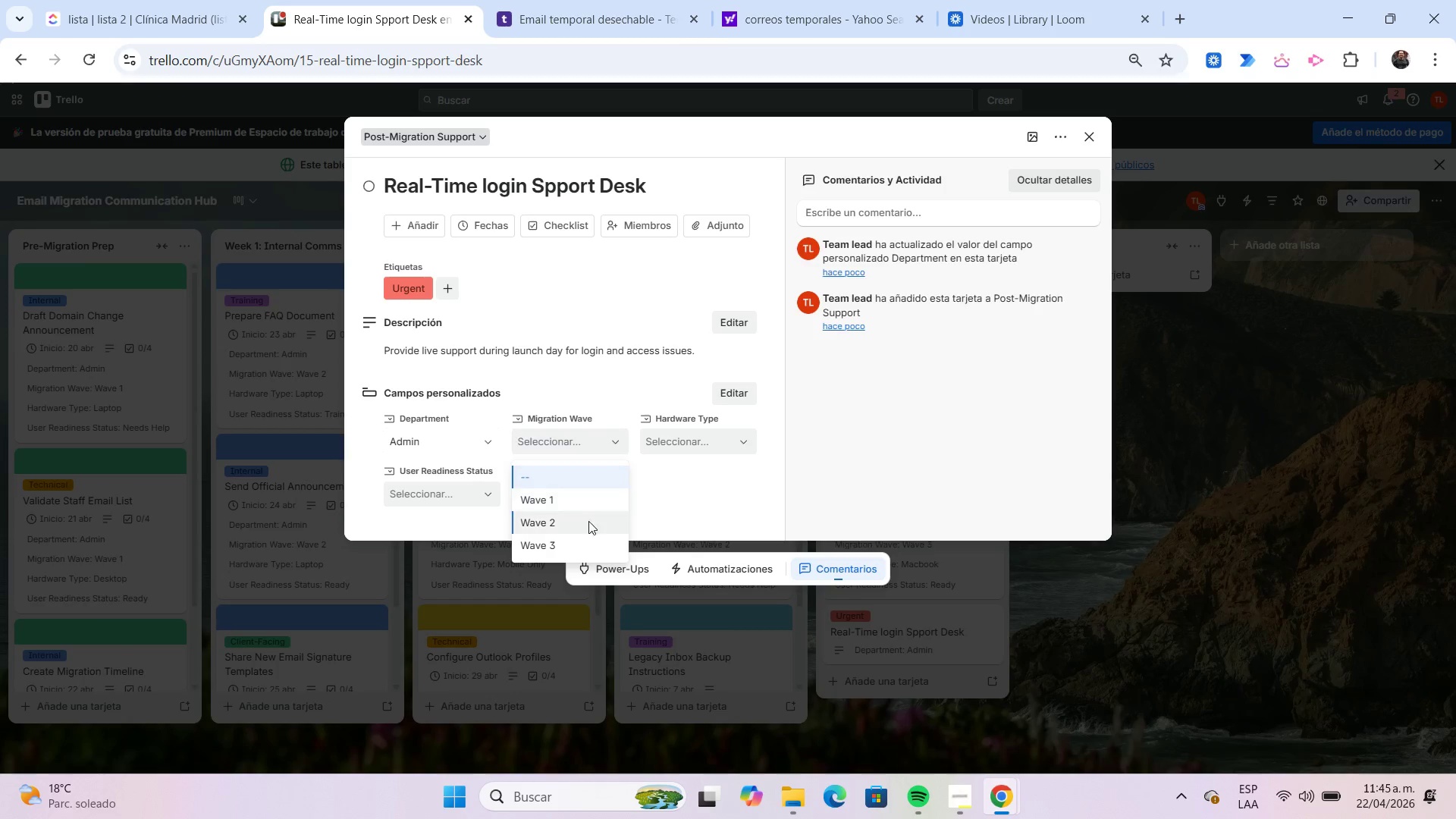 
left_click([585, 537])
 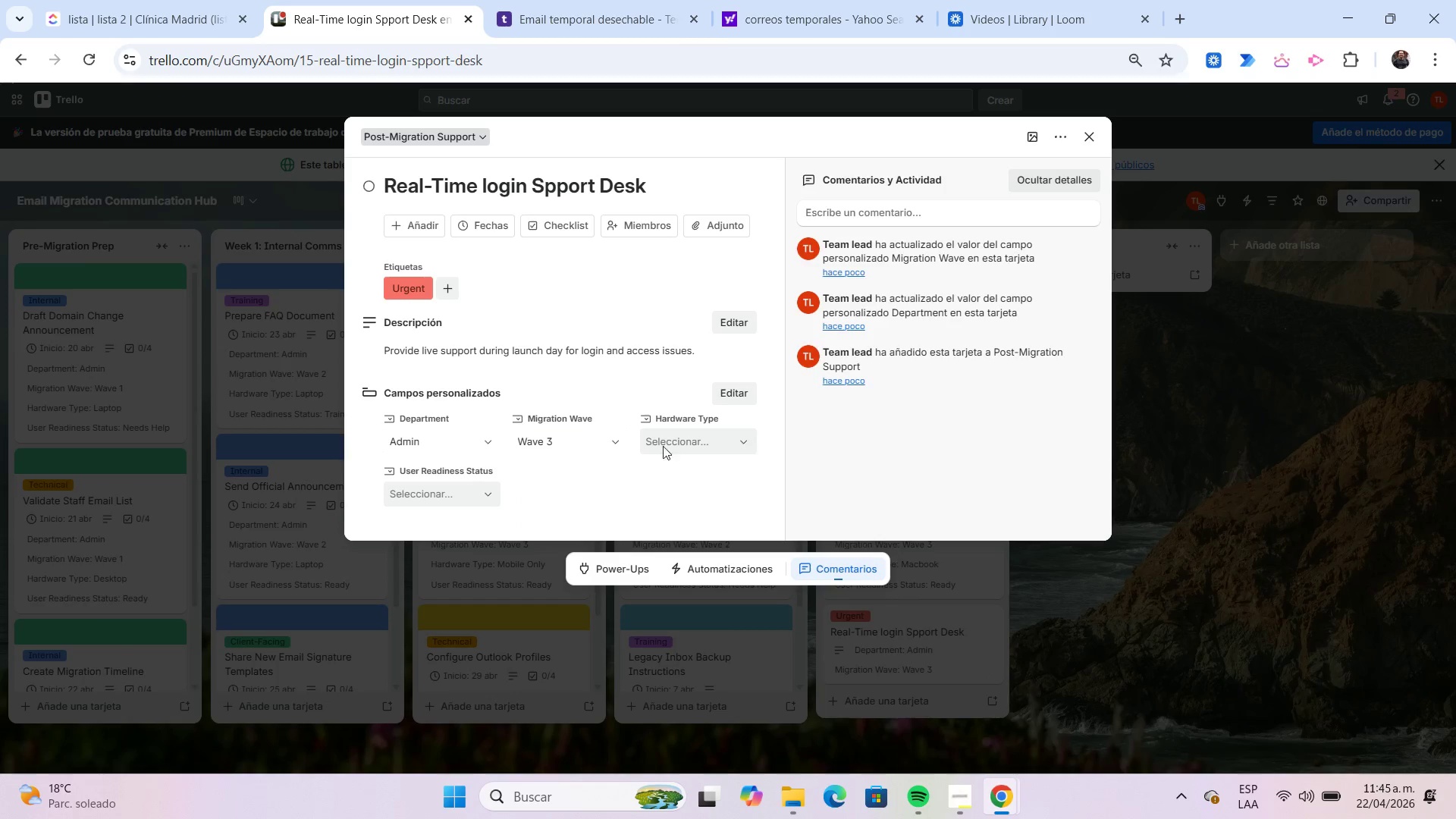 
left_click([664, 444])
 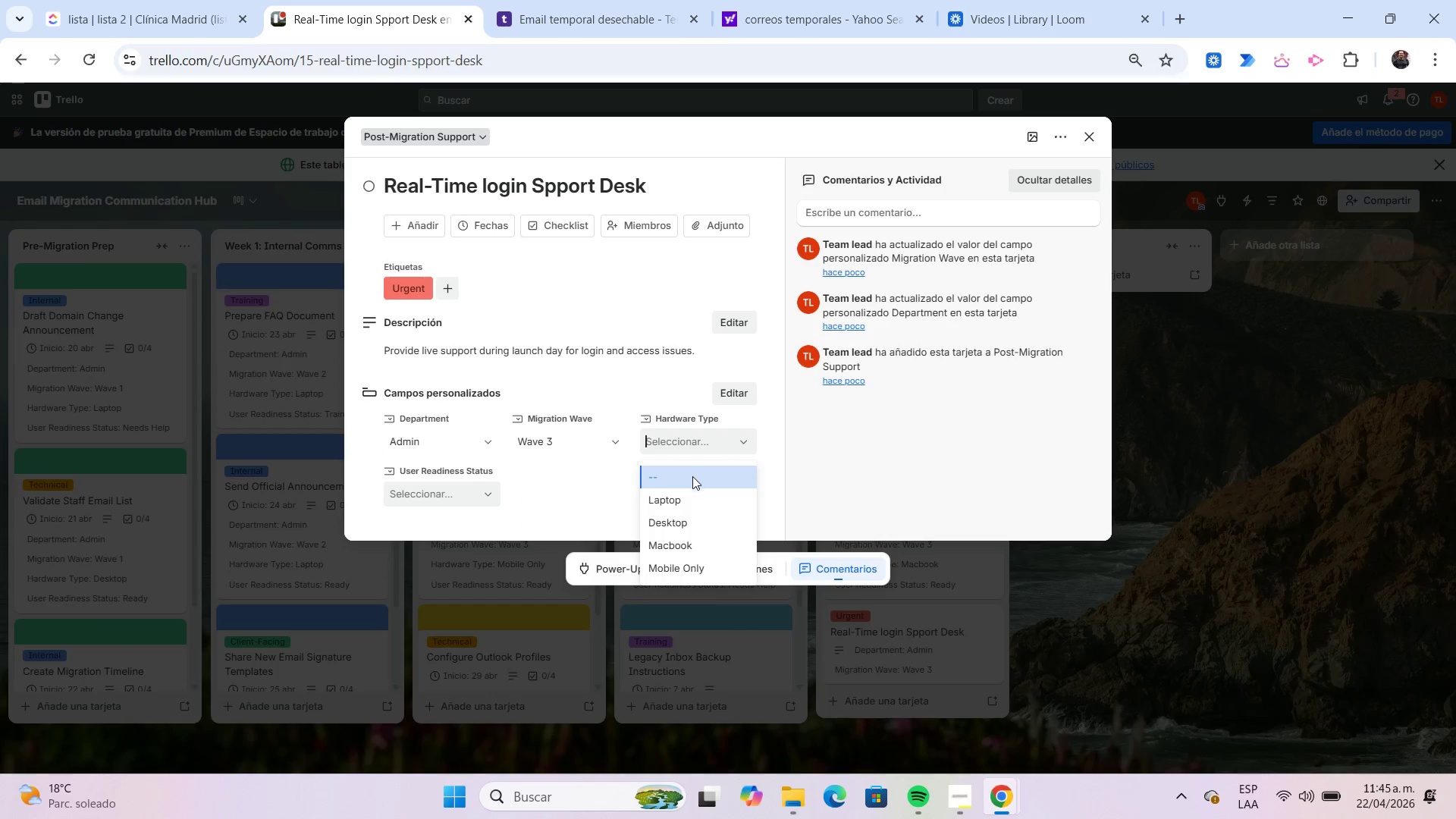 
left_click([704, 499])
 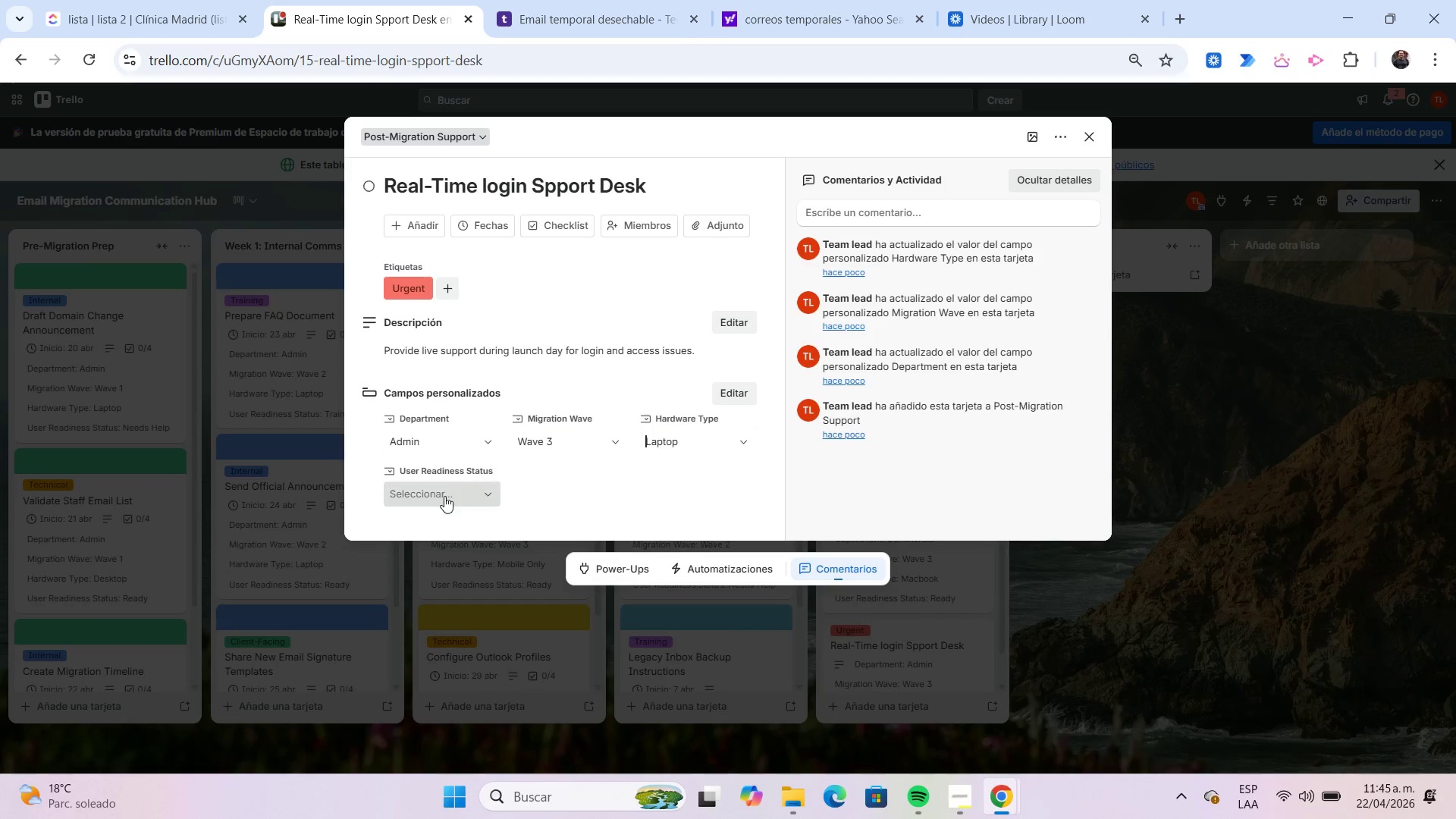 
left_click([437, 494])
 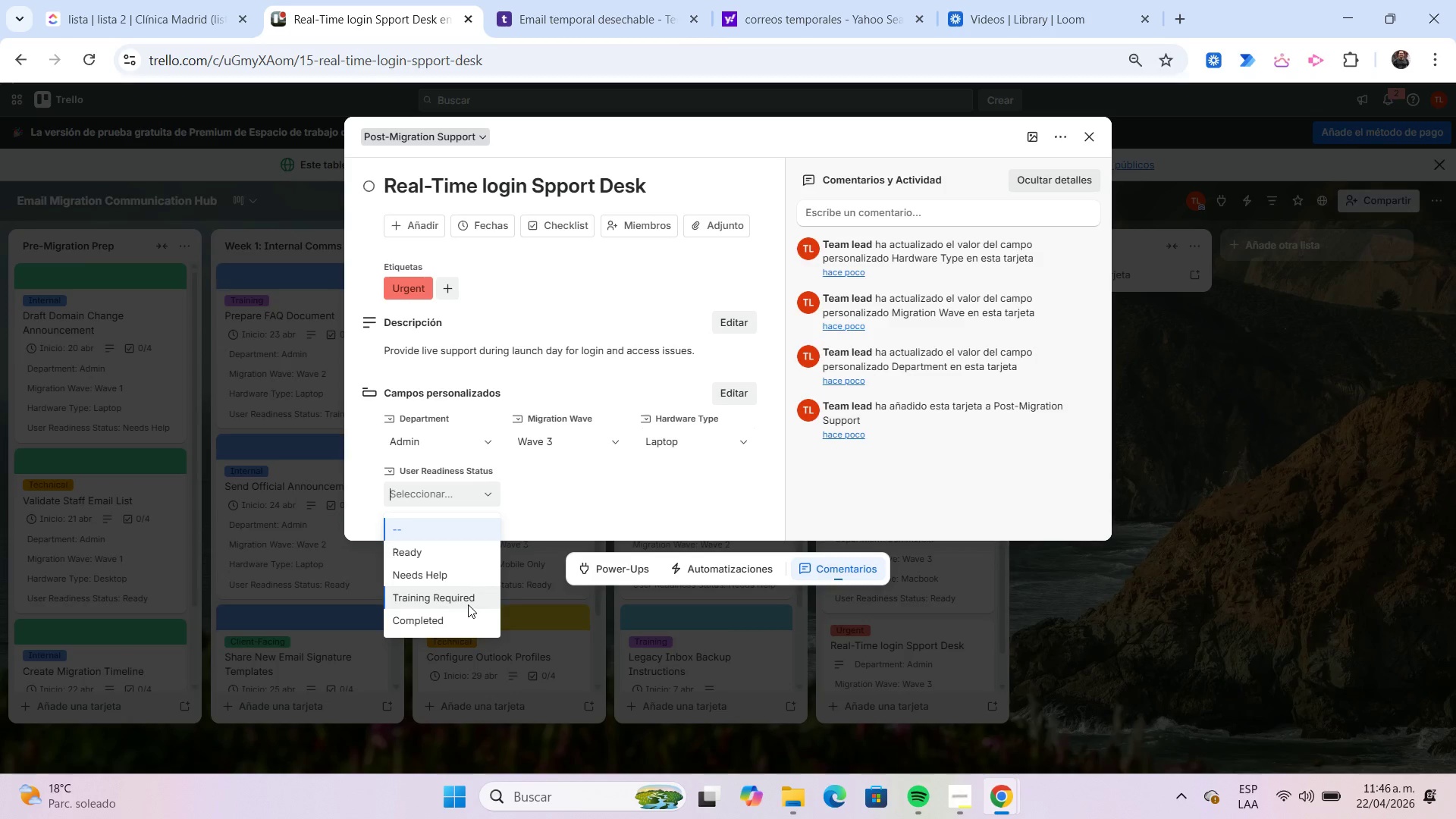 
wait(7.03)
 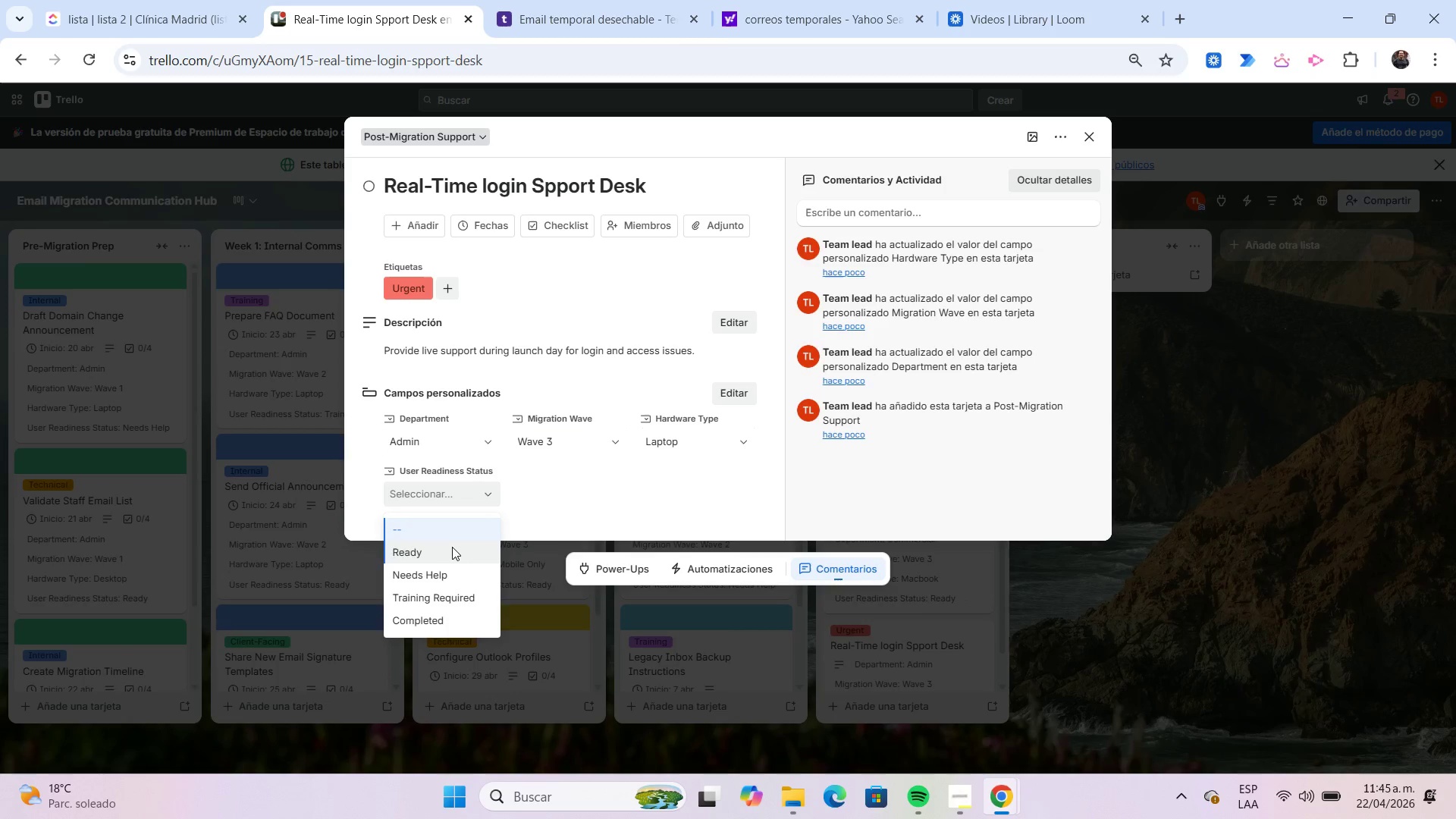 
left_click([466, 580])
 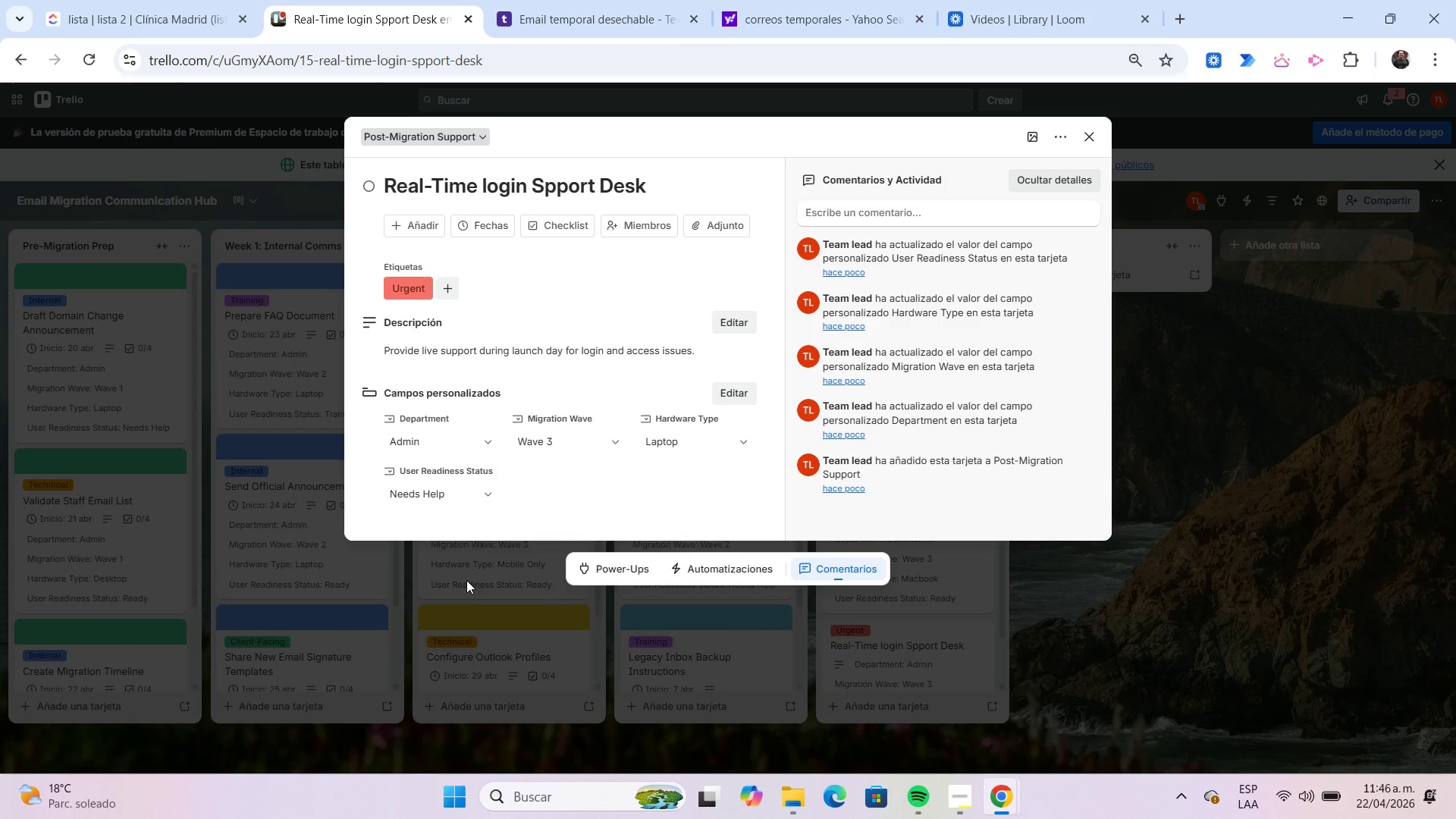 
wait(7.0)
 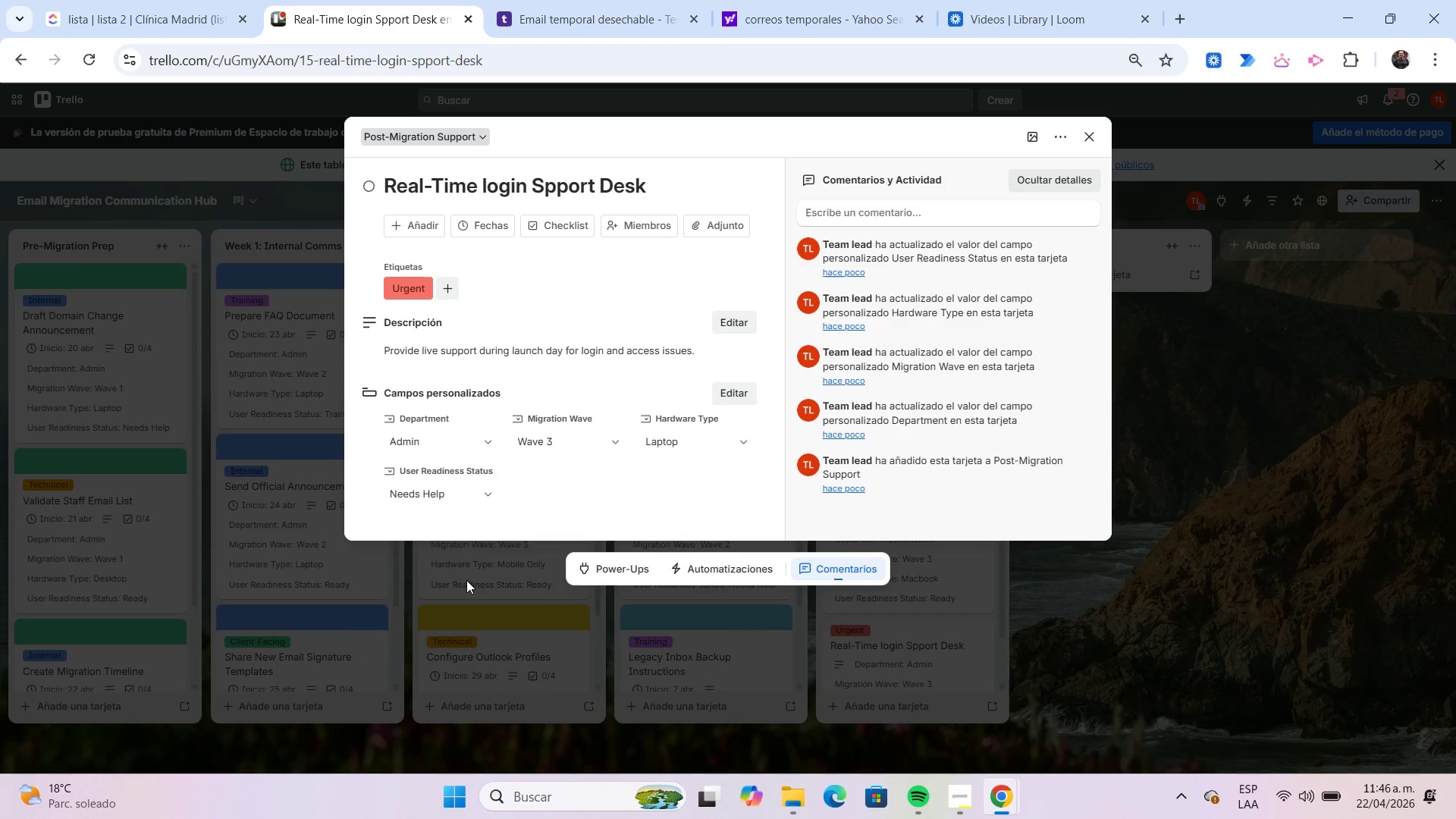 
left_click([474, 228])
 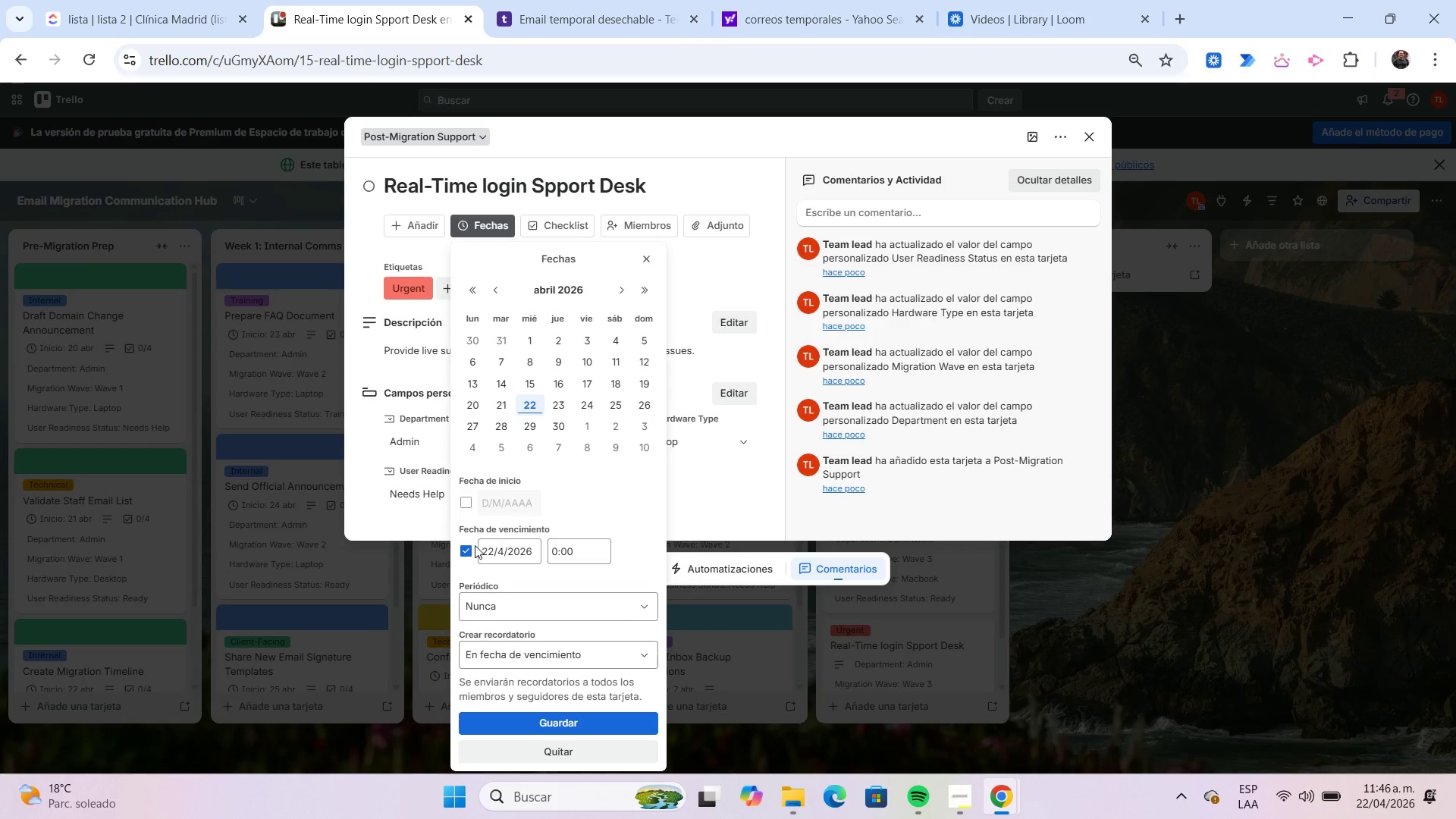 
left_click([463, 555])
 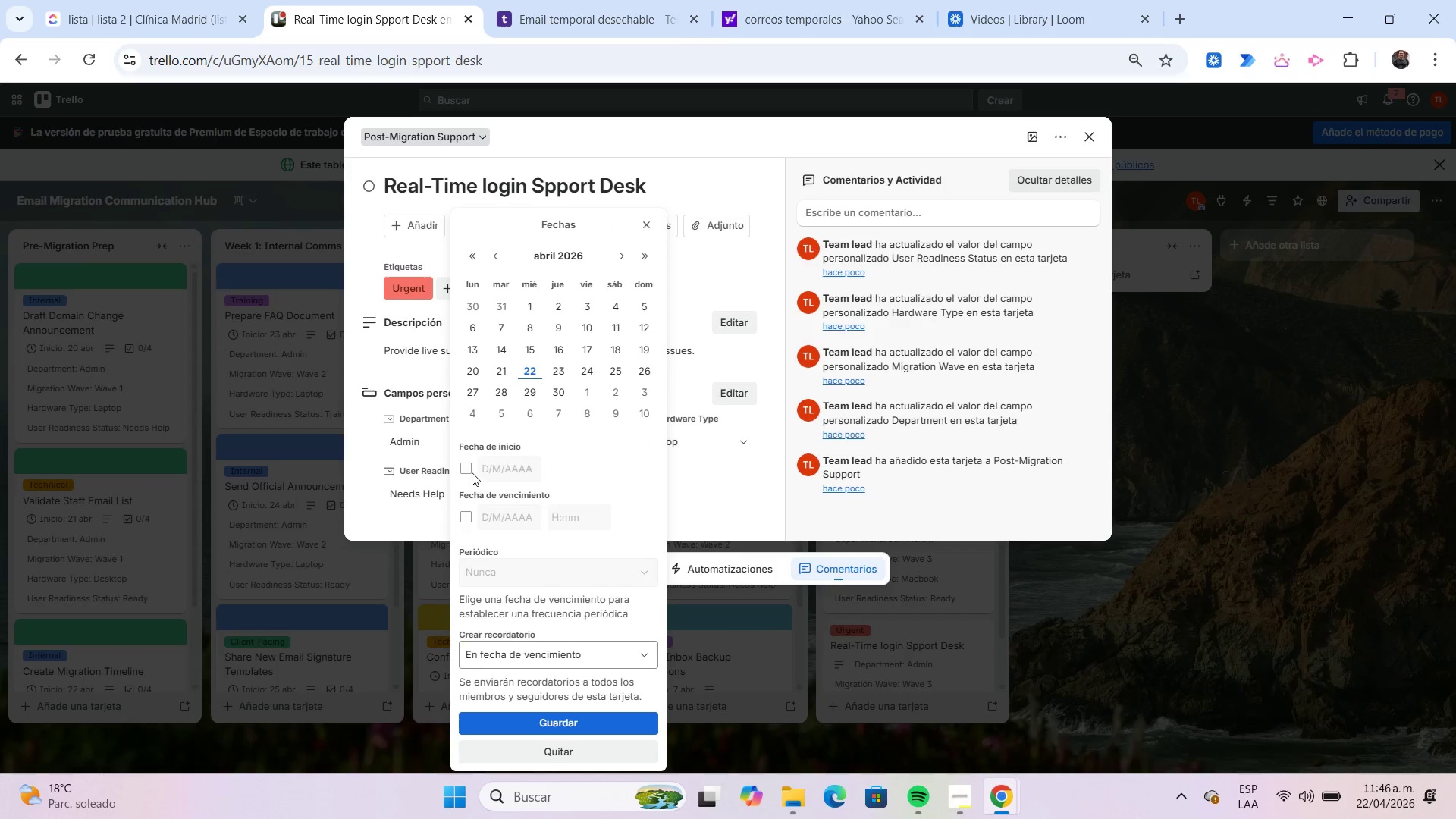 
left_click([467, 471])
 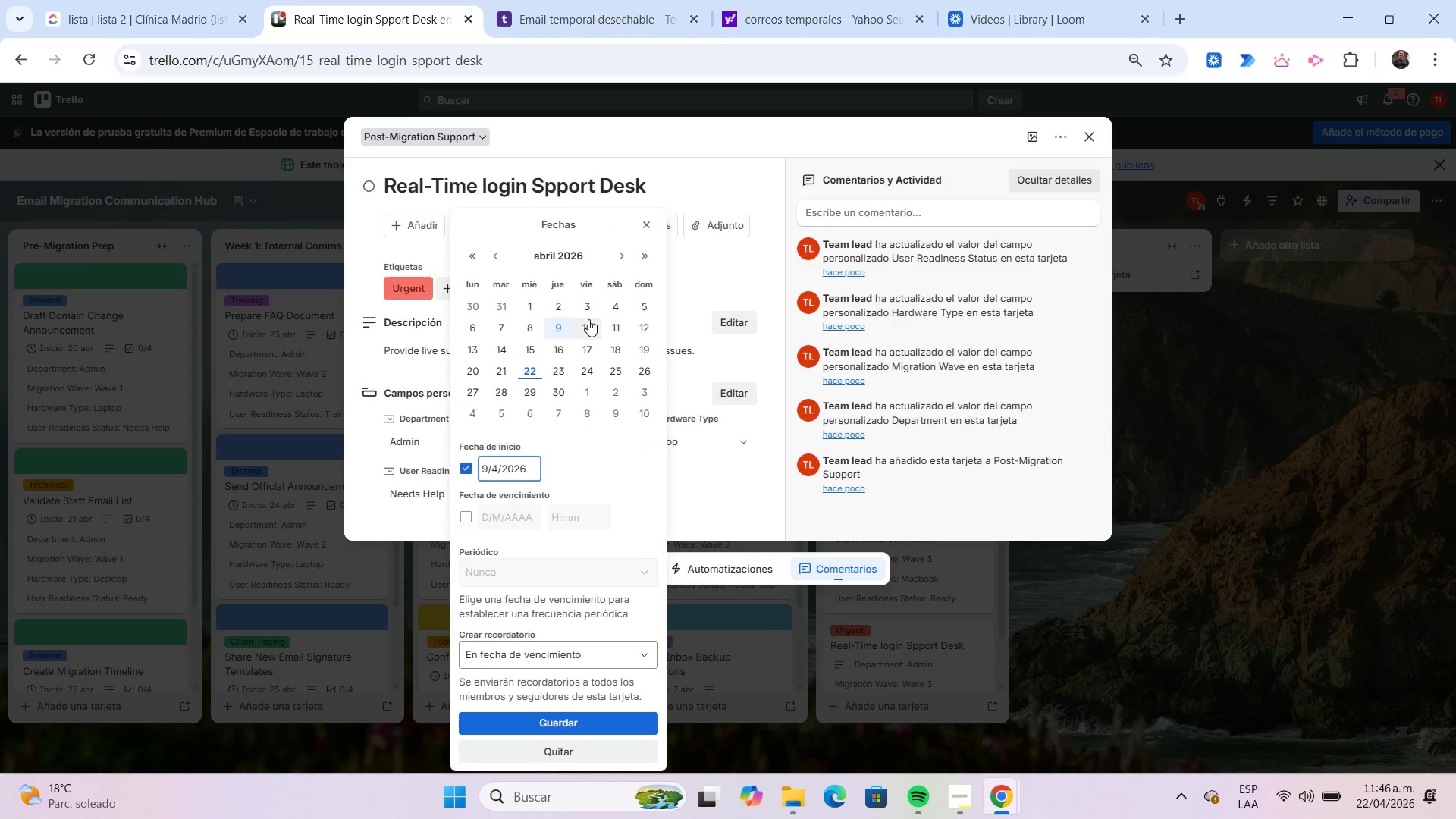 
left_click([588, 325])
 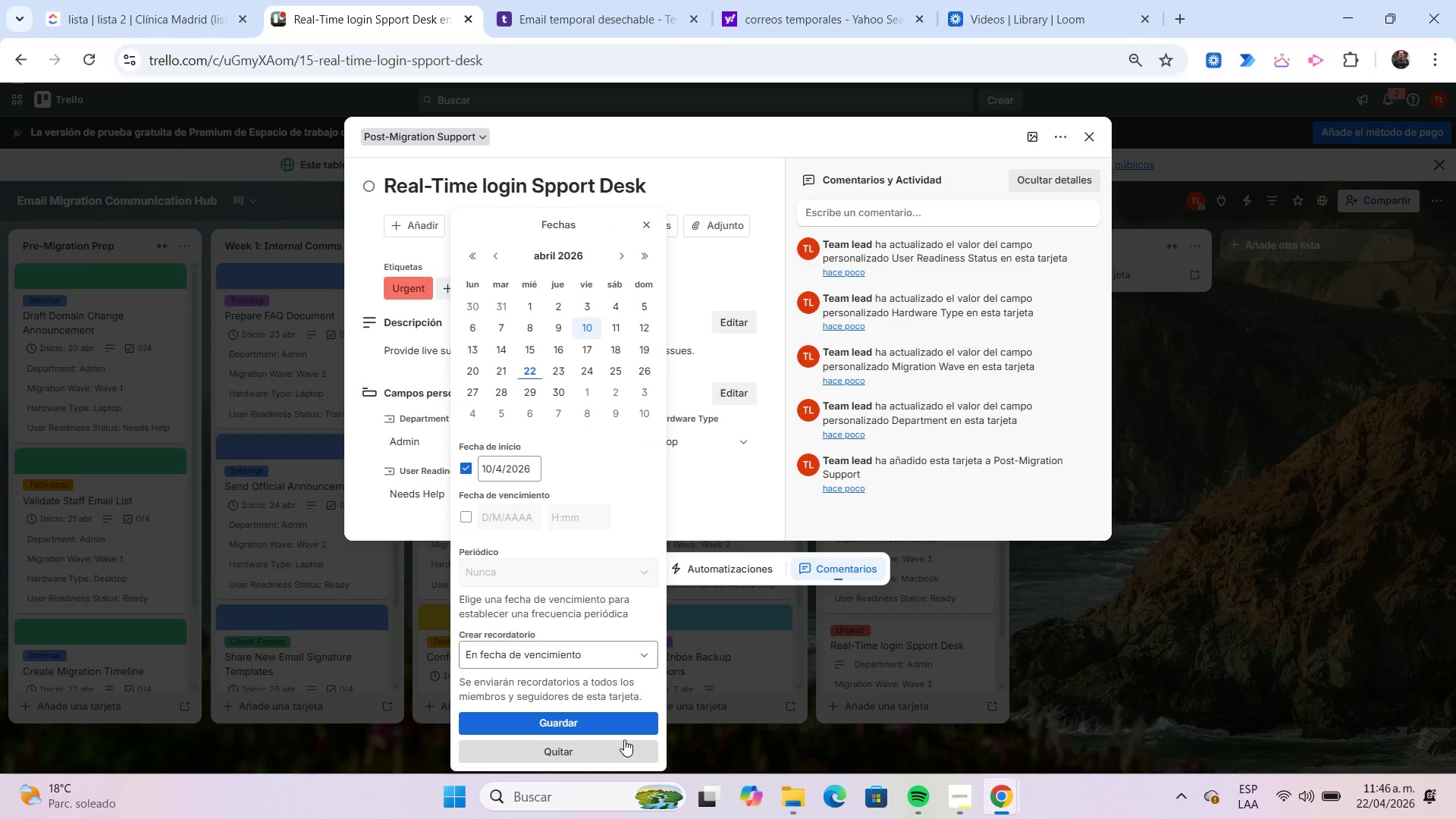 
left_click([621, 720])
 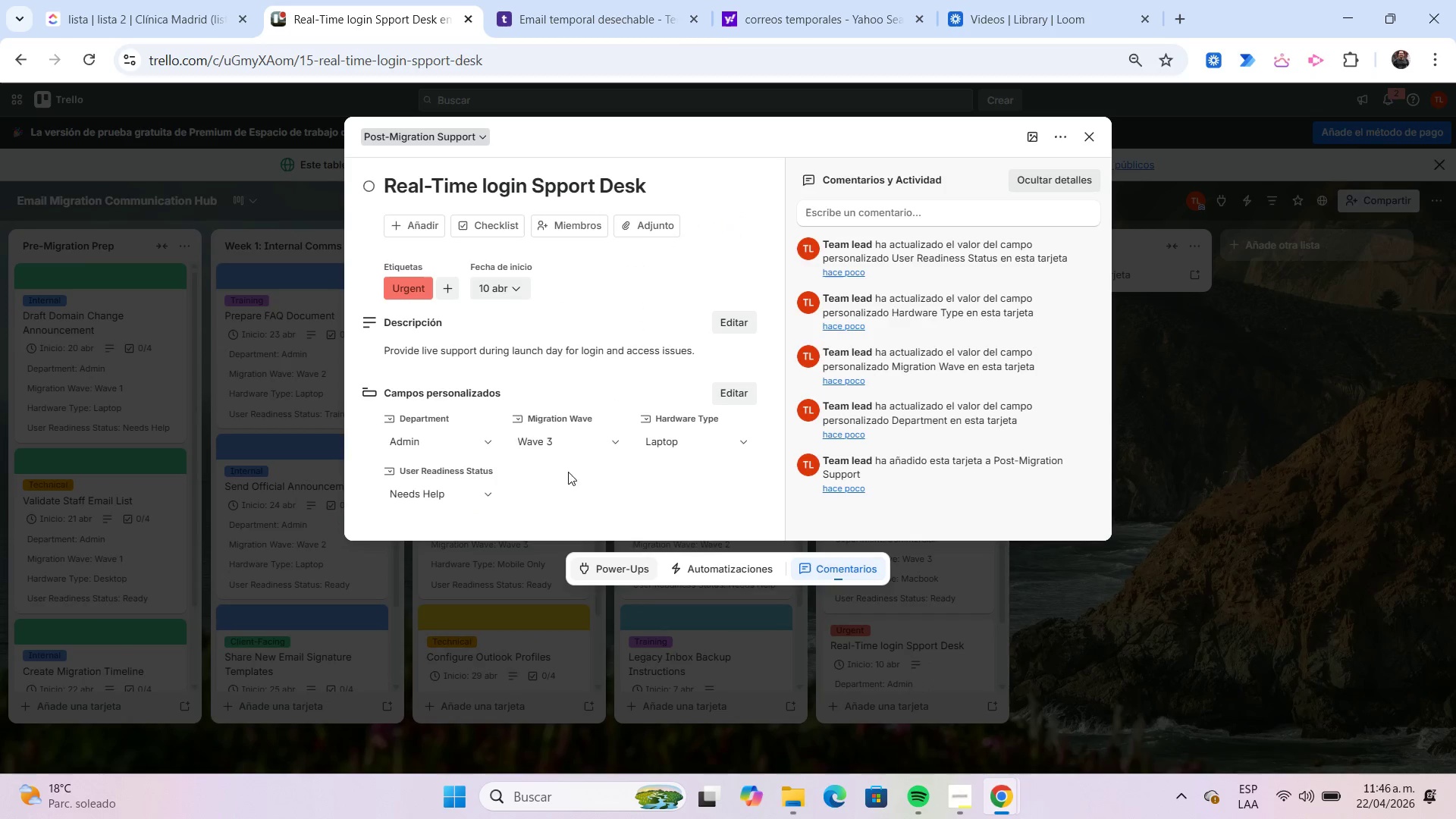 
left_click([502, 215])
 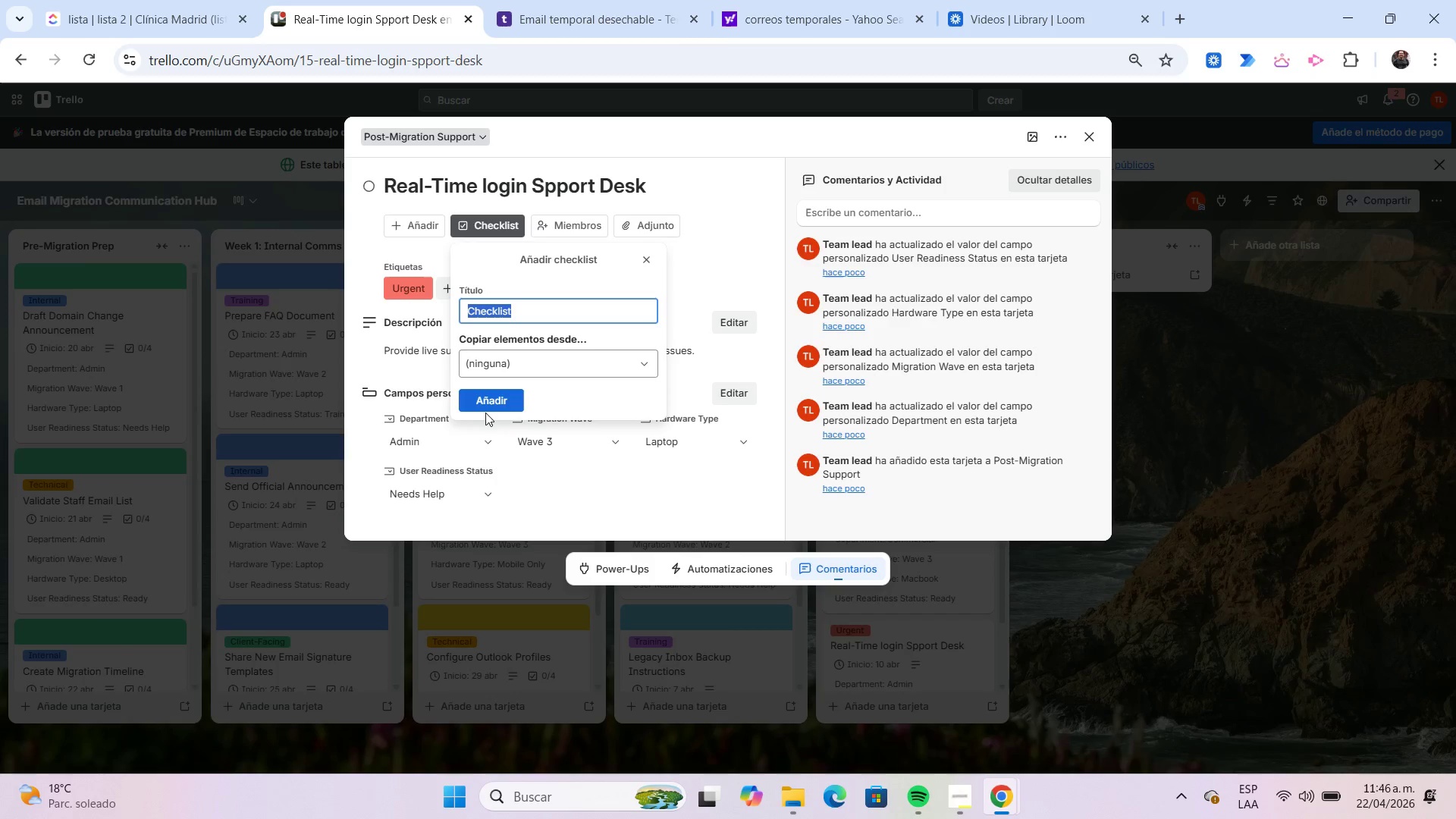 
left_click([487, 408])
 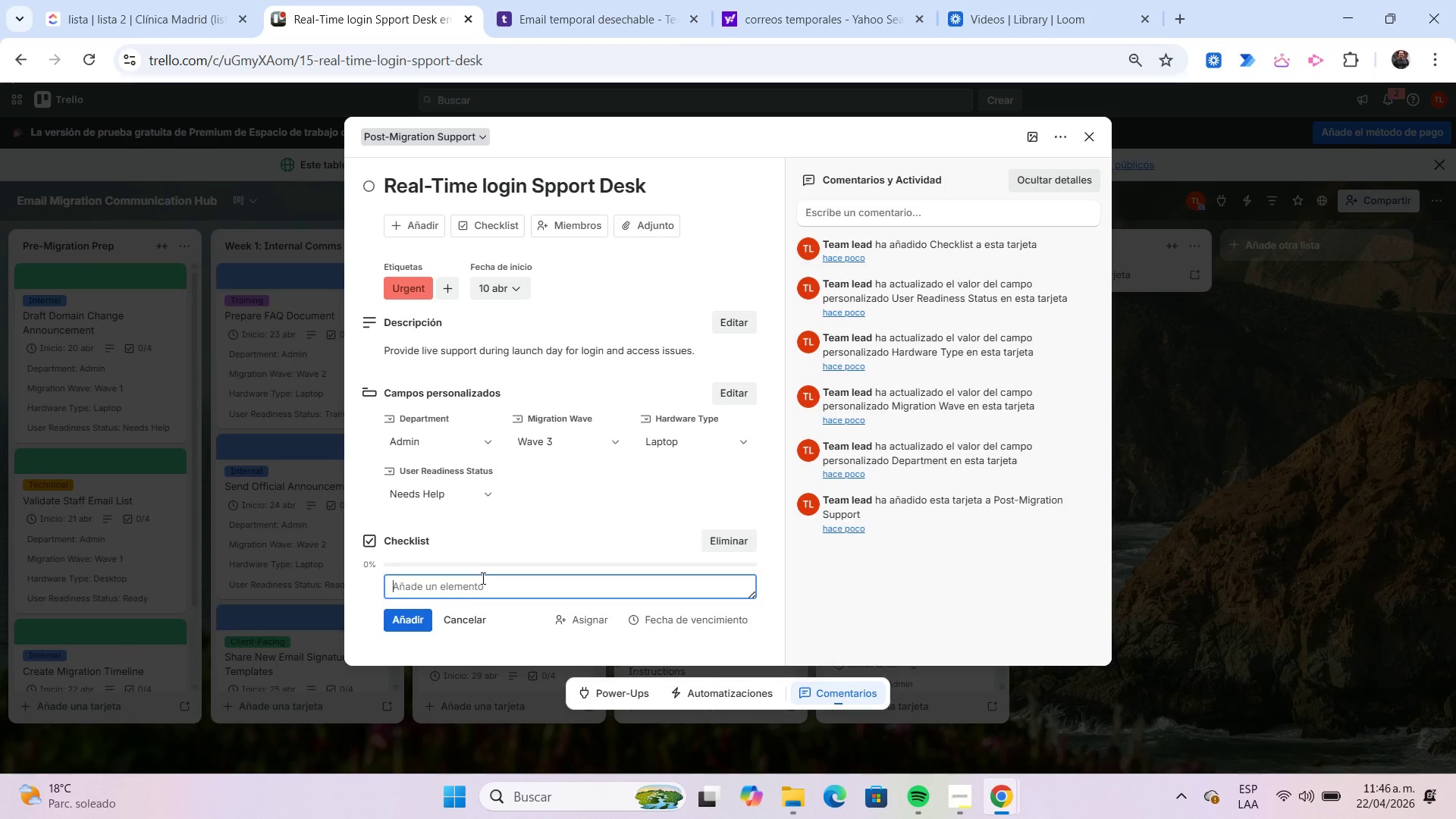 
type(Open suppro)
key(Backspace)
key(Backspace)
type(ort channel)
 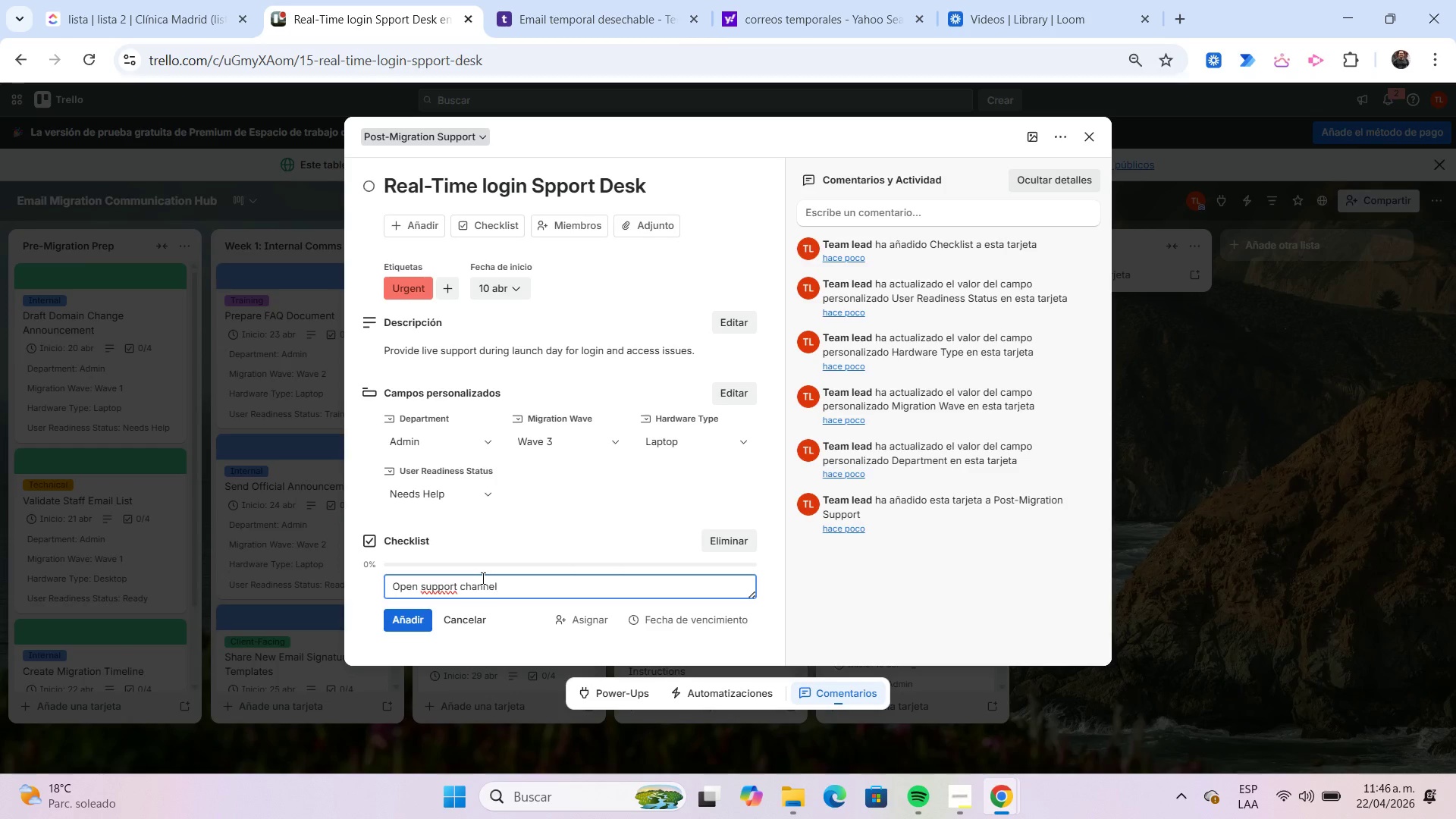 
key(Enter)
 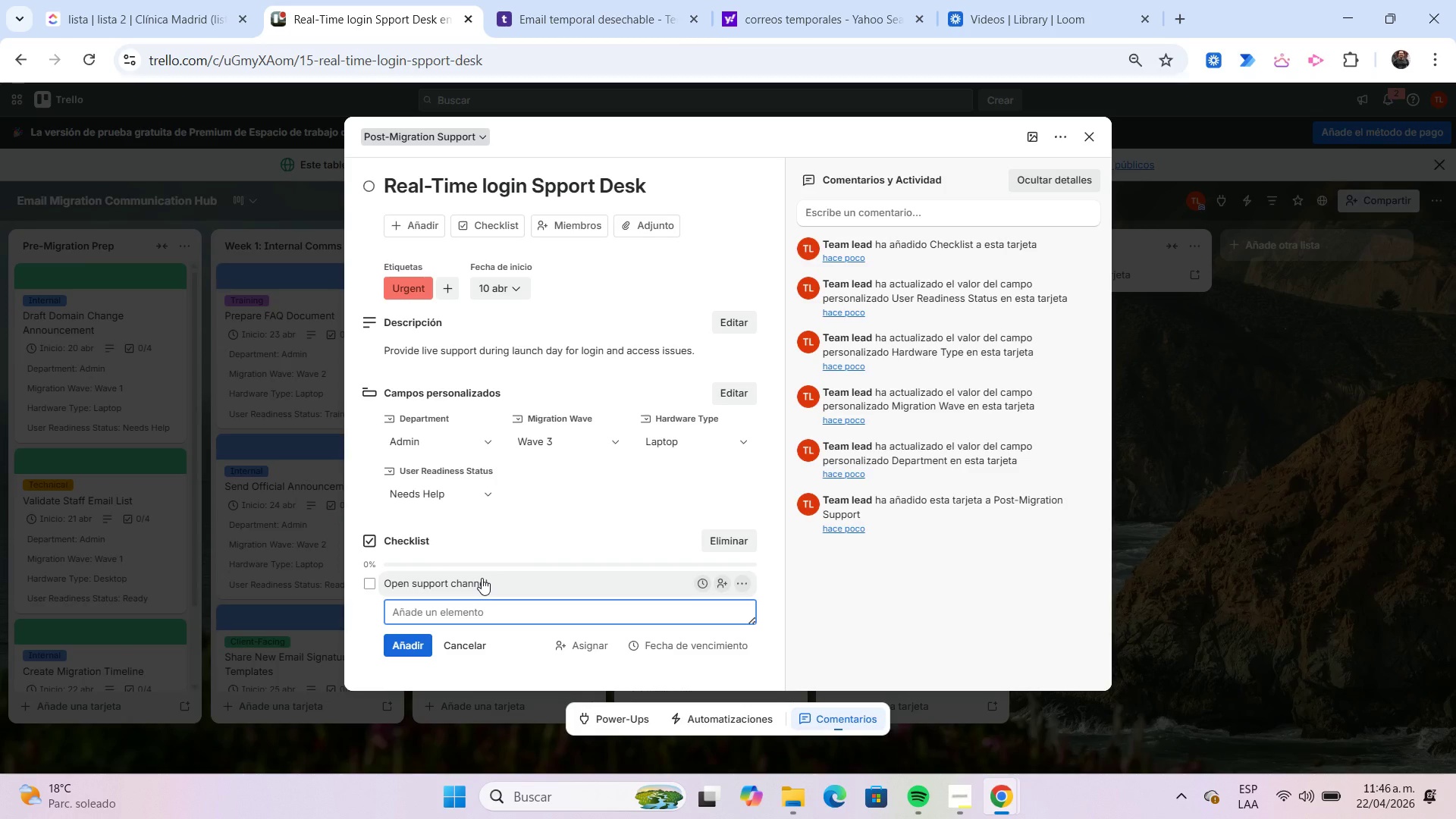 
type(Track incidents)
 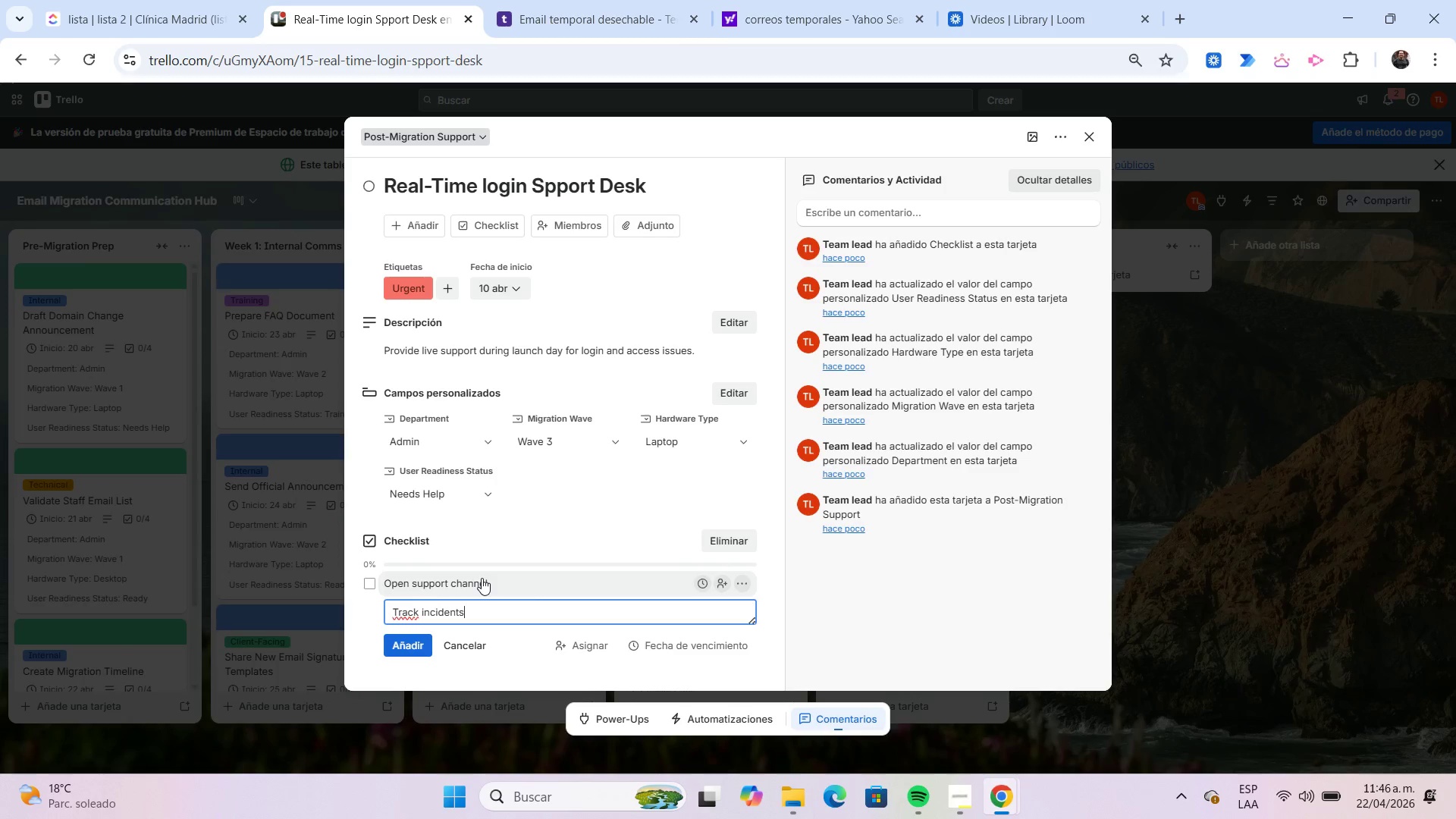 
key(Enter)
 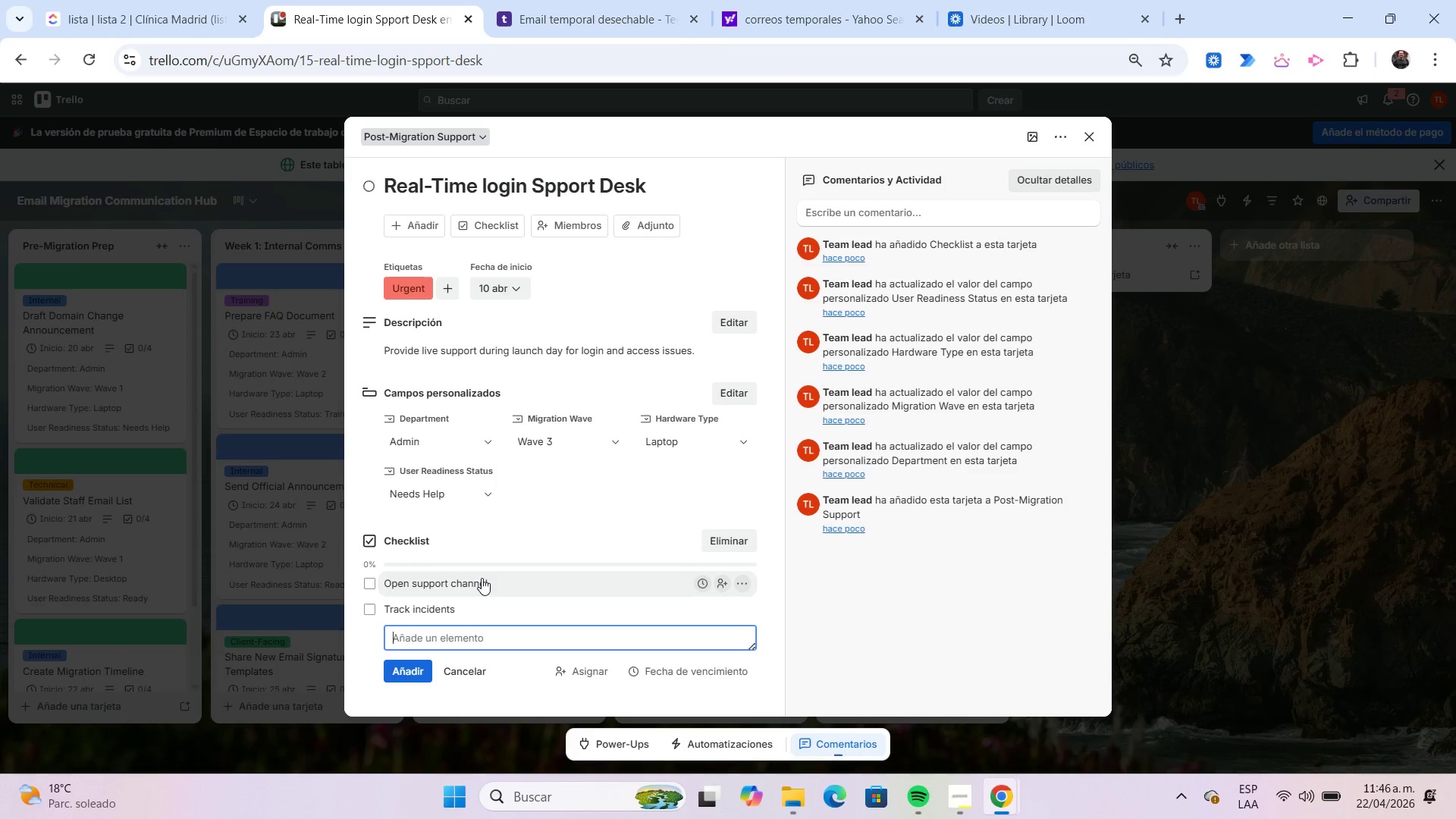 
type(Resolve sccess issues.)
 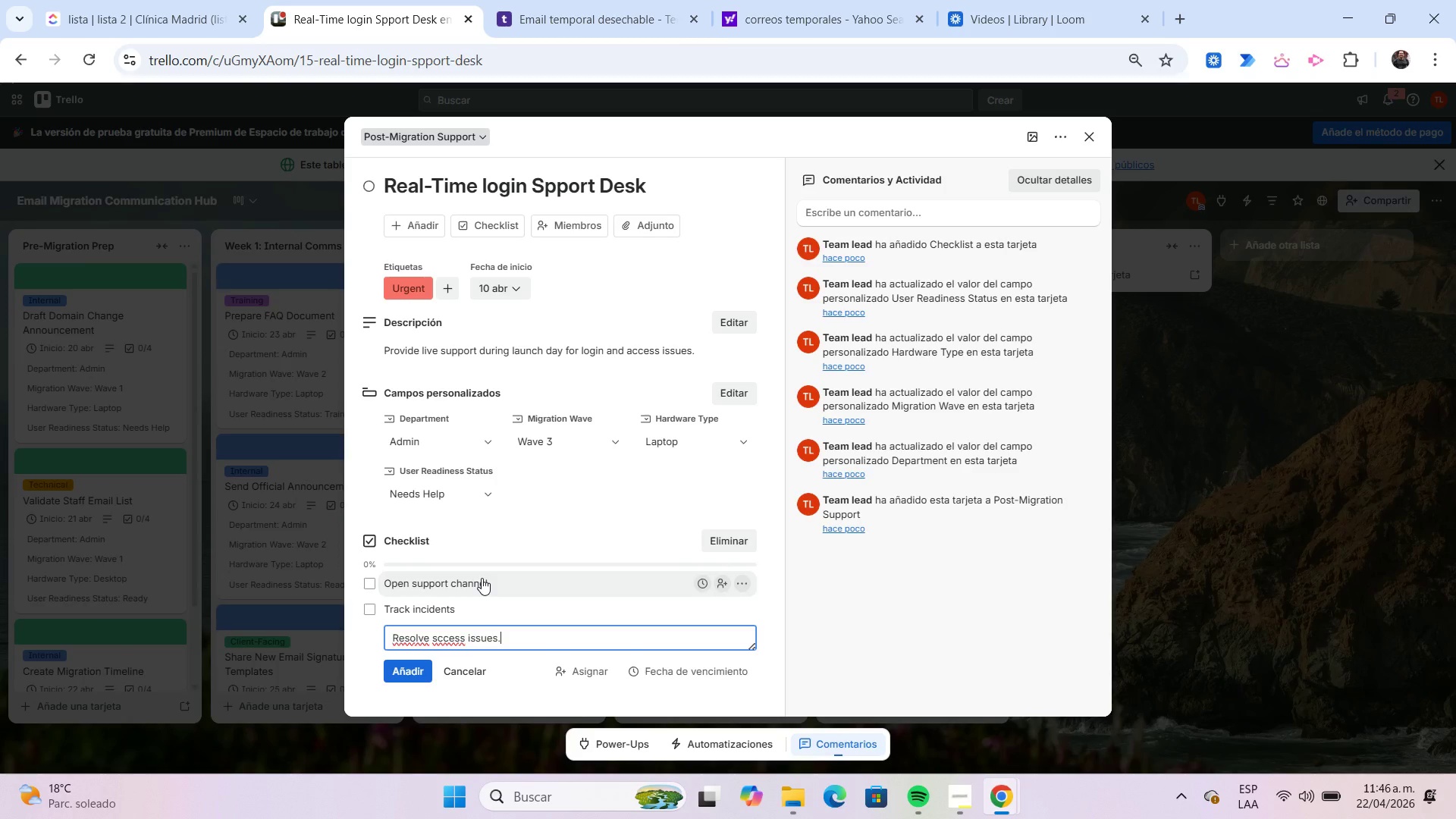 
key(Enter)
 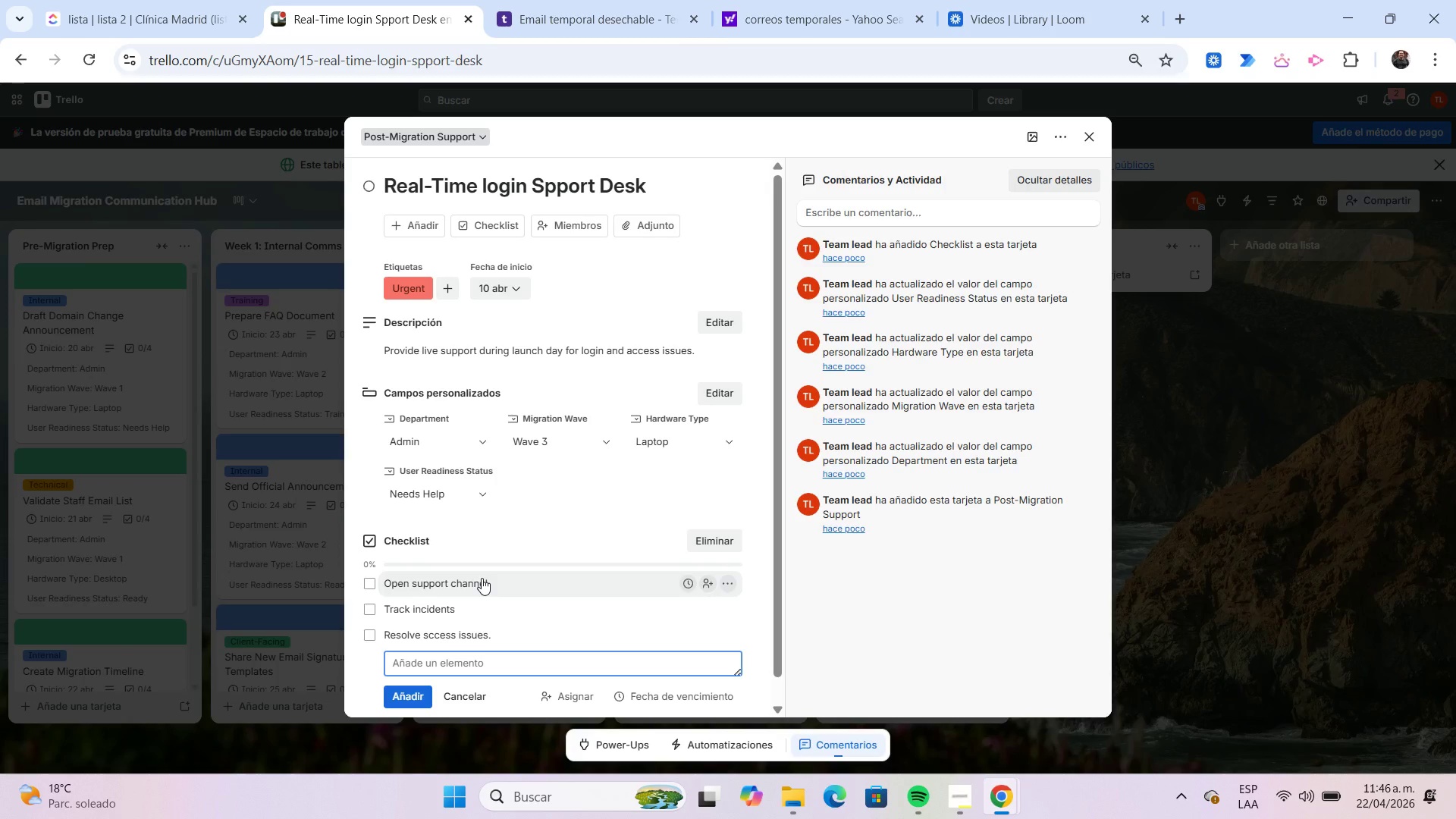 
type(Escalte critical cases)
 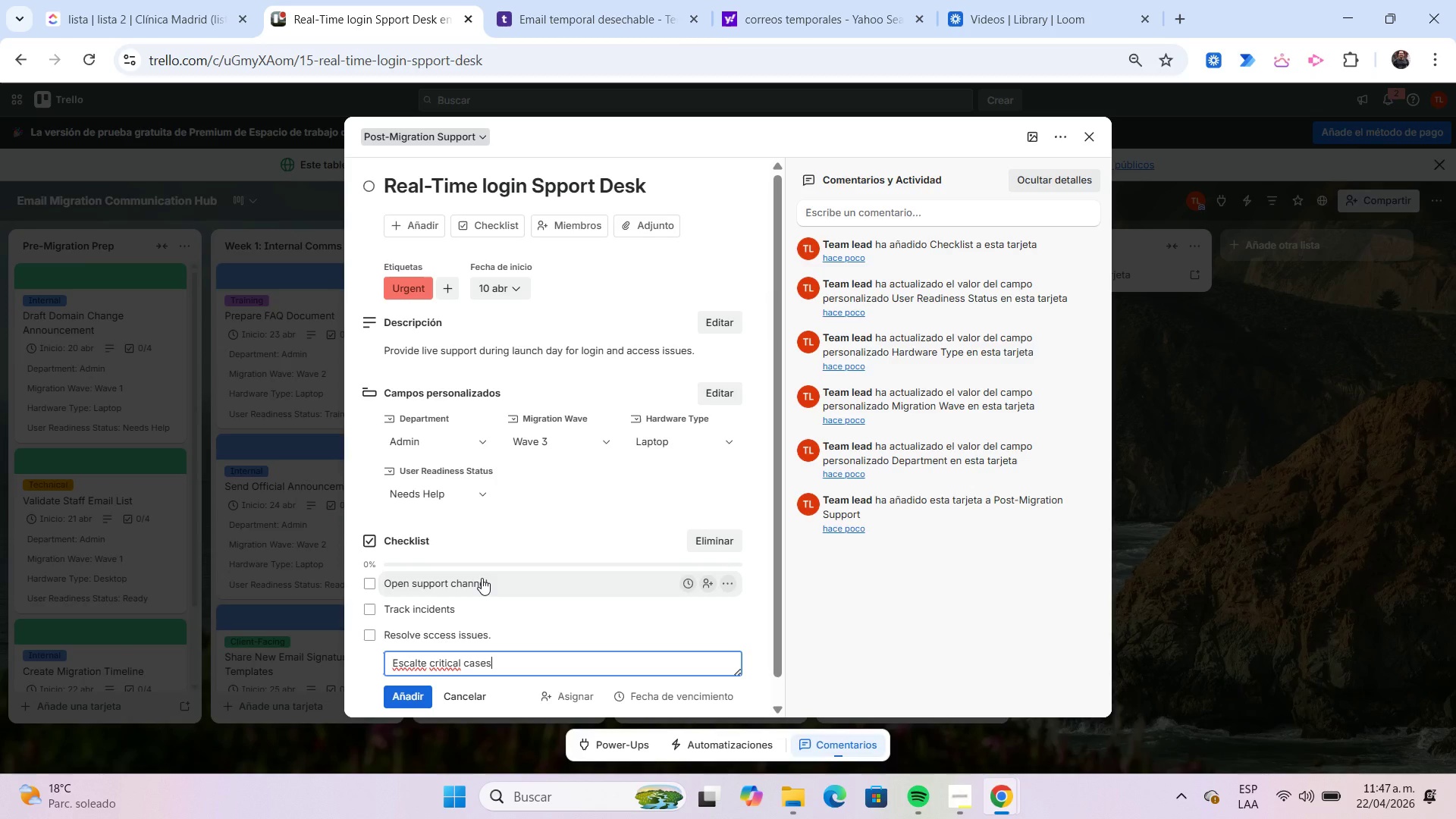 
key(Enter)
 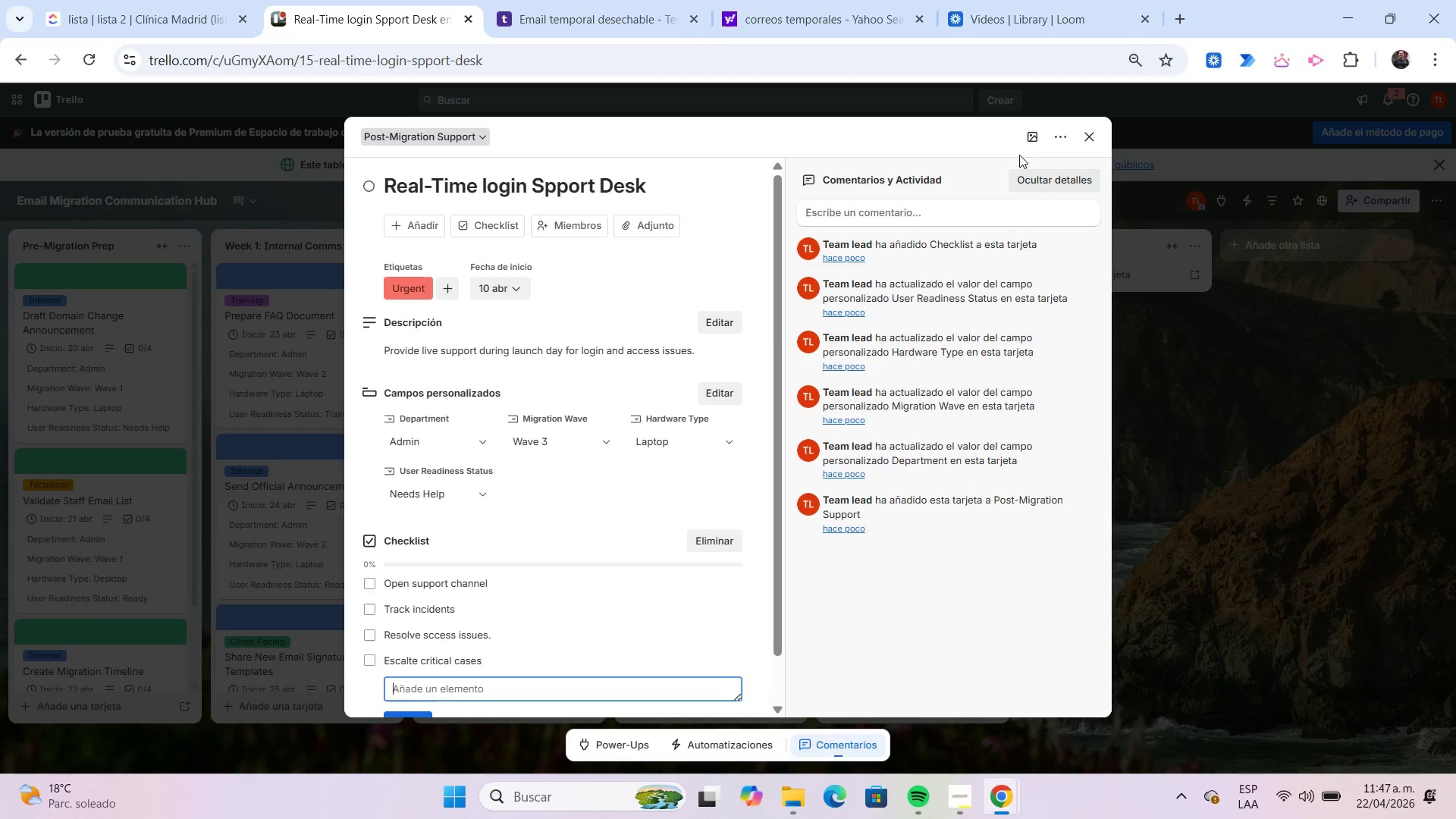 
left_click([1027, 143])
 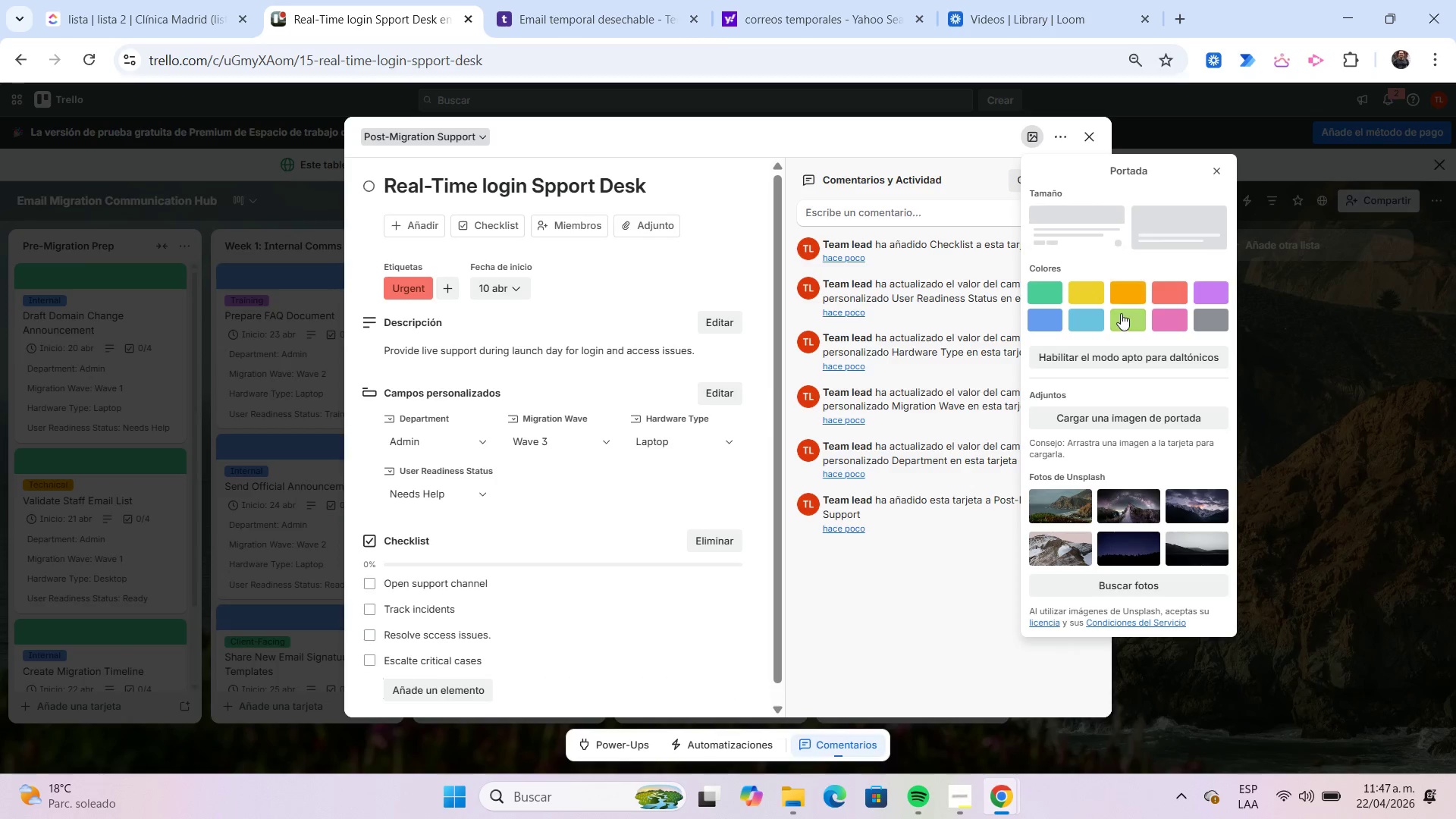 
left_click([1120, 313])
 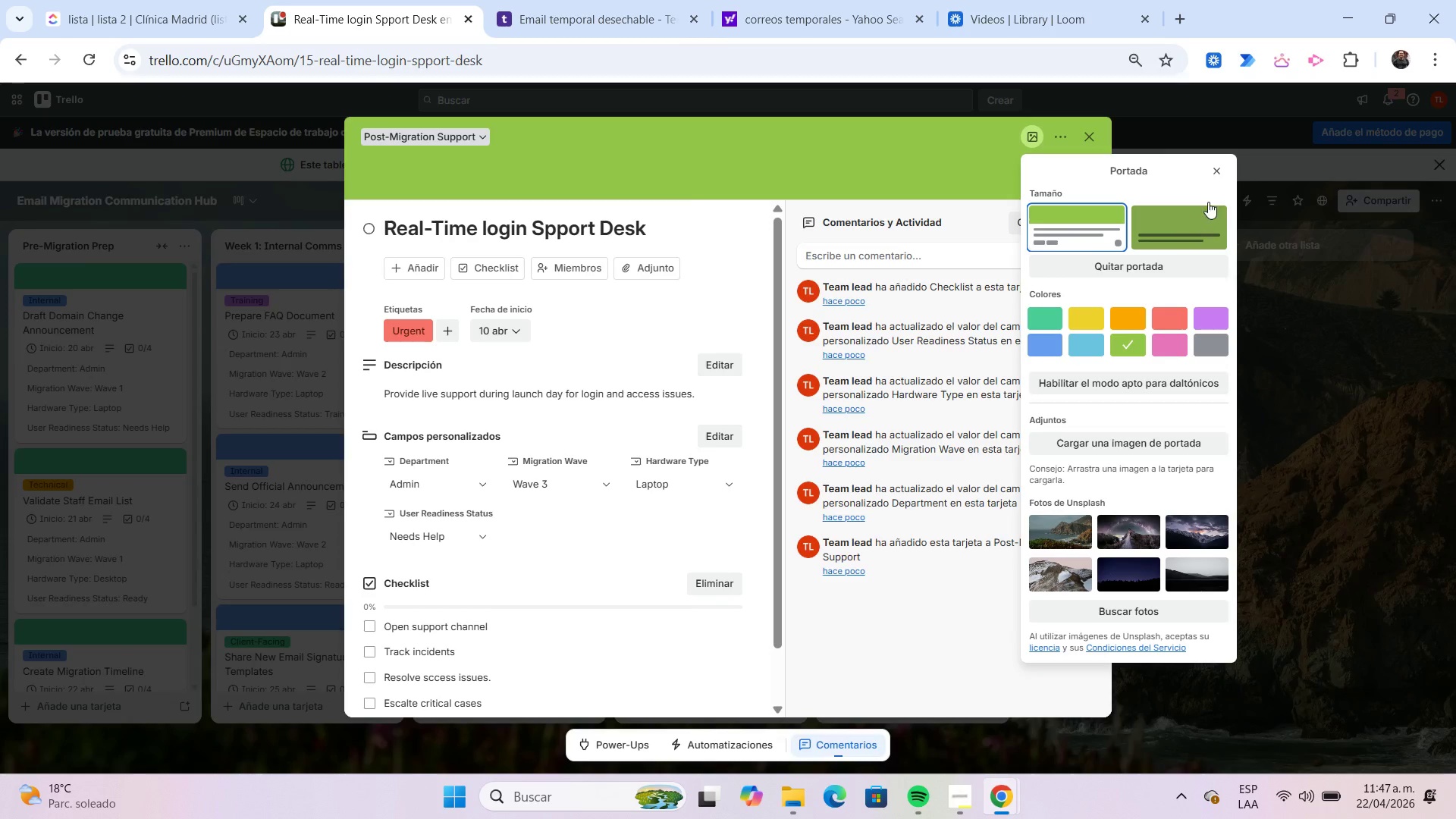 
left_click([1216, 177])
 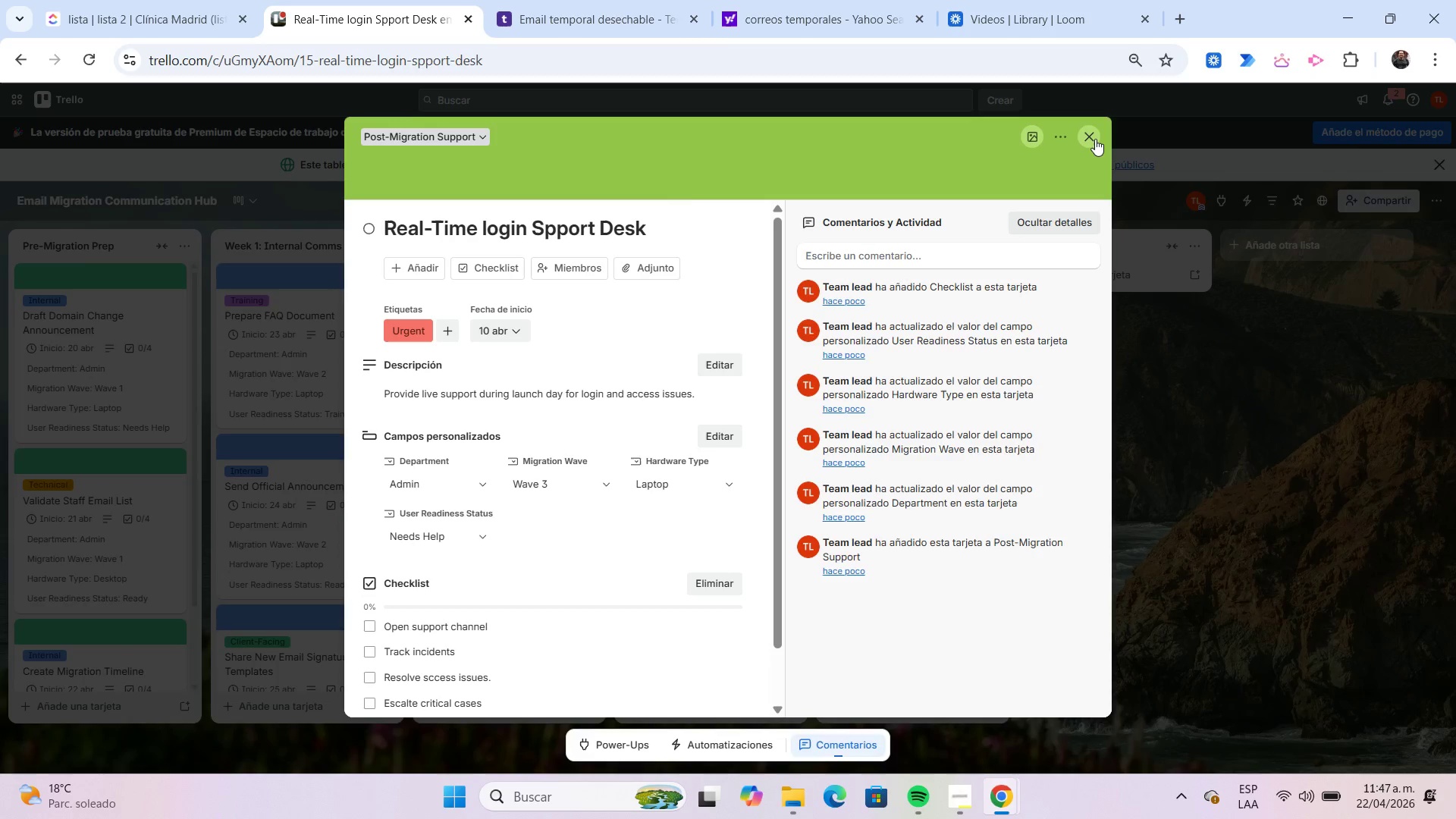 
left_click([1095, 139])
 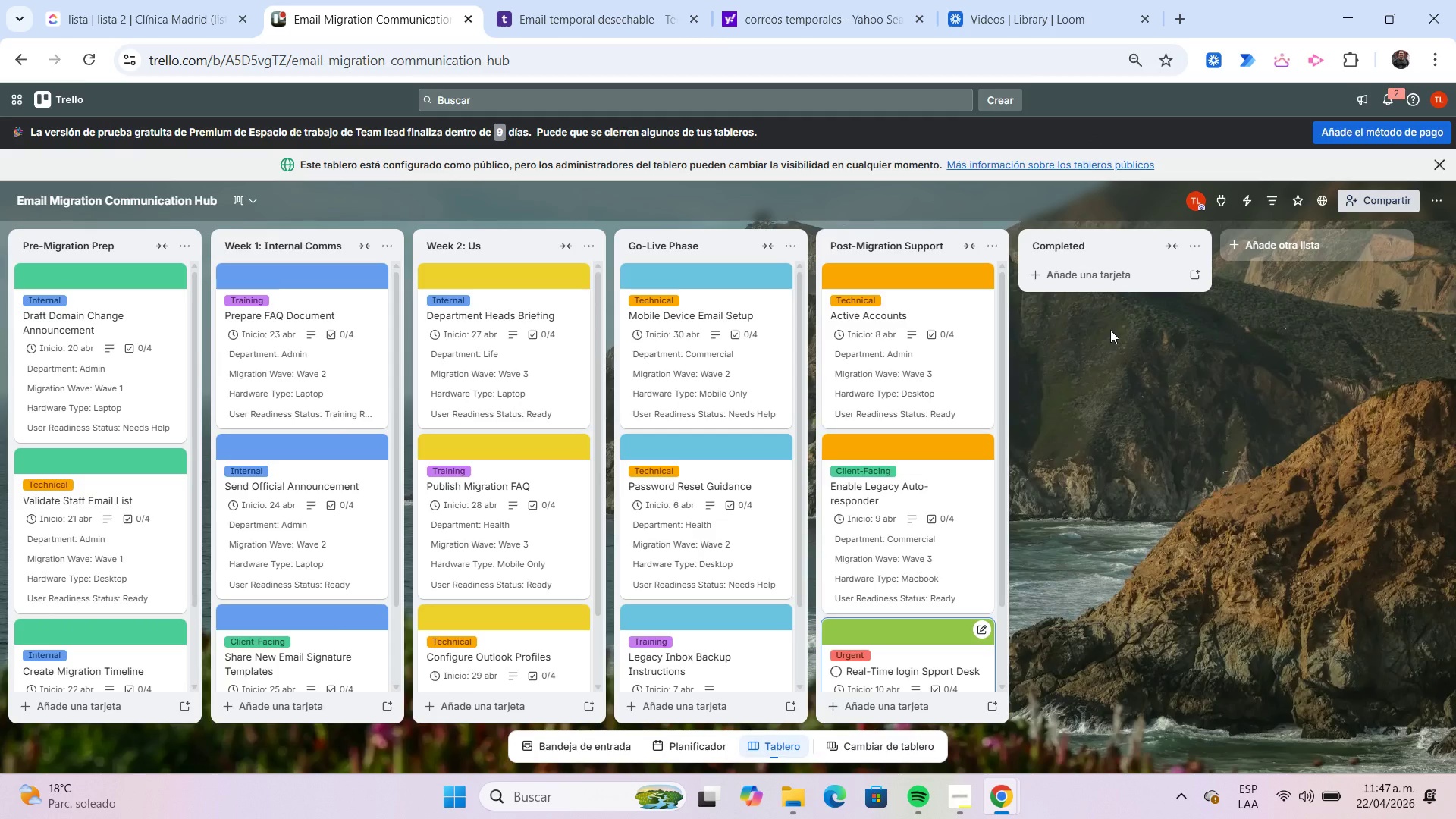 
wait(10.33)
 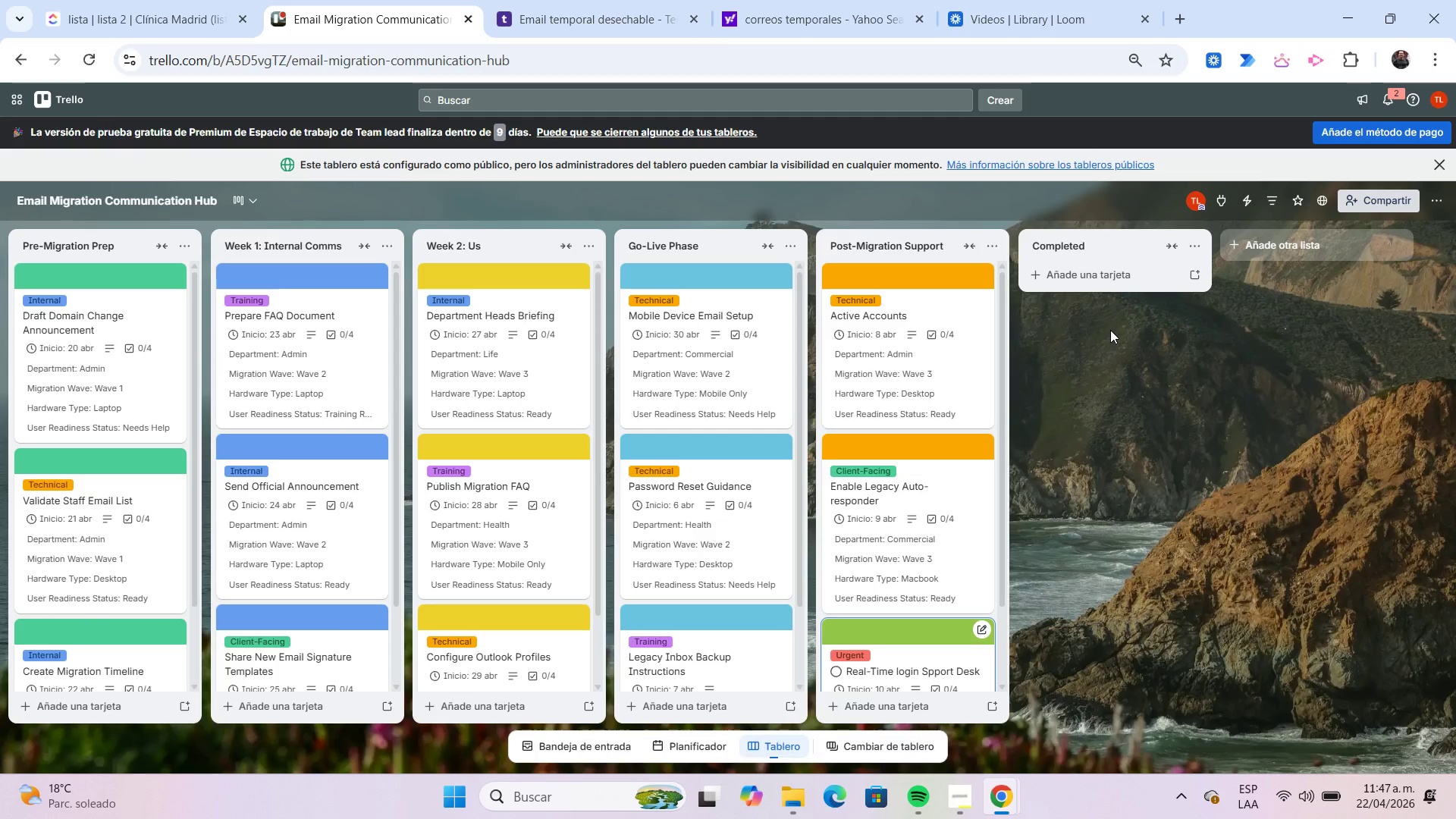 
left_click([1061, 278])
 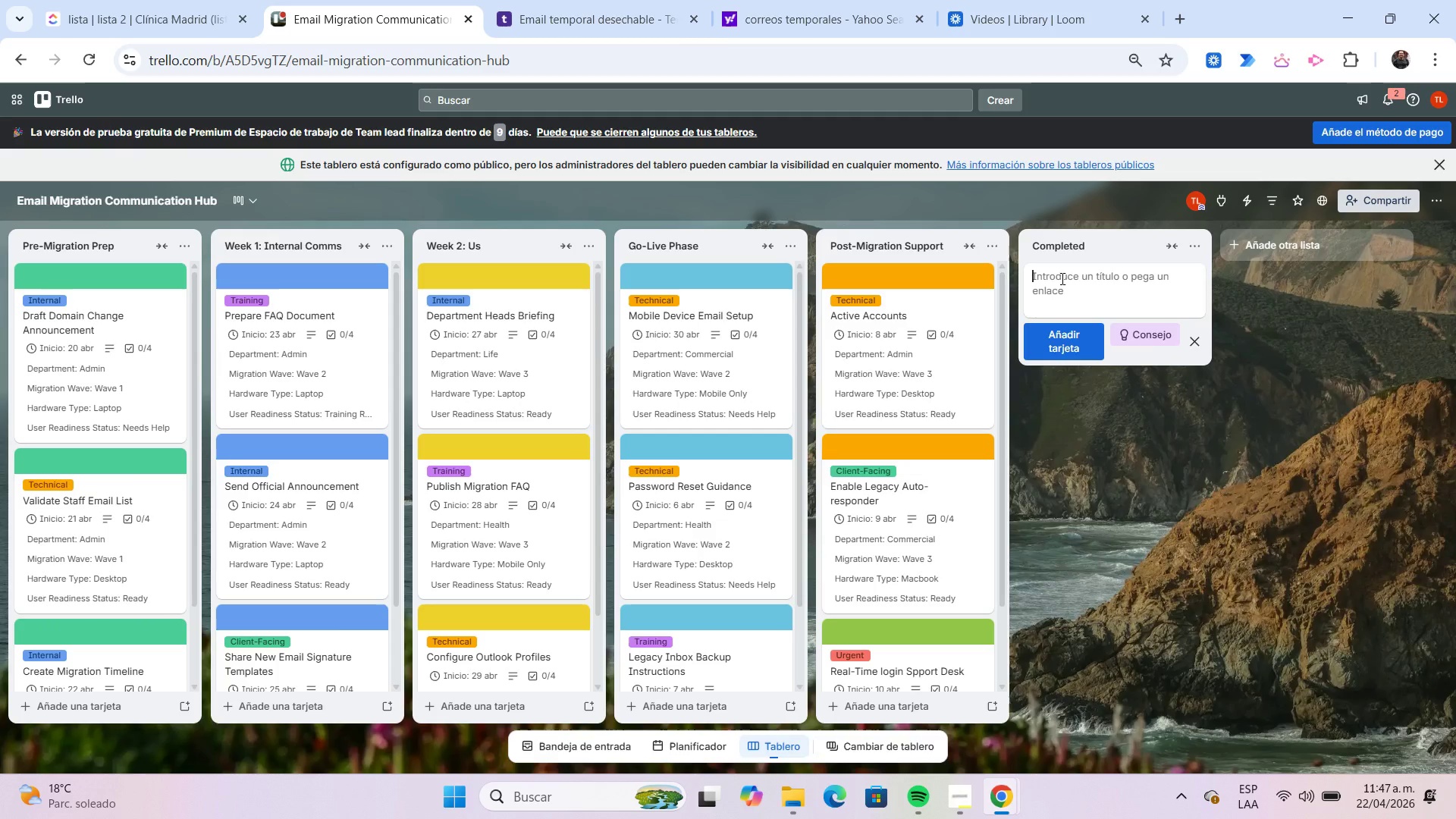 
wait(6.05)
 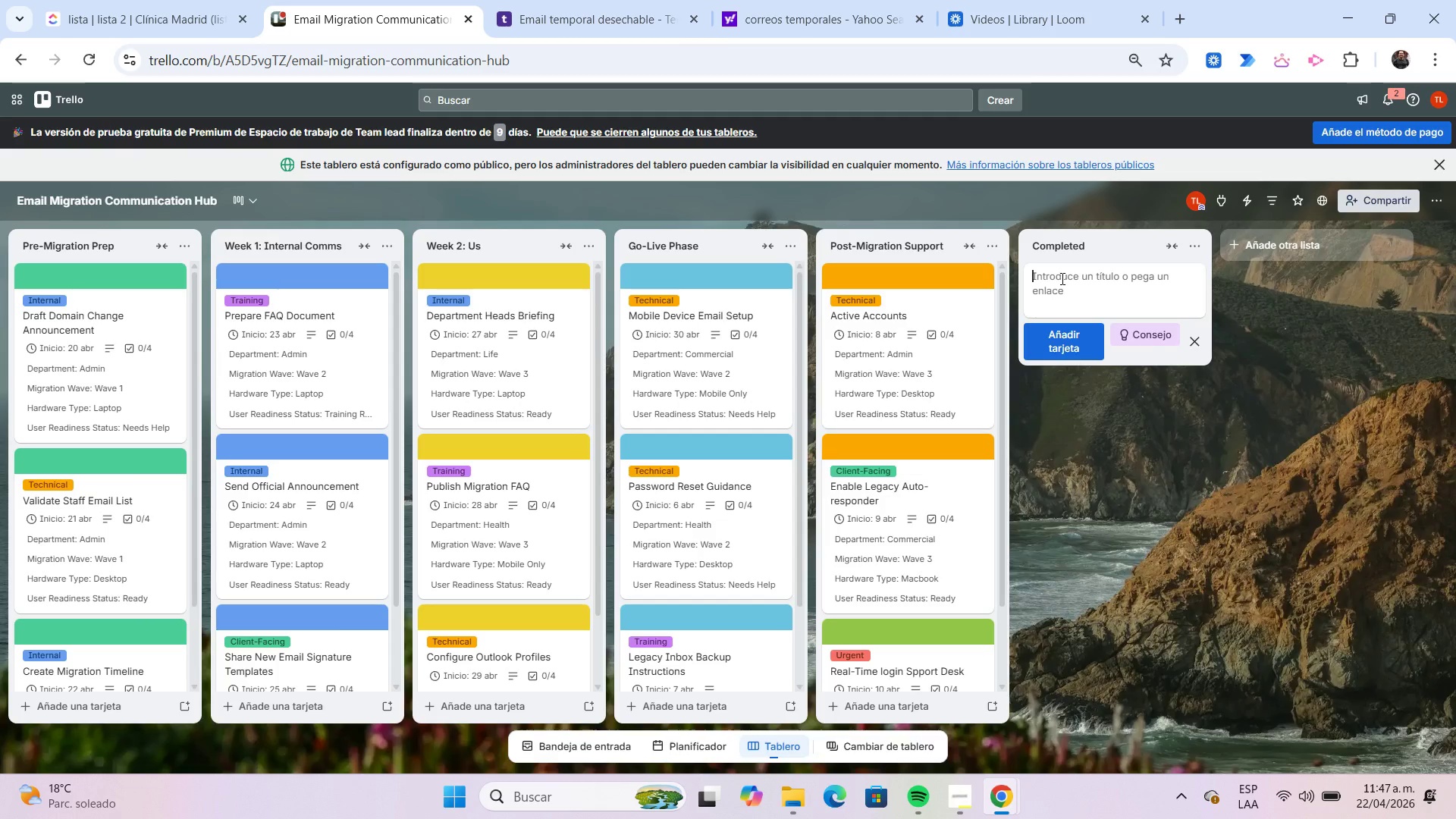 
type(Host Office Hours for Isu)
key(Backspace)
type(sues )
 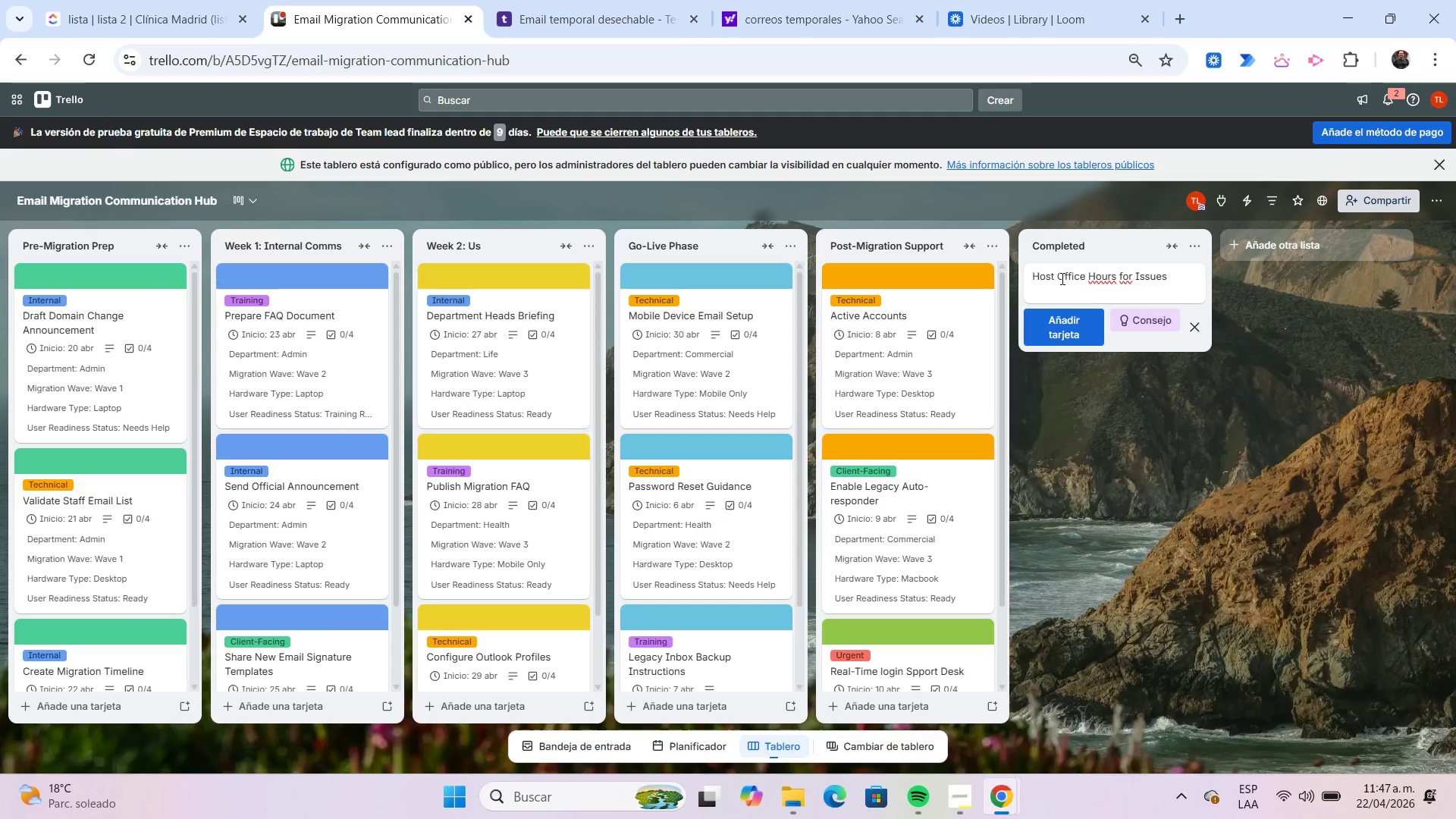 
key(Enter)
 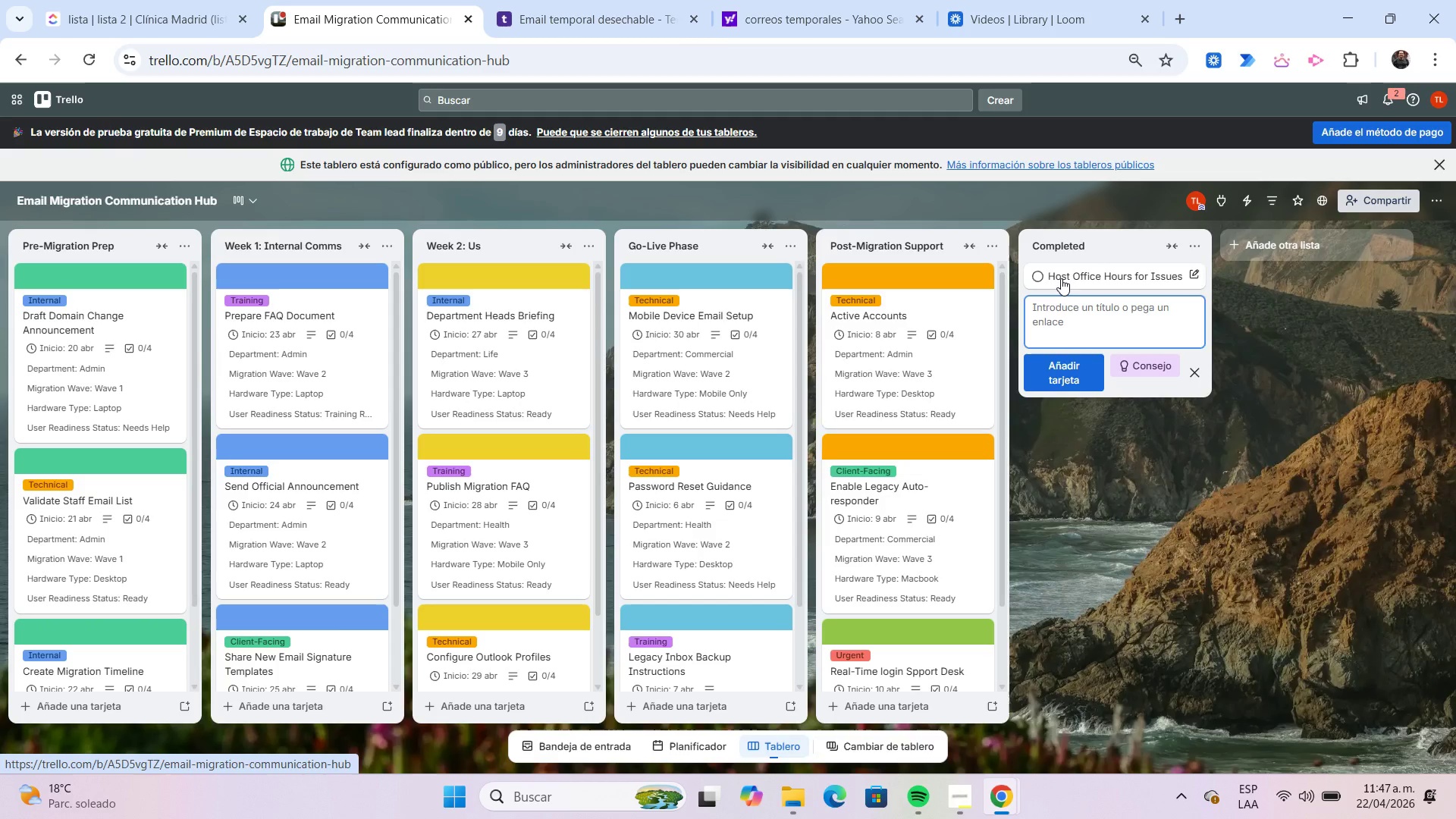 
left_click([1061, 278])
 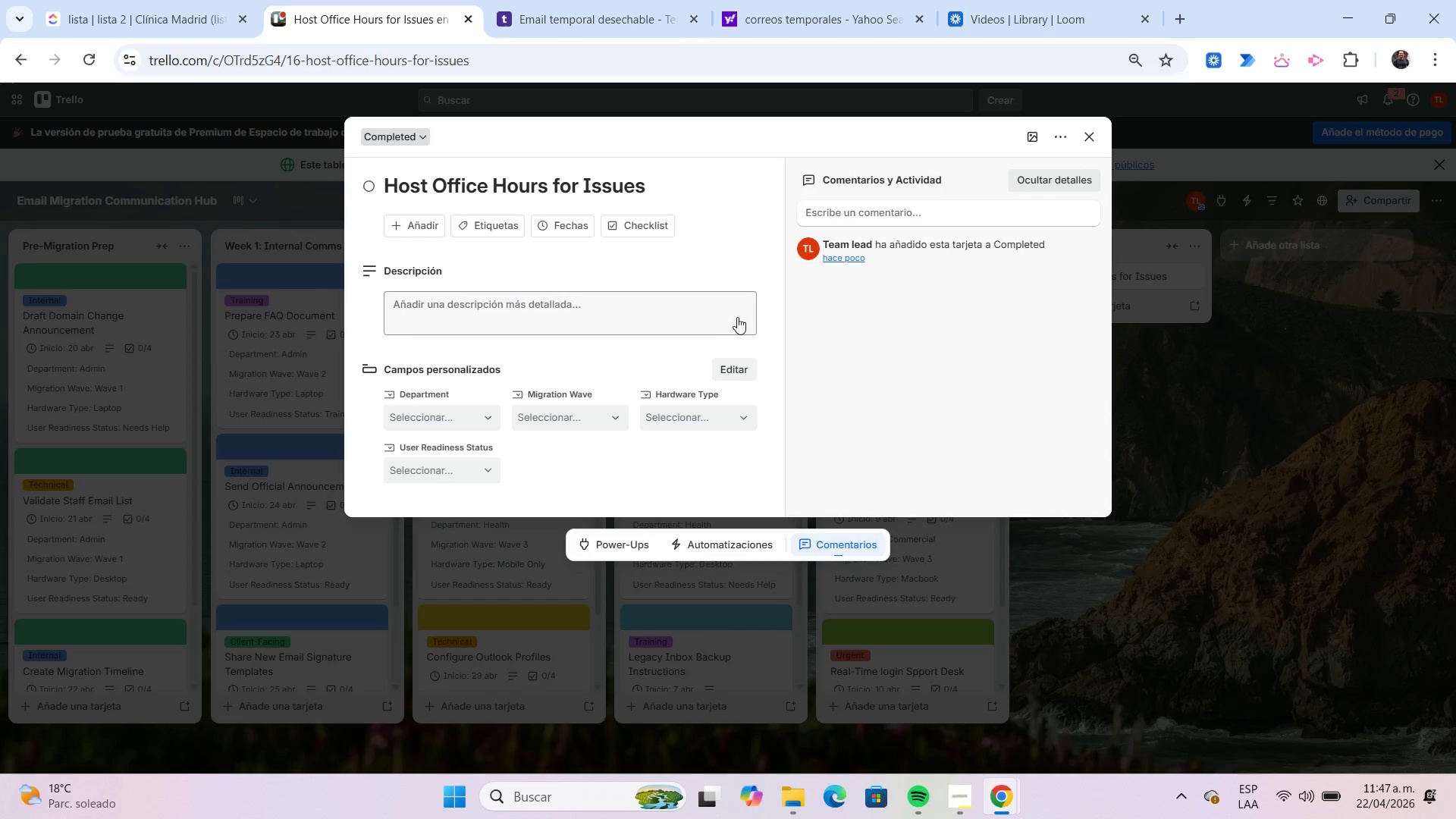 
left_click([504, 228])
 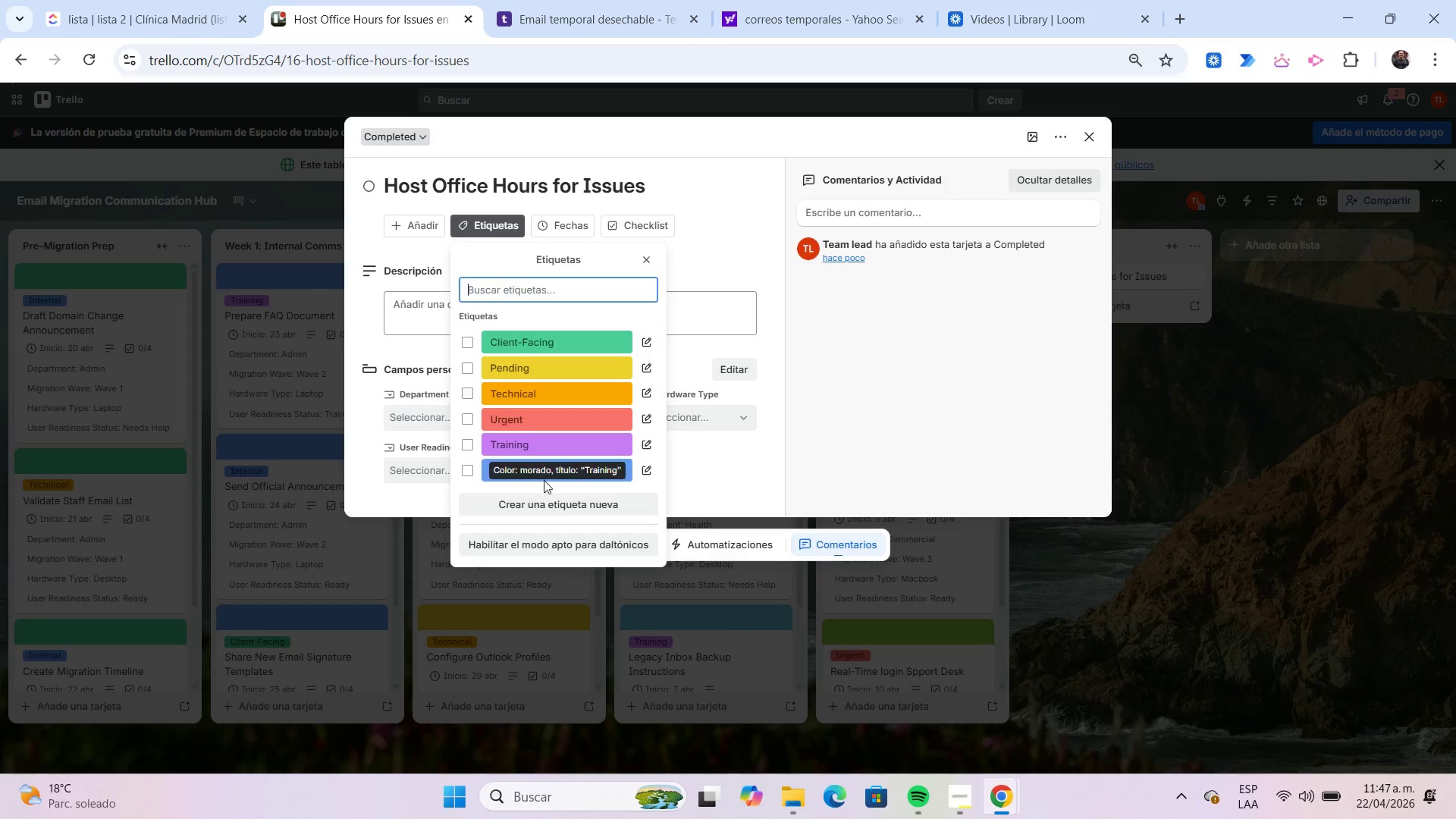 
left_click([541, 441])
 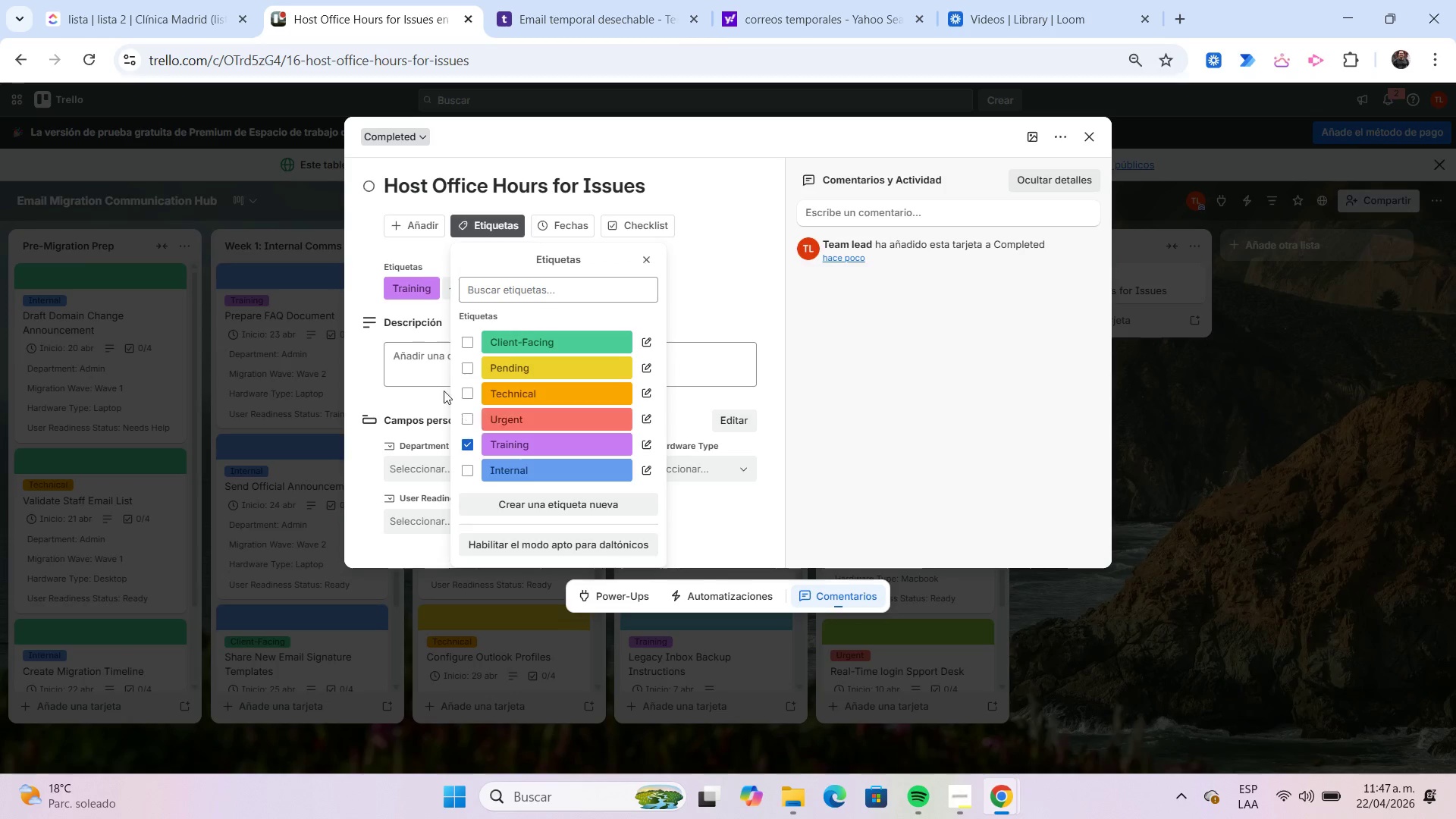 
left_click([423, 367])
 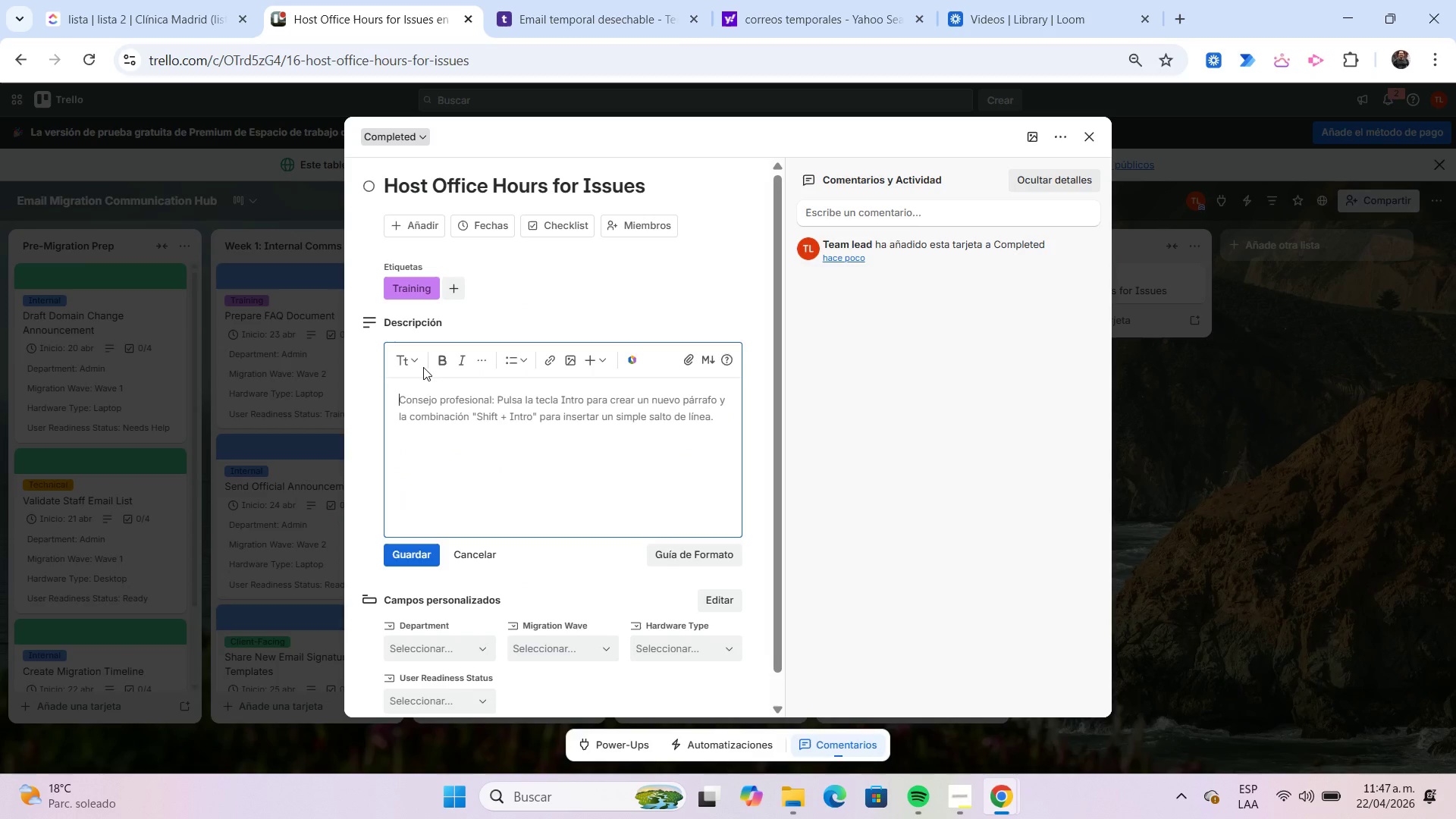 
type(Offer daily drop-in support sessions for users experiencing issues after migration.)
 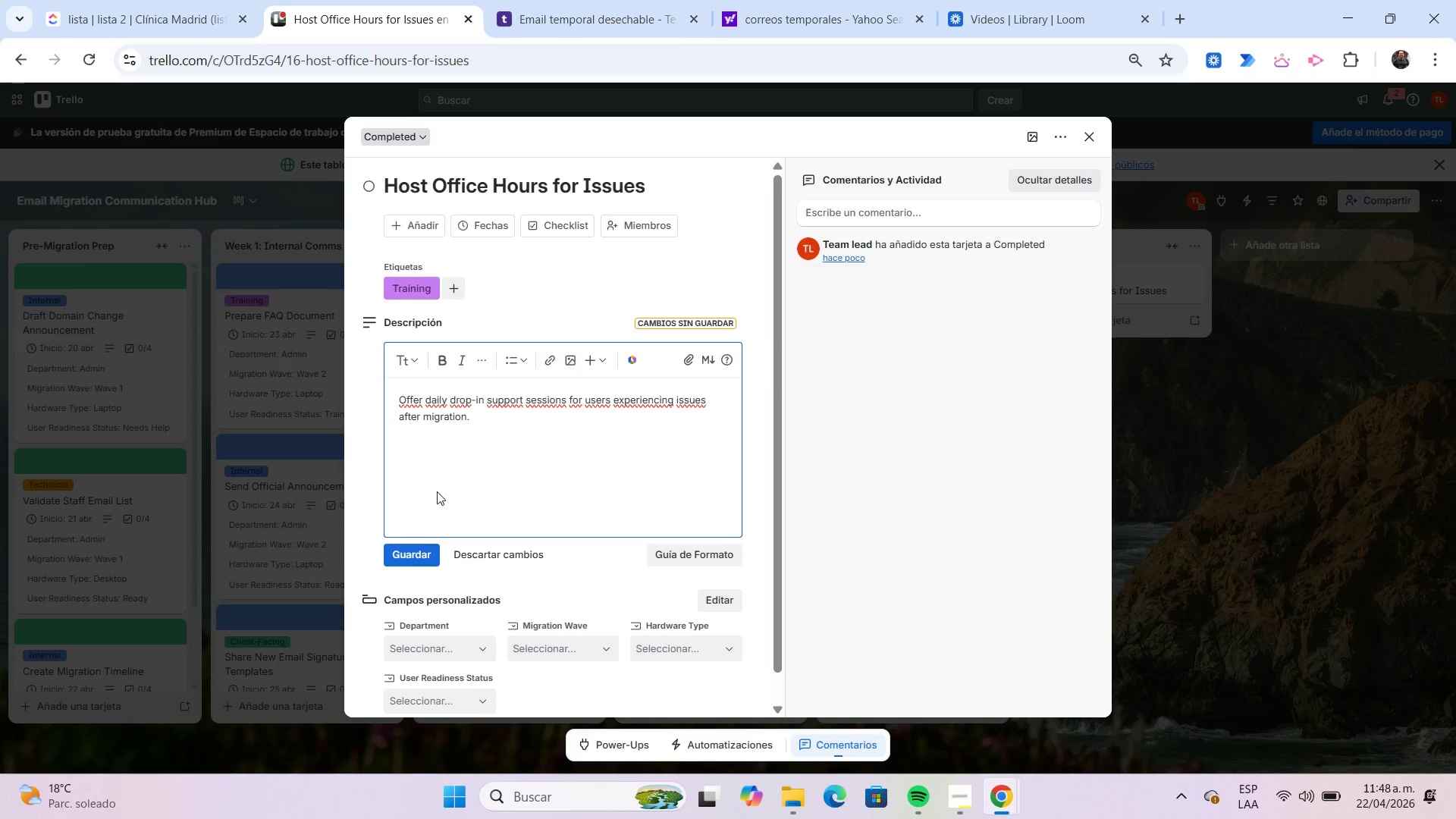 
left_click([415, 559])
 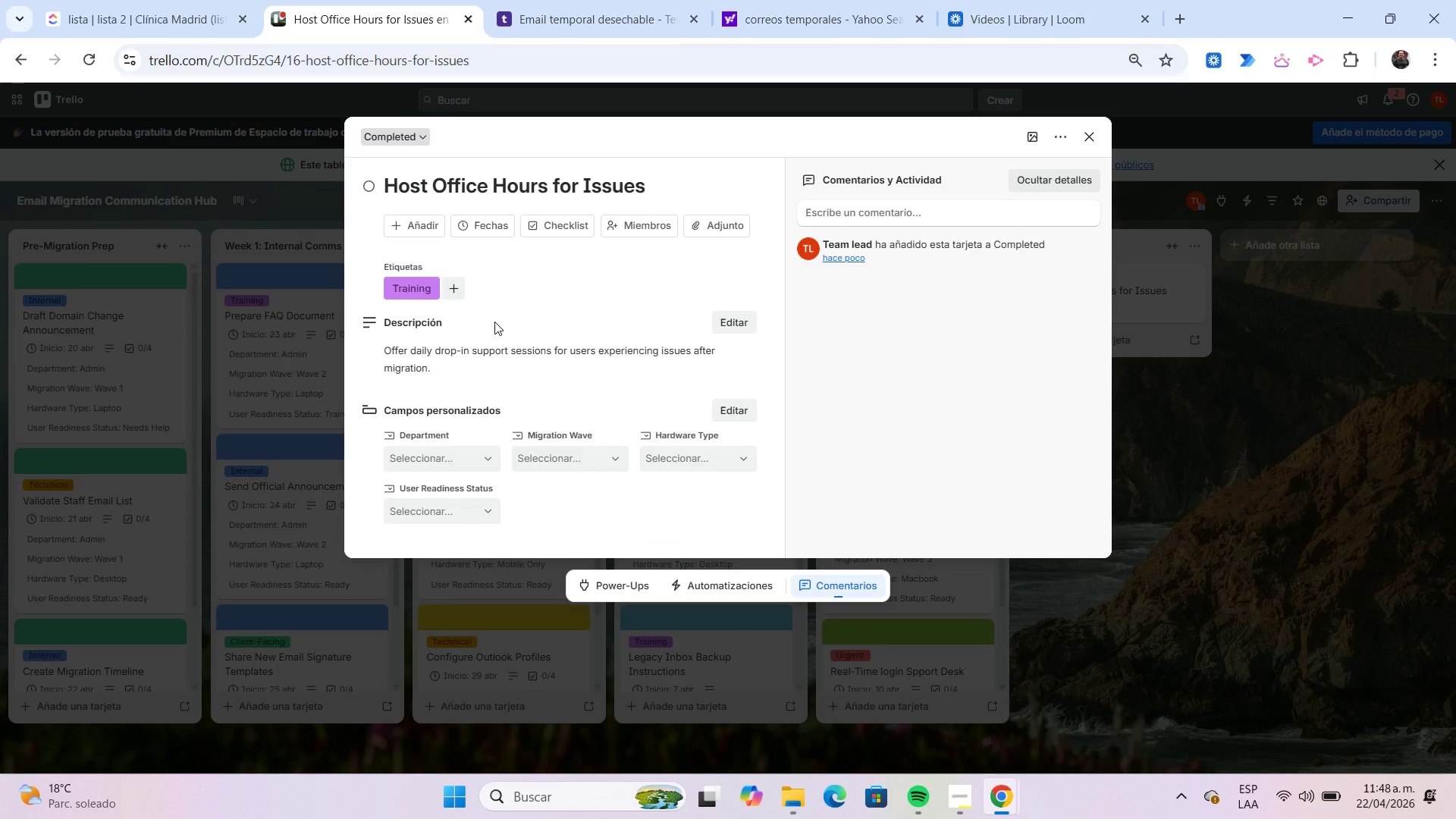 
wait(6.38)
 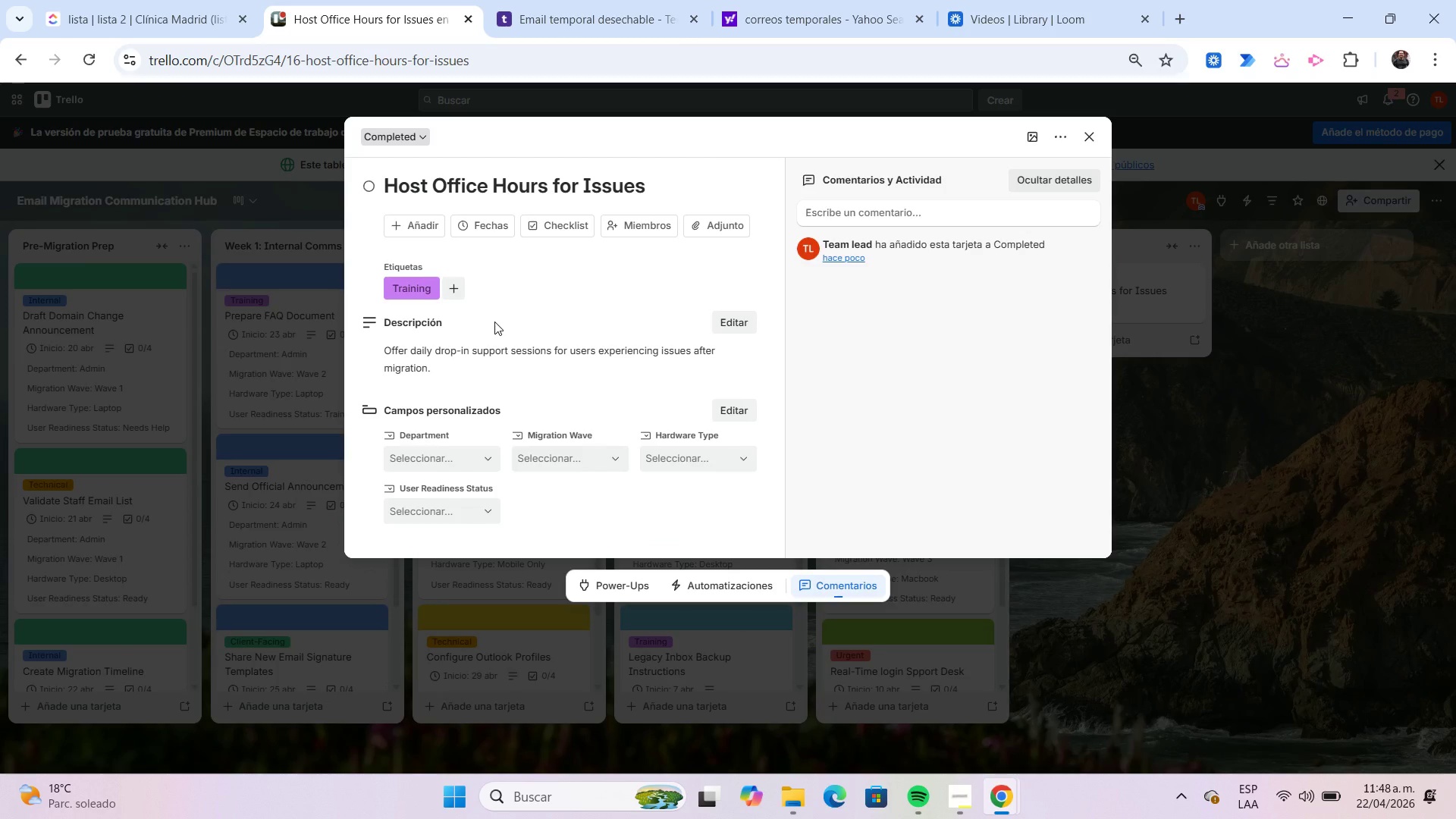 
left_click([470, 455])
 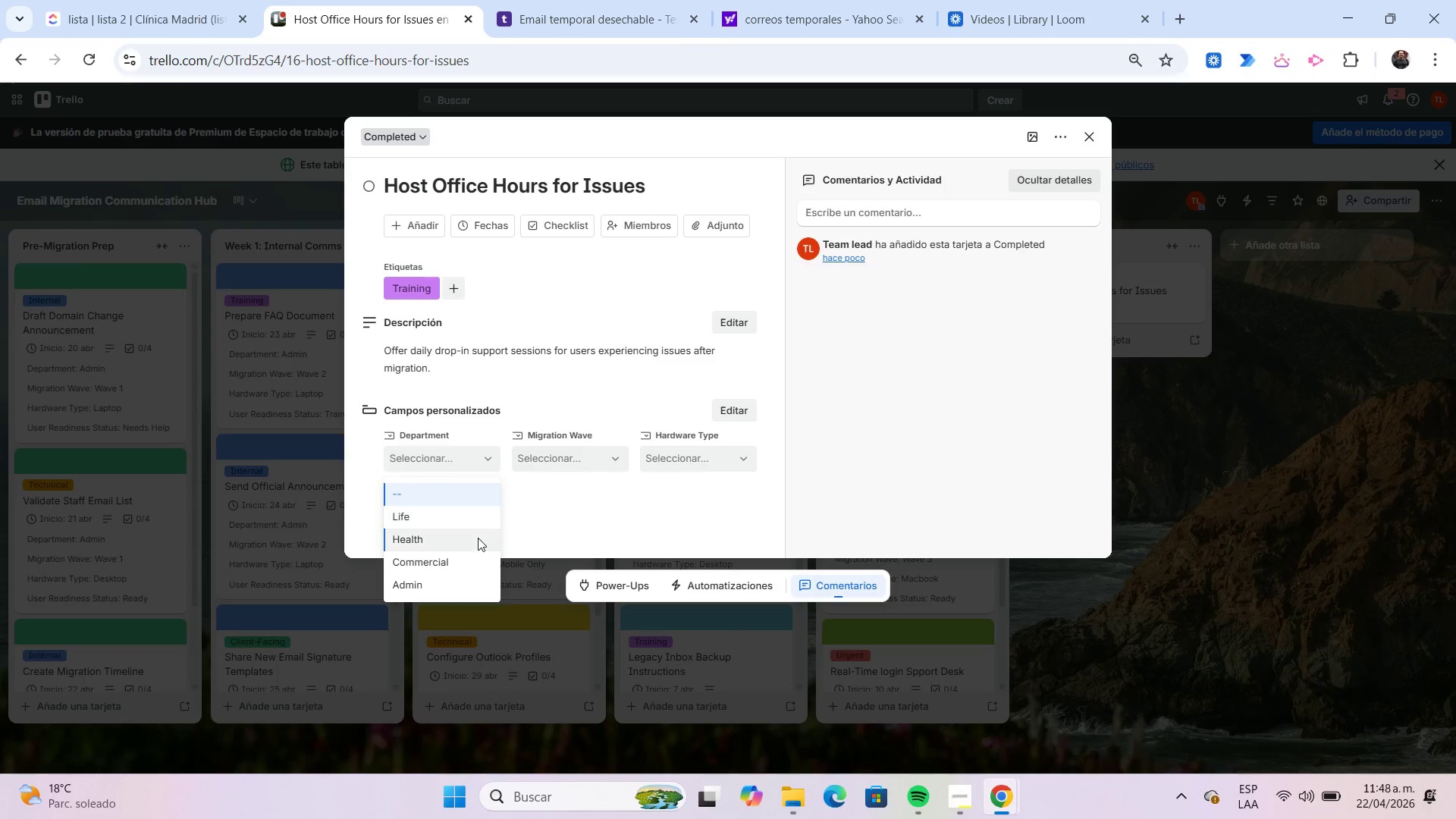 
left_click([477, 538])
 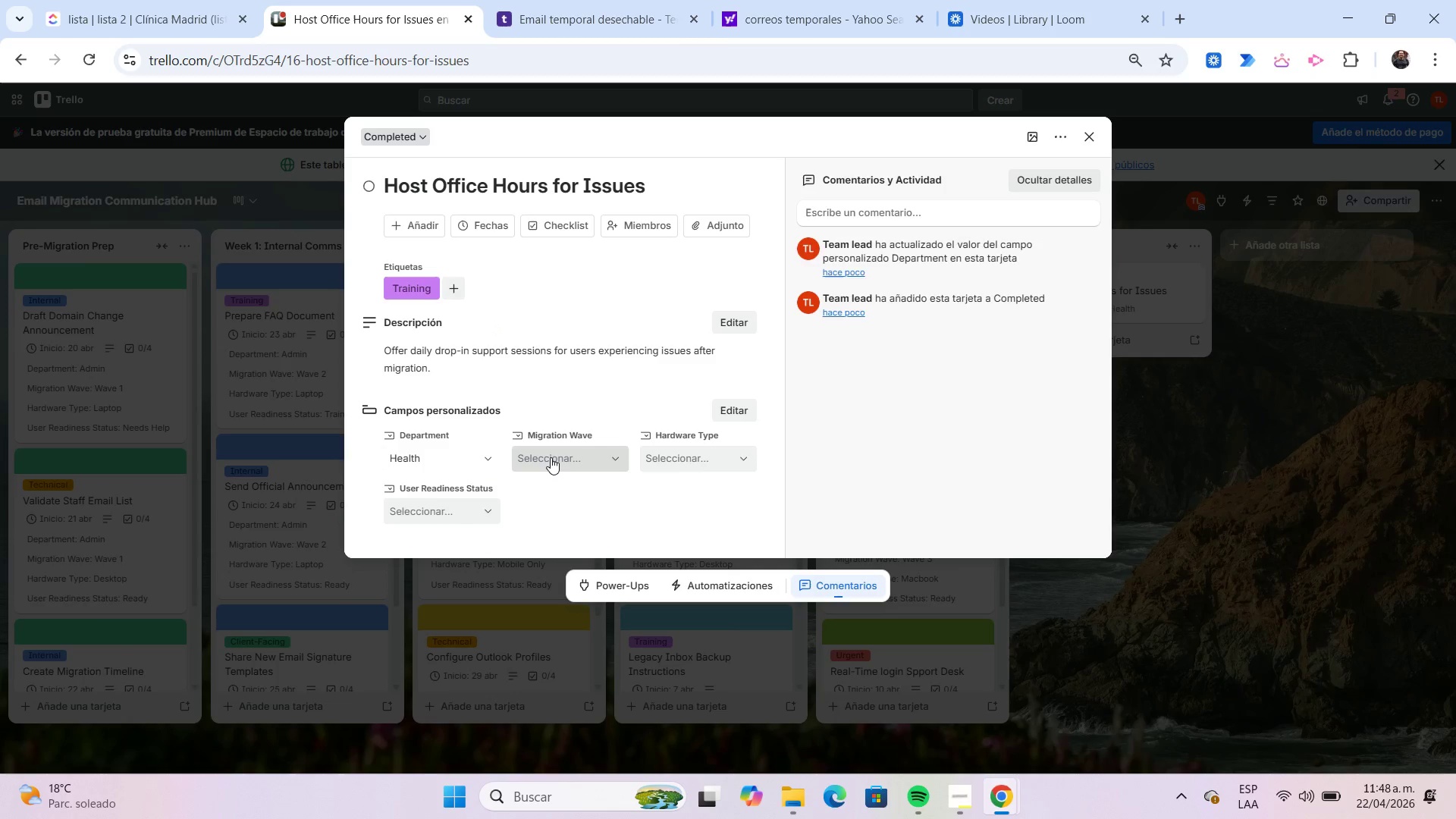 
left_click([551, 457])
 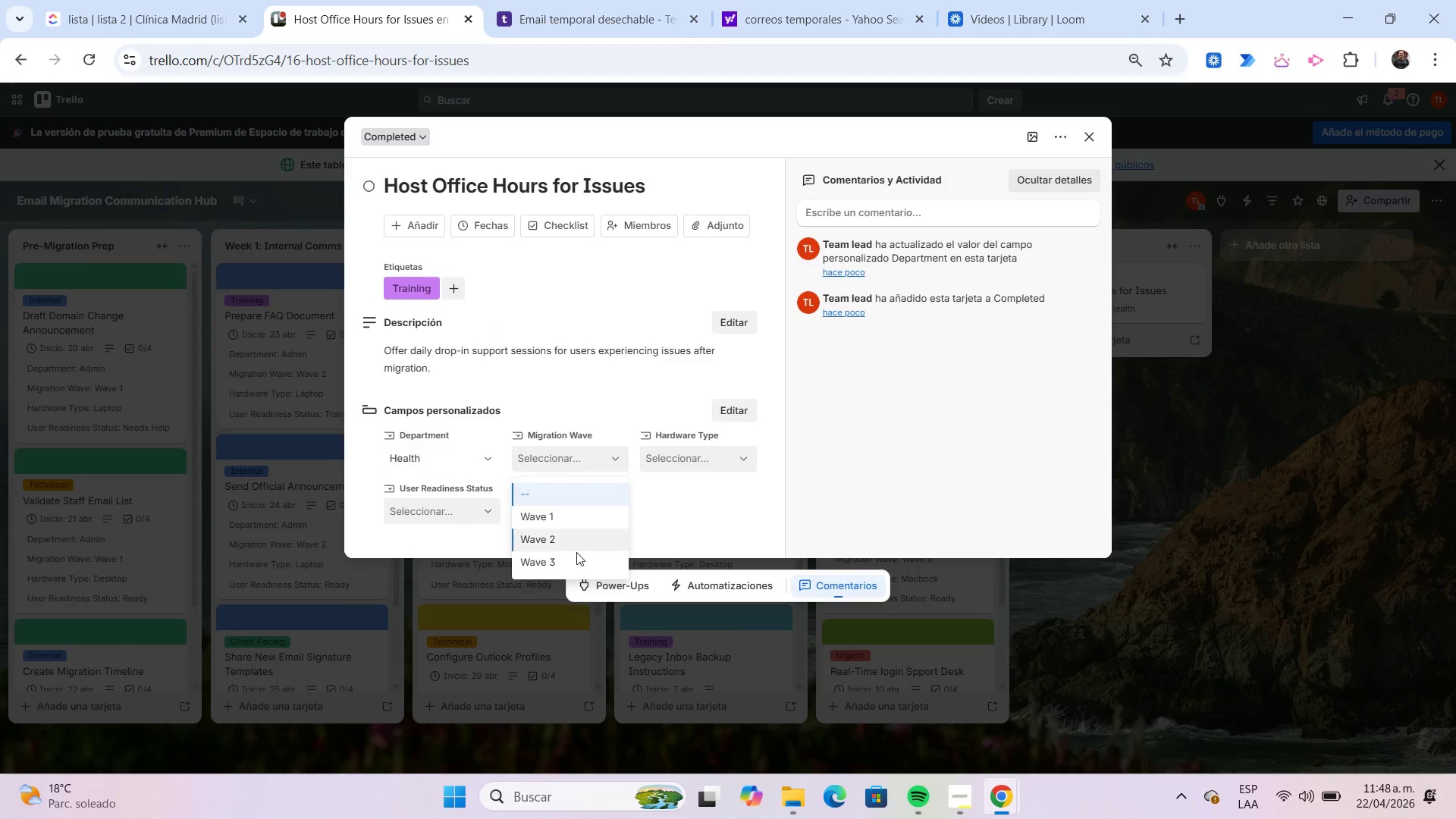 
left_click([578, 560])
 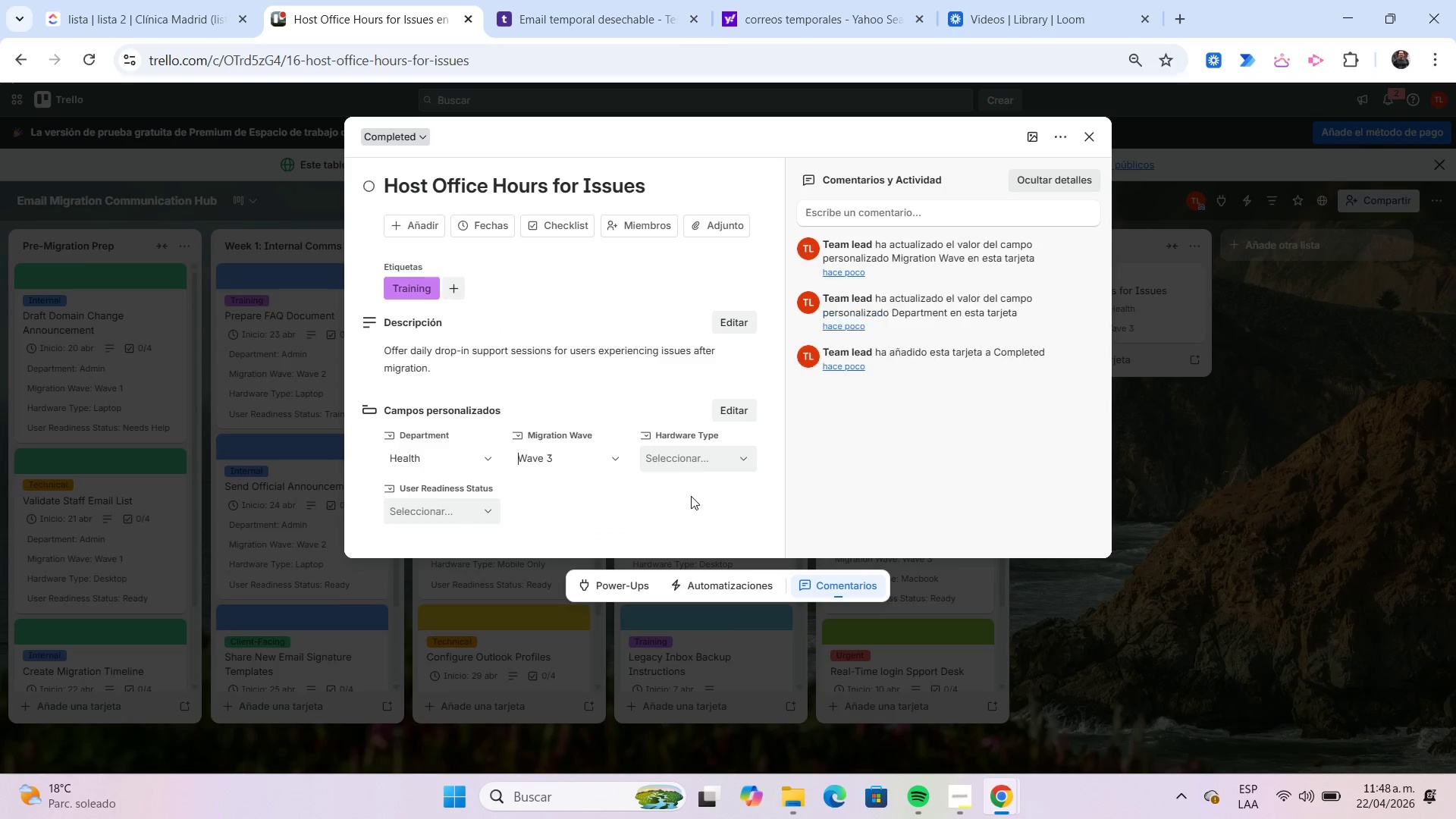 
mouse_move([691, 491])
 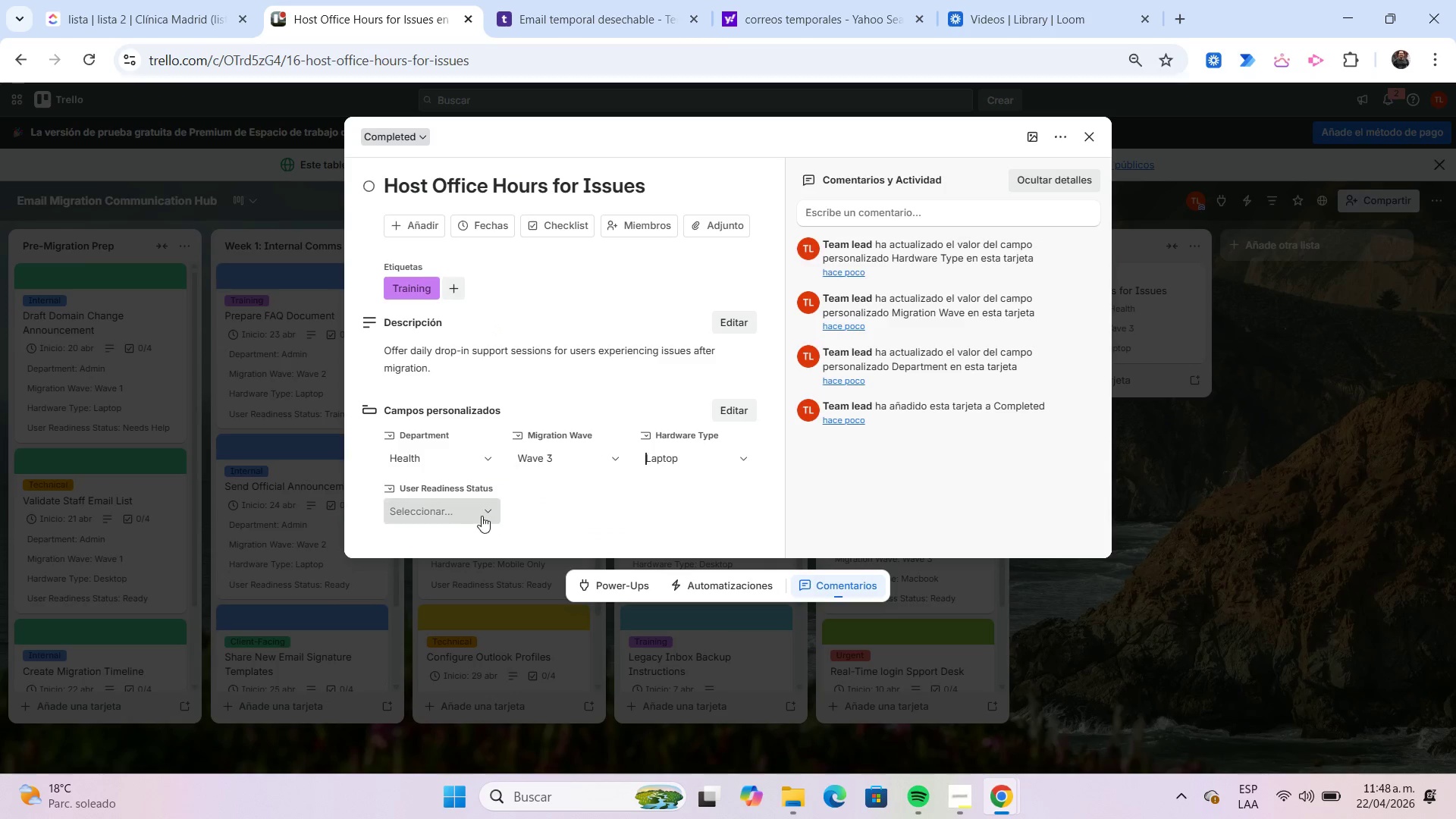 
left_click([474, 514])
 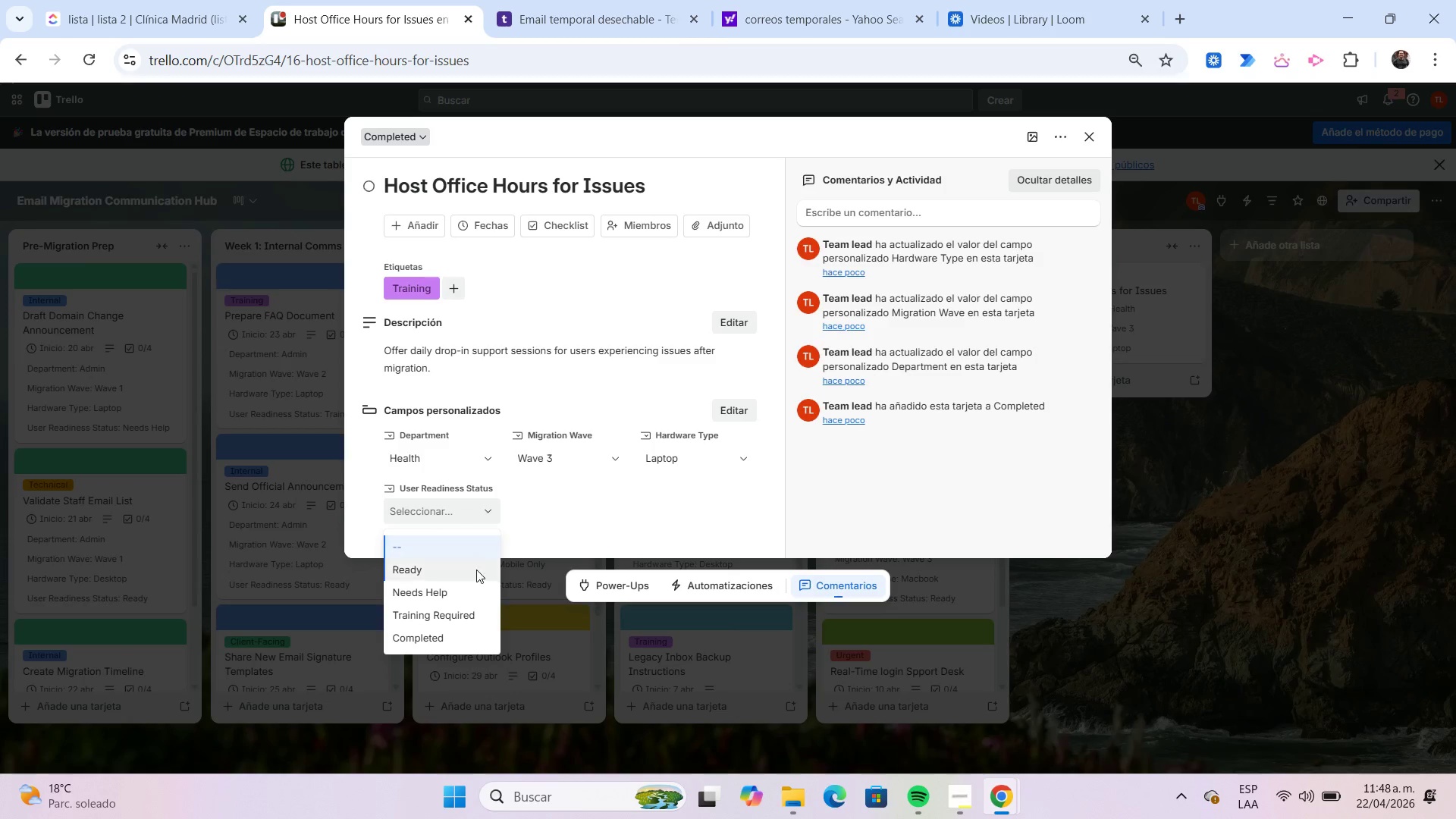 
left_click([476, 582])
 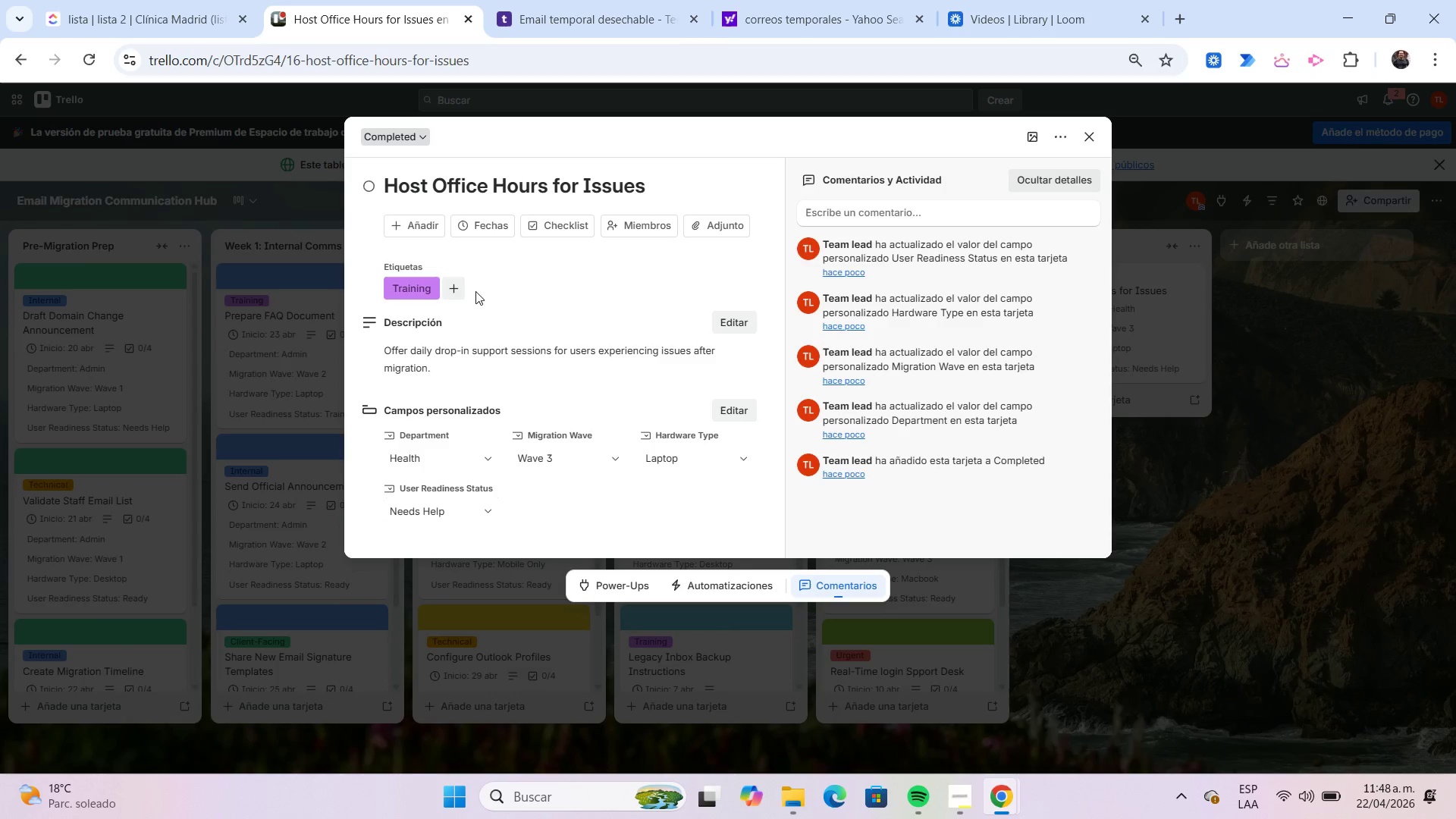 
left_click([485, 221])
 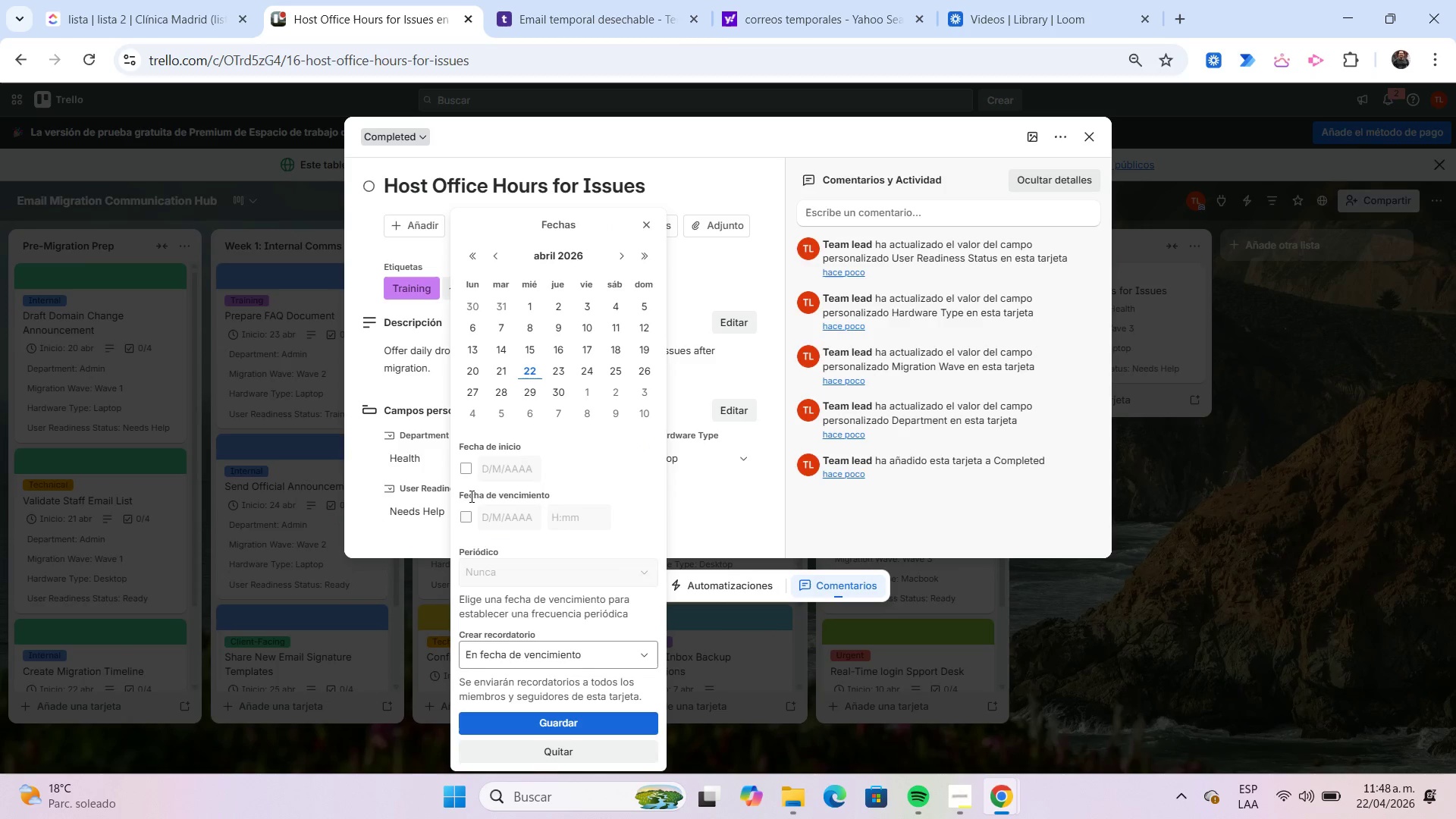 
left_click([469, 466])
 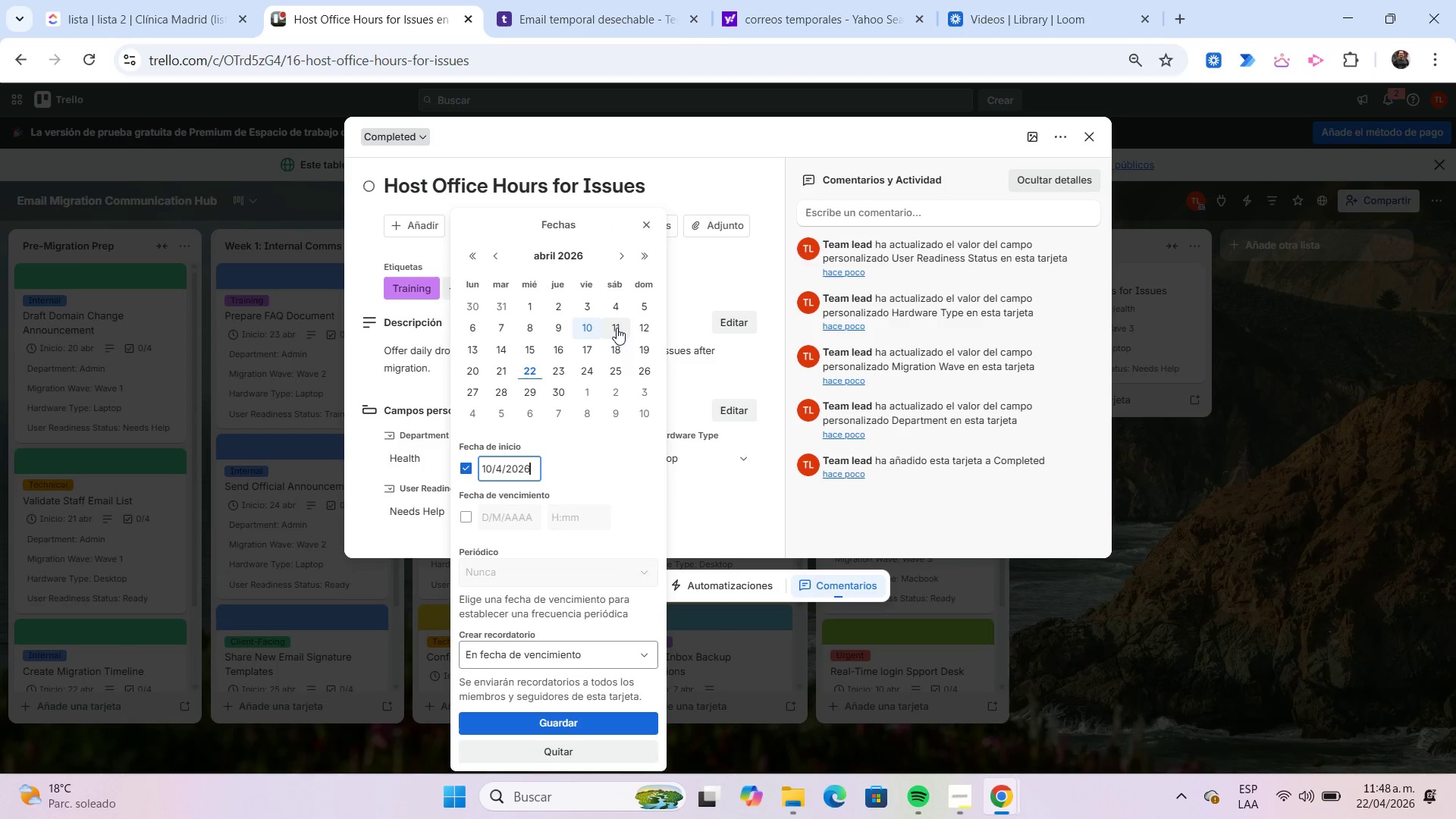 
left_click([617, 326])
 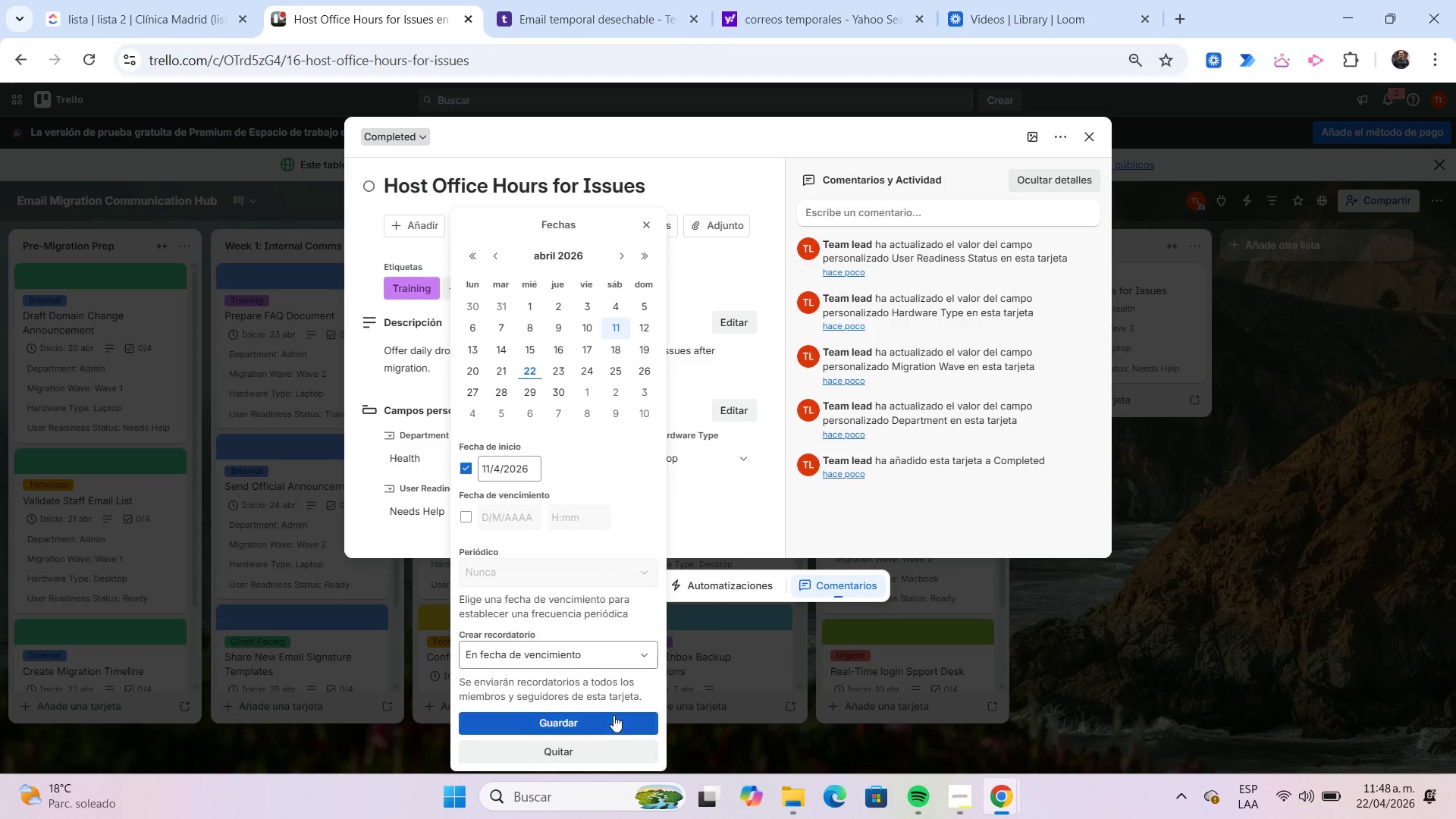 
left_click([609, 722])
 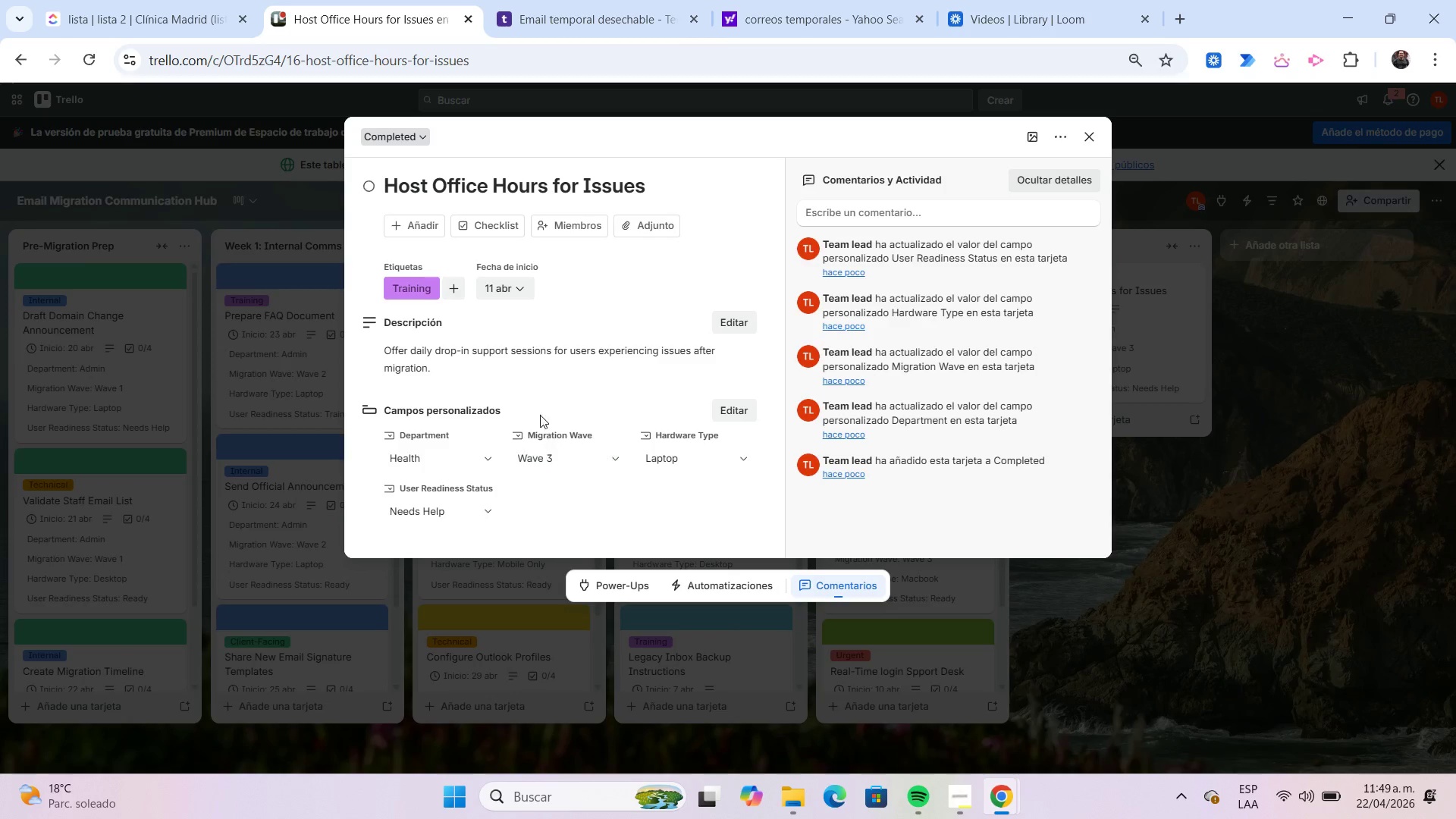 
left_click([484, 221])
 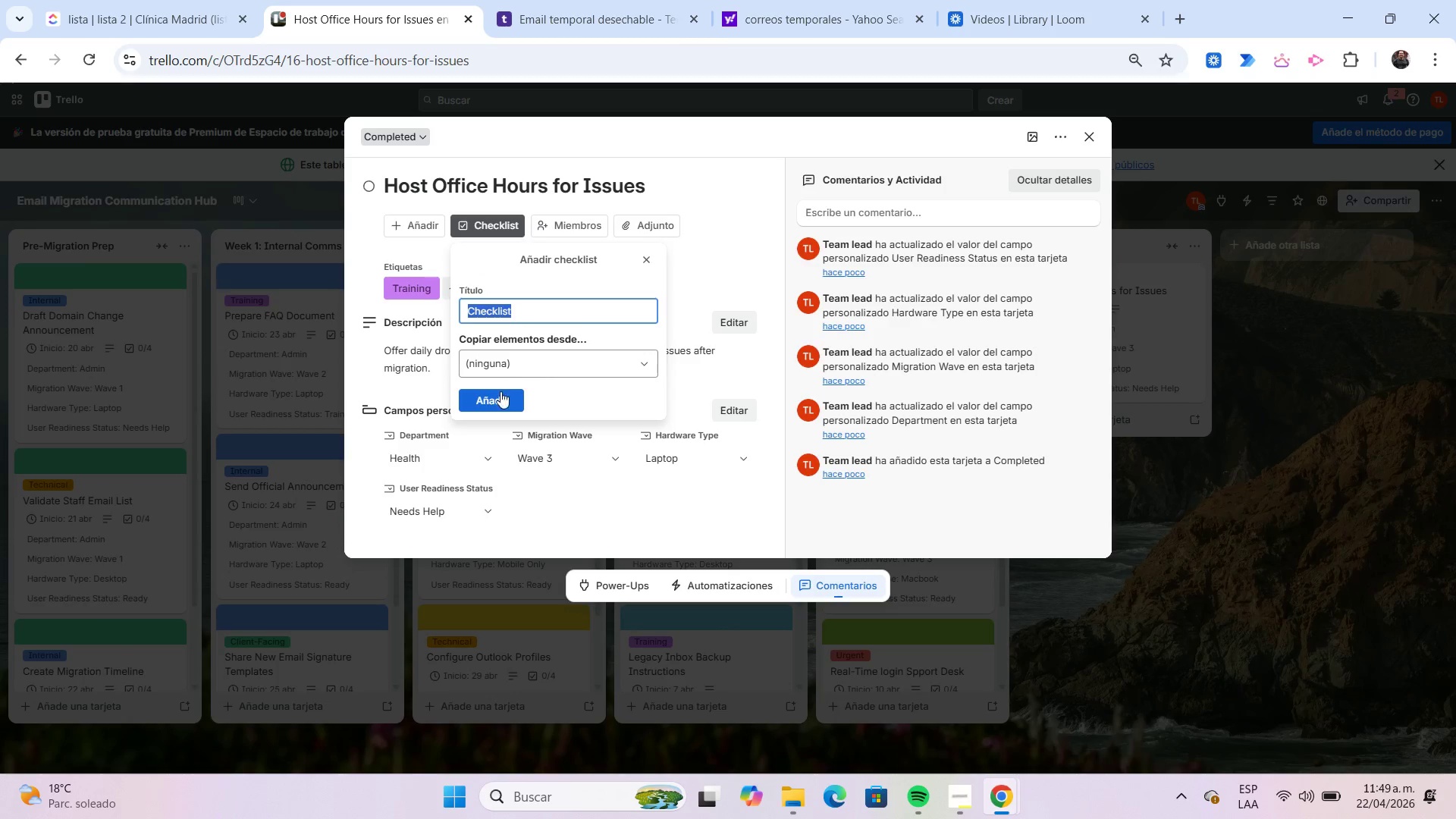 
left_click([500, 394])
 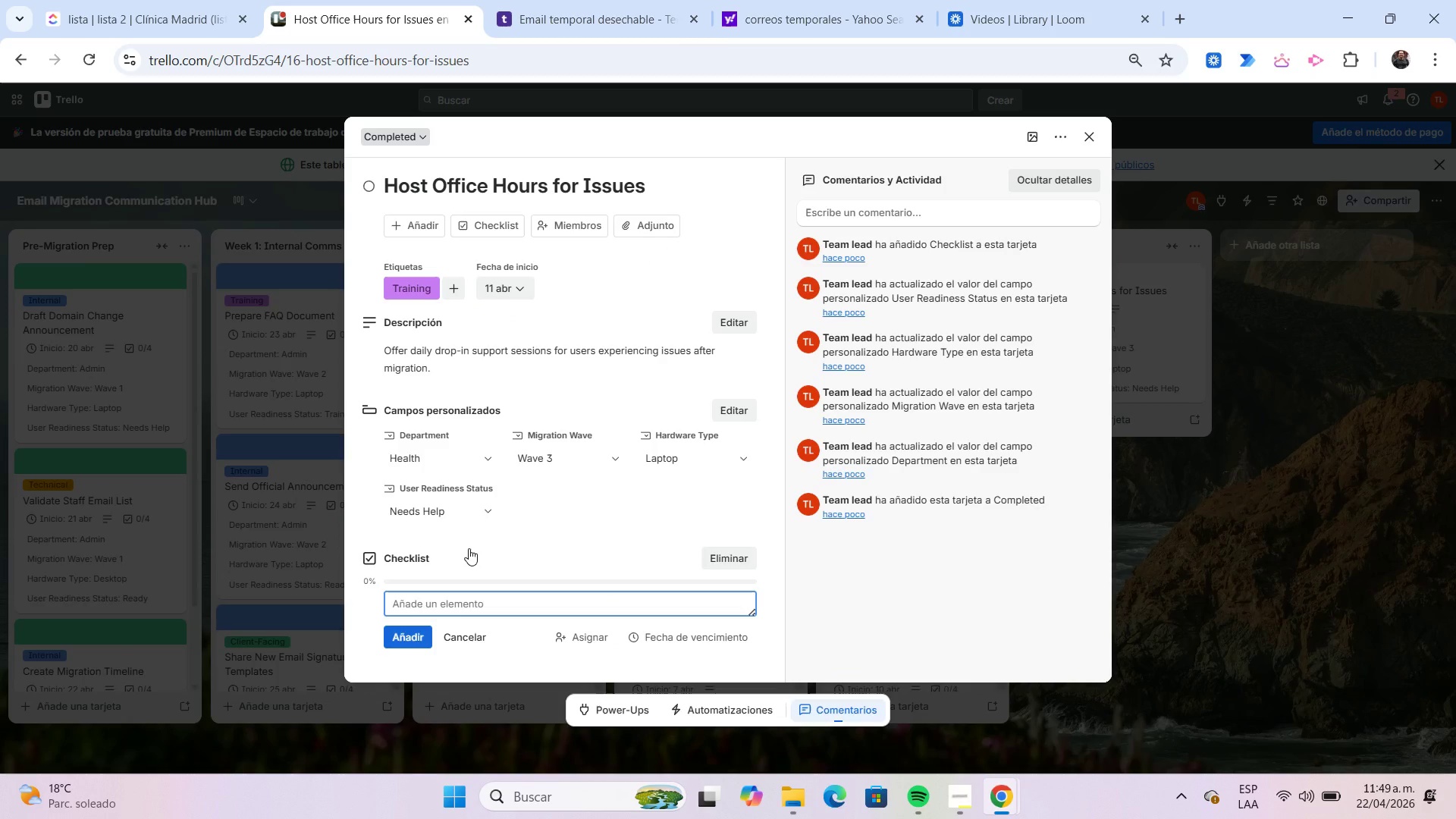 
type(Schedule sessions)
 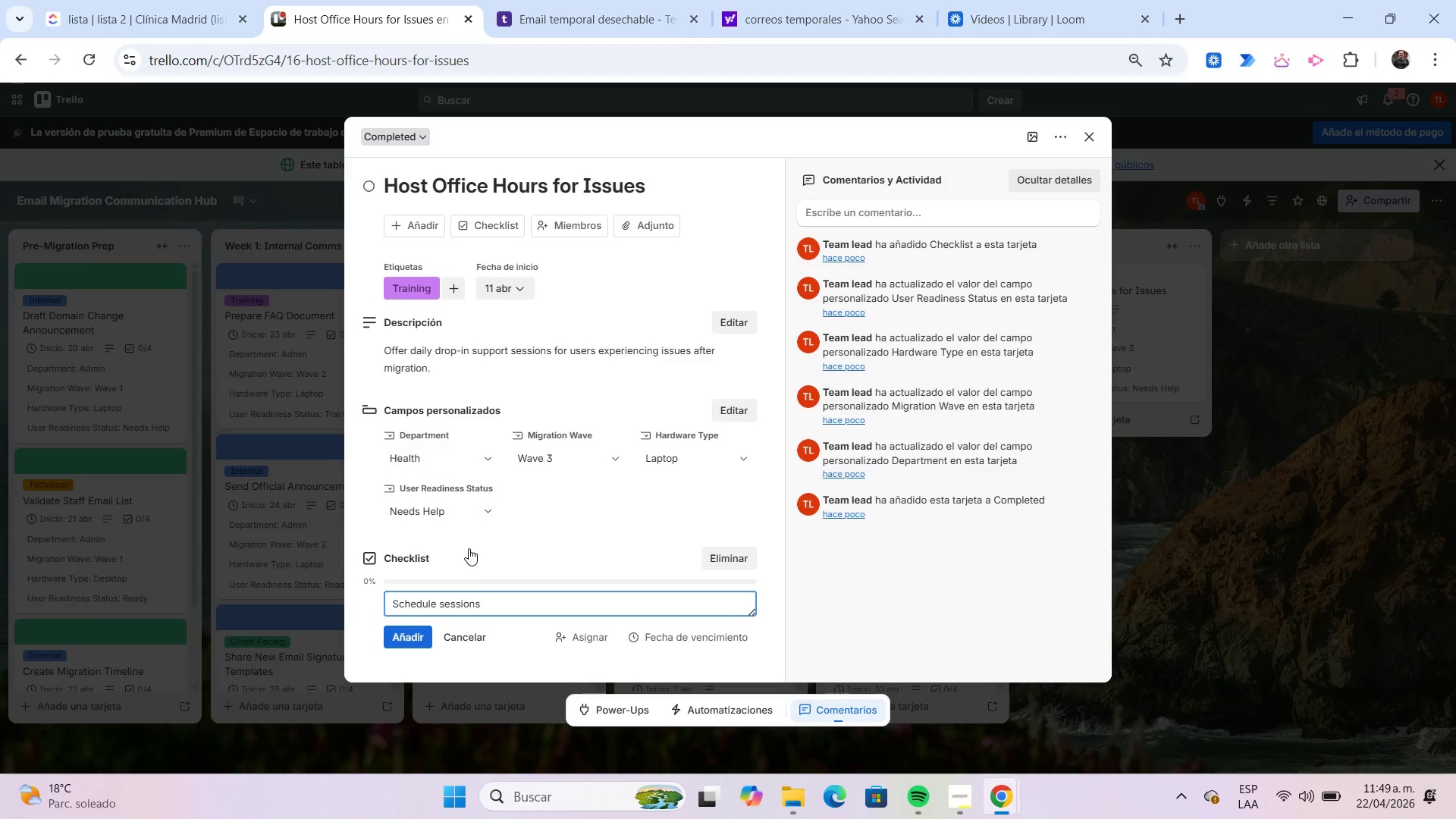 
key(Enter)
 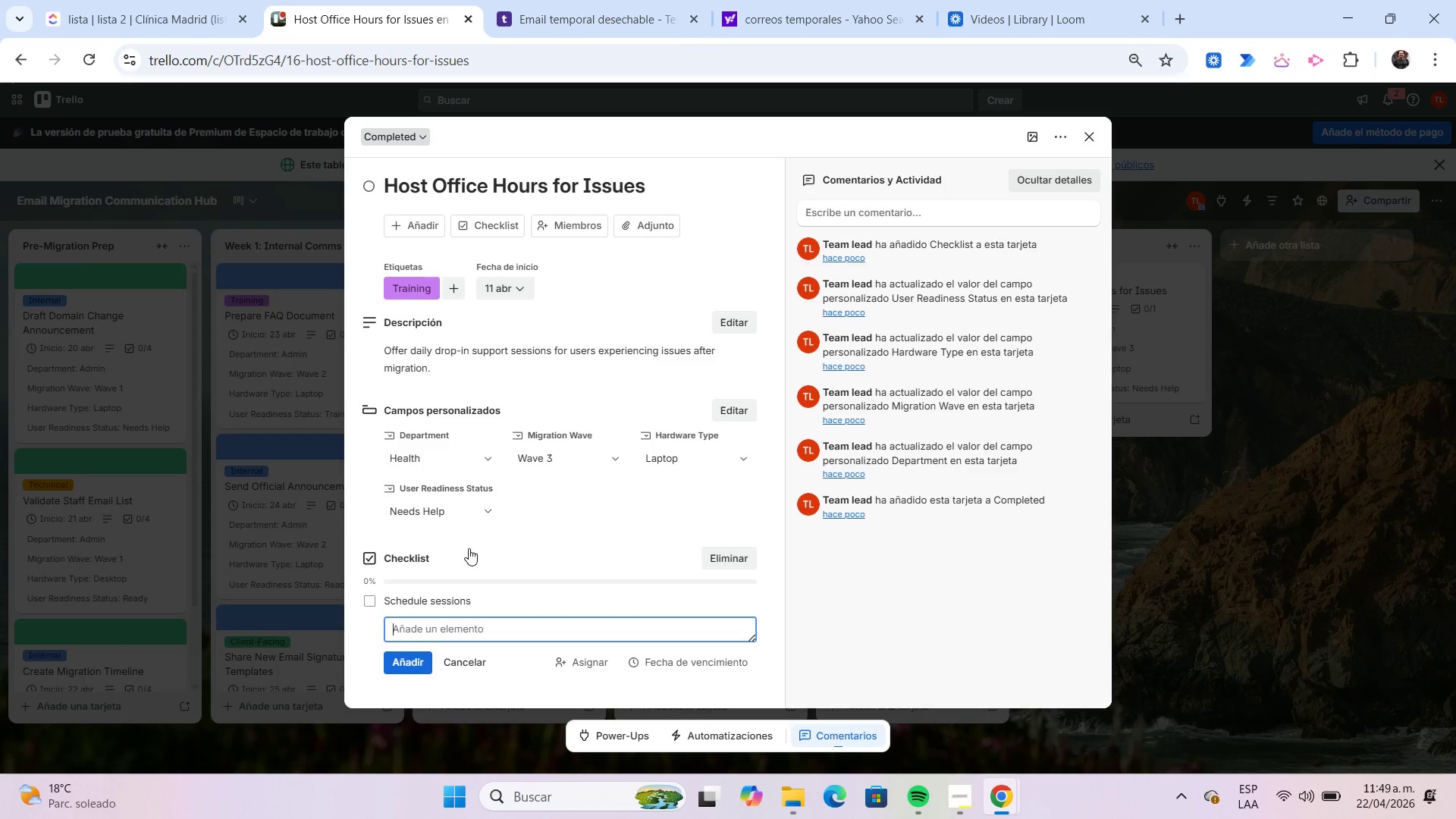 
type(Send invites)
 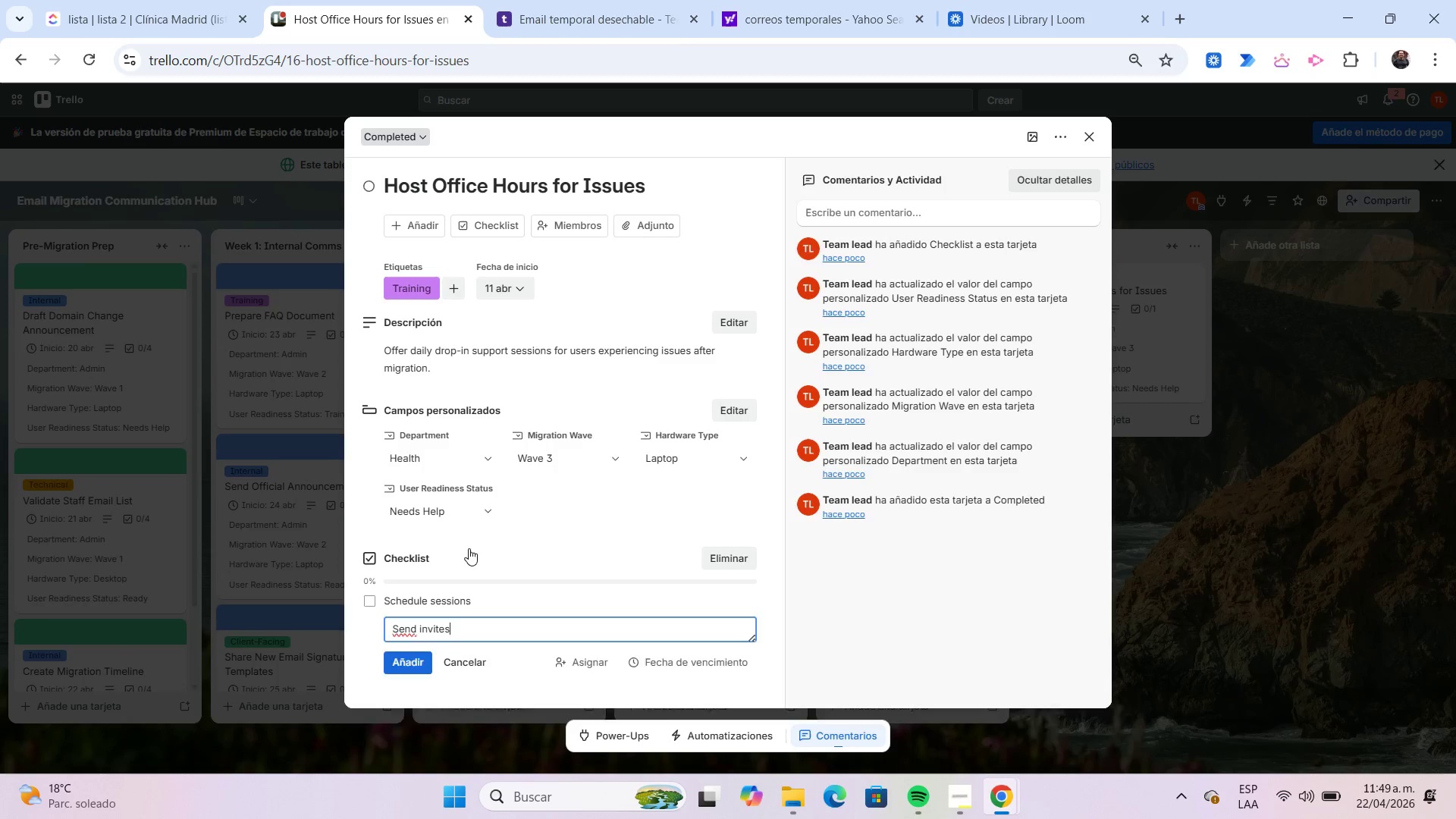 
key(Enter)
 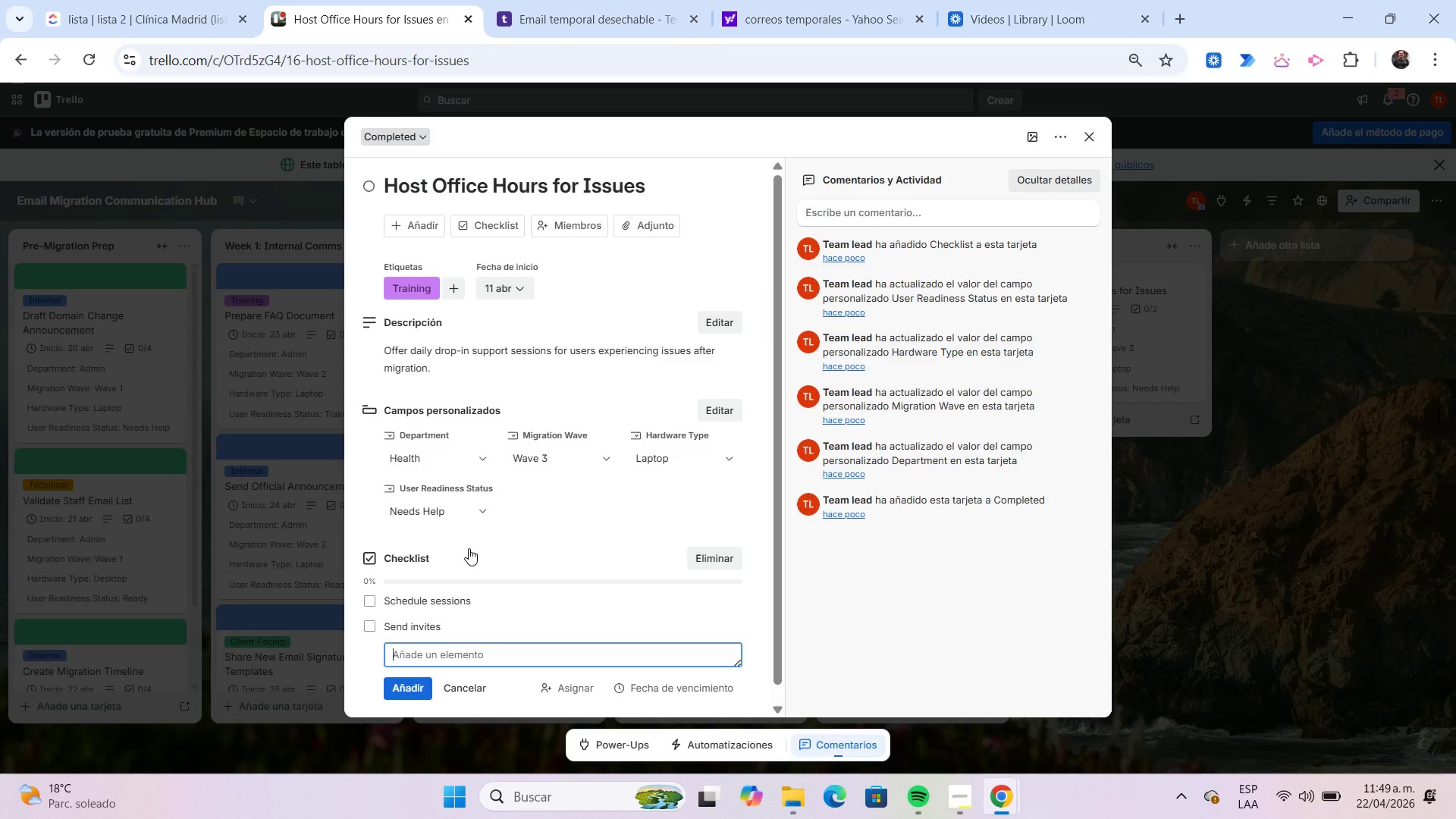 
type(Log issues)
 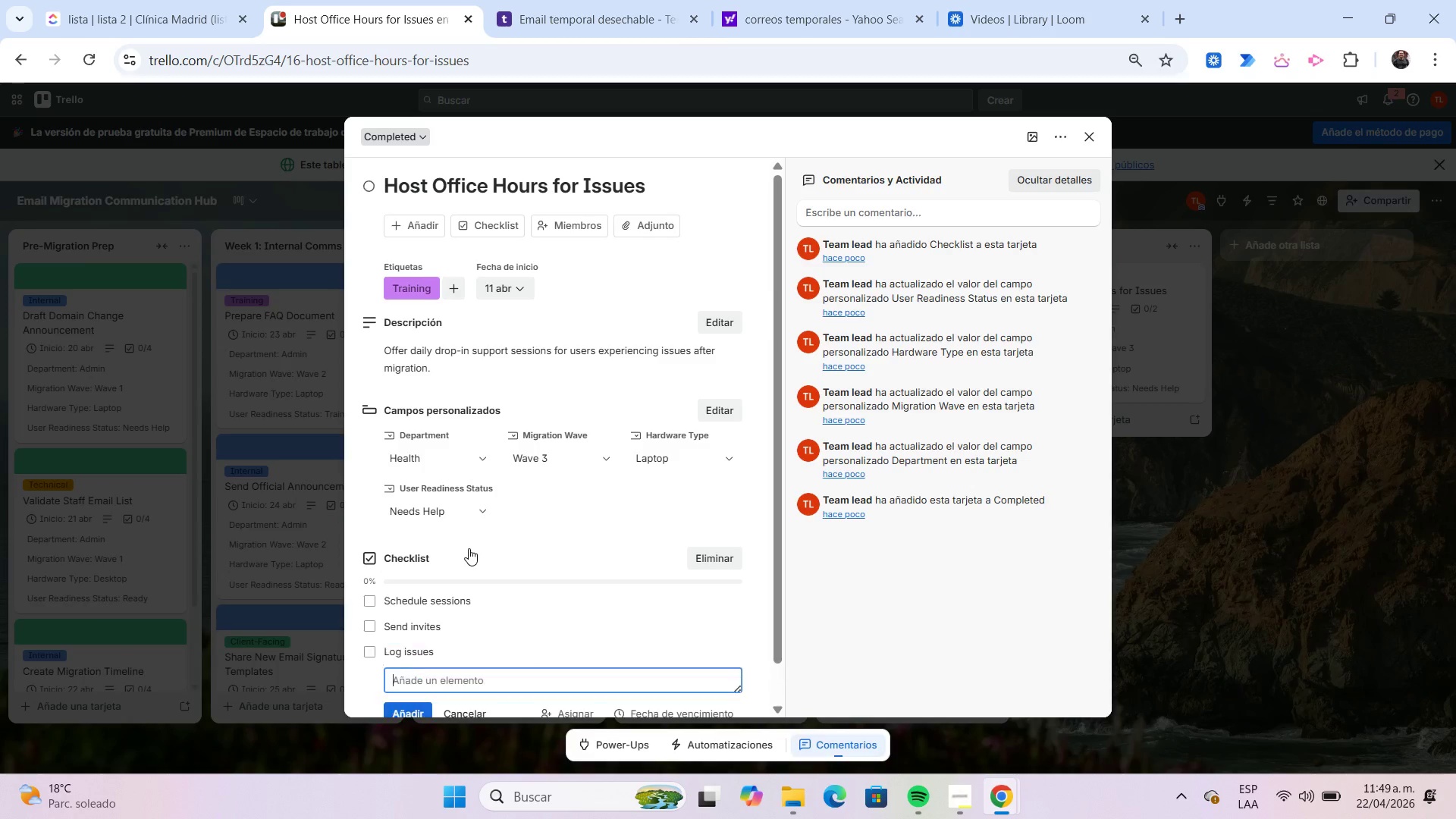 
key(Enter)
 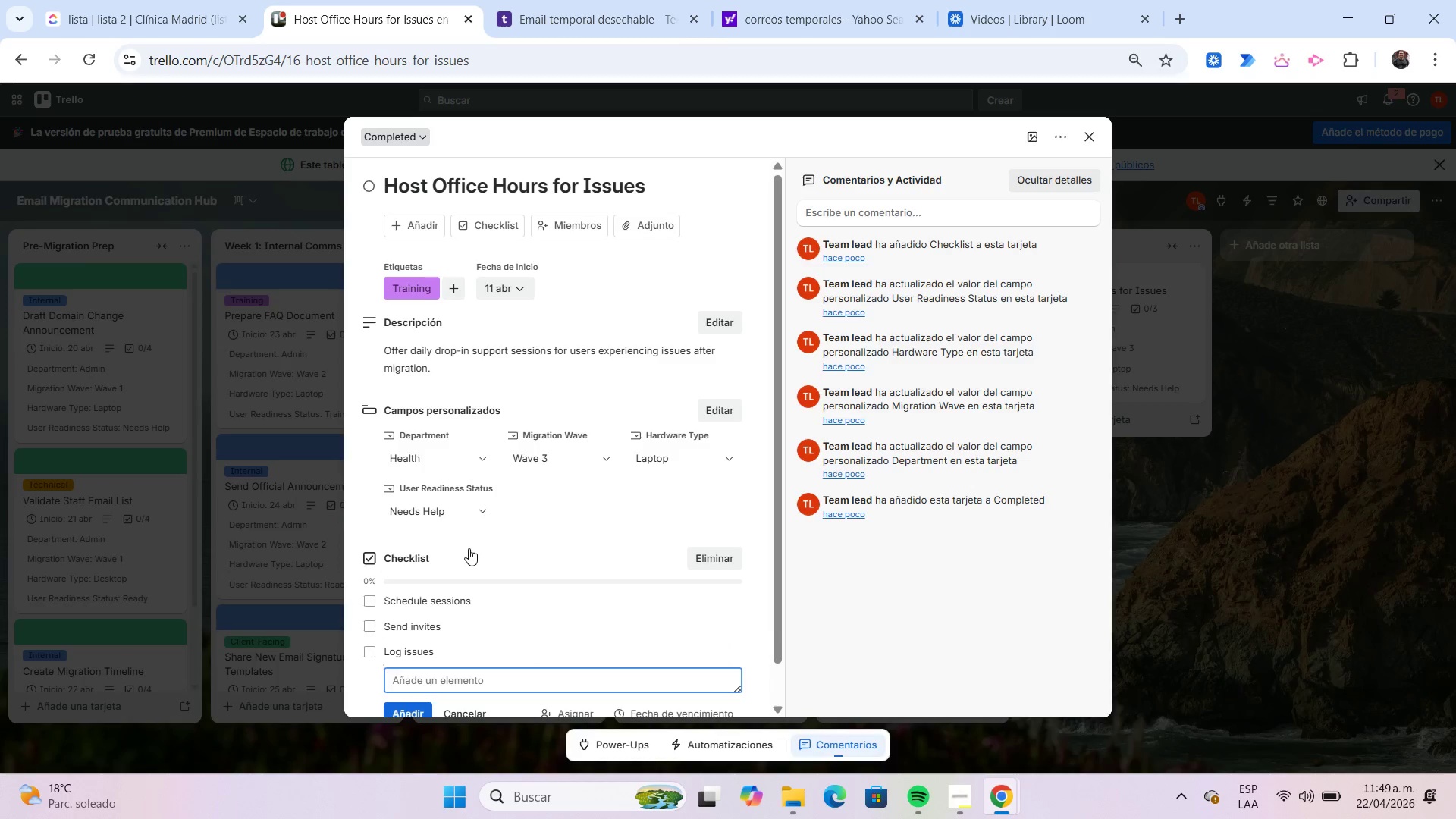 
type(Close resolved cases)
 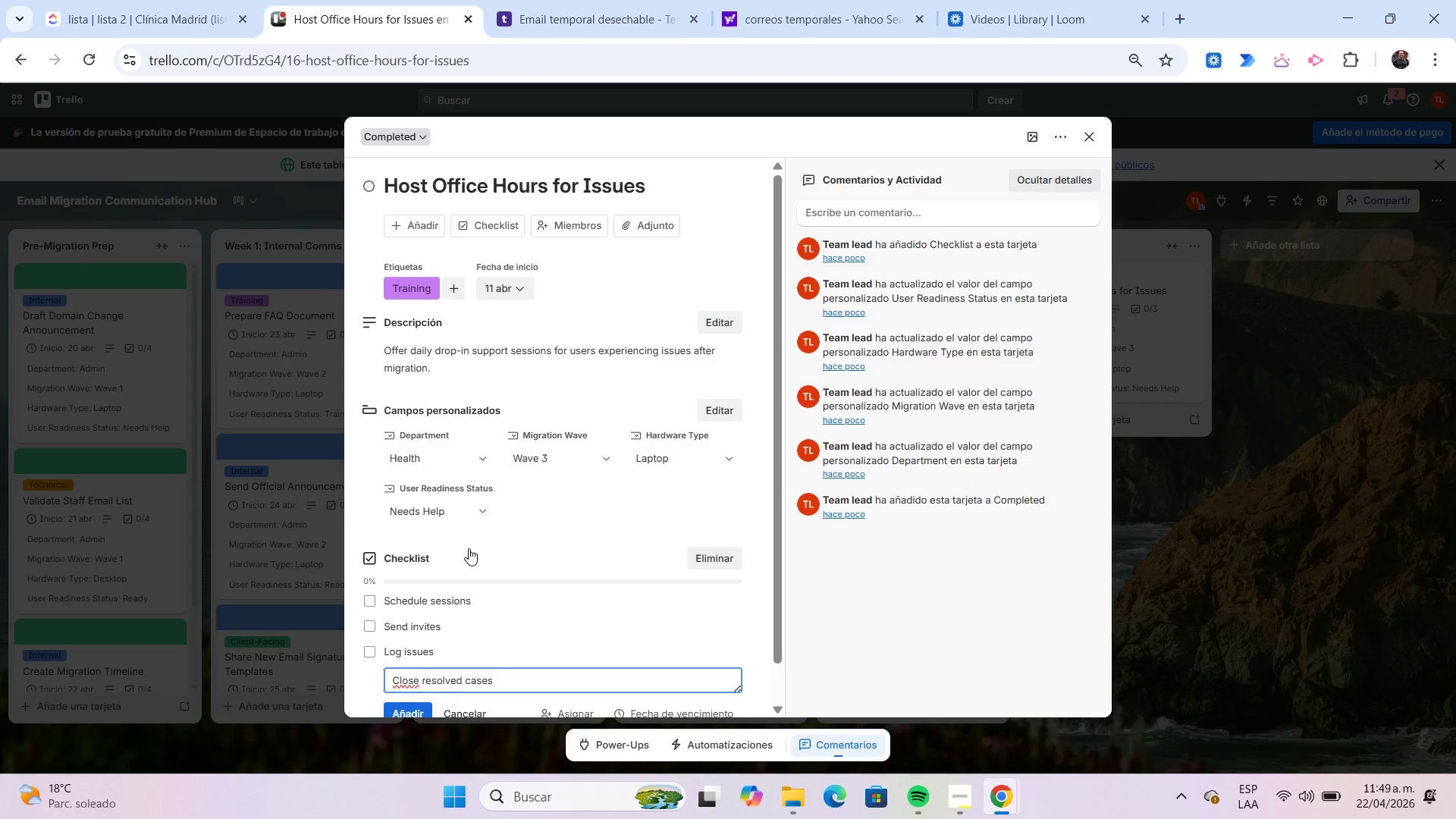 
key(Enter)
 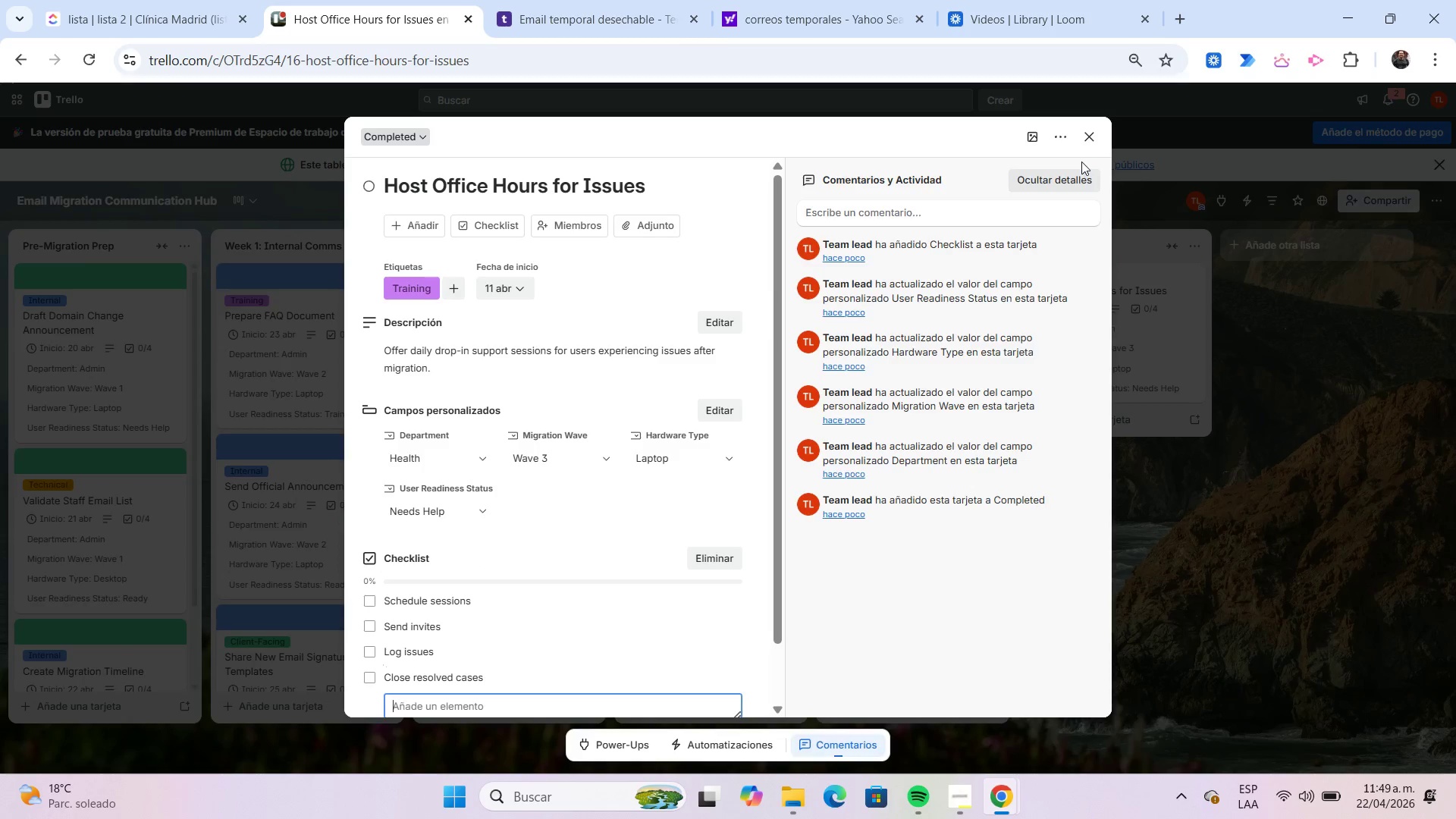 
left_click([1029, 135])
 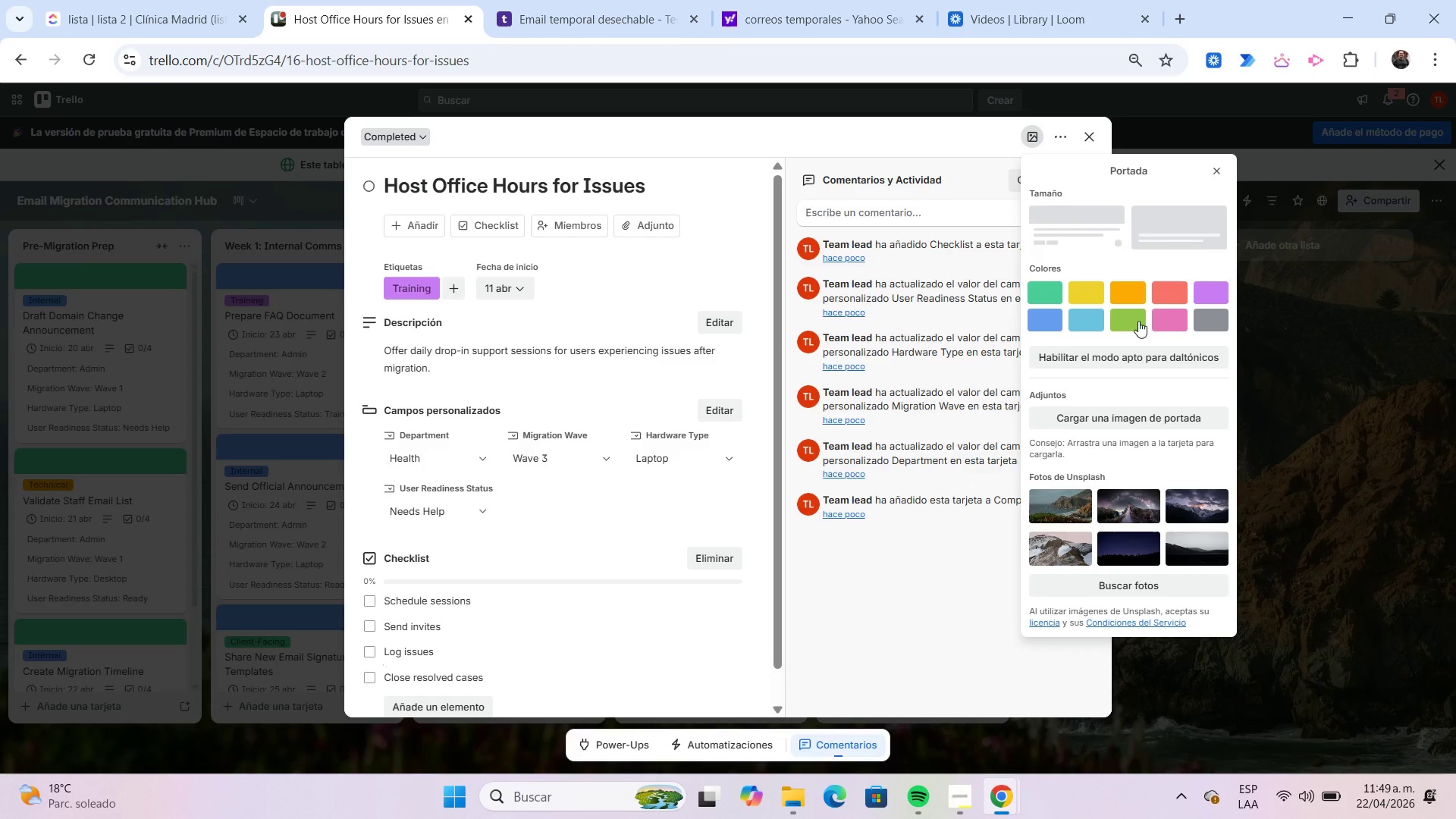 
left_click([1131, 325])
 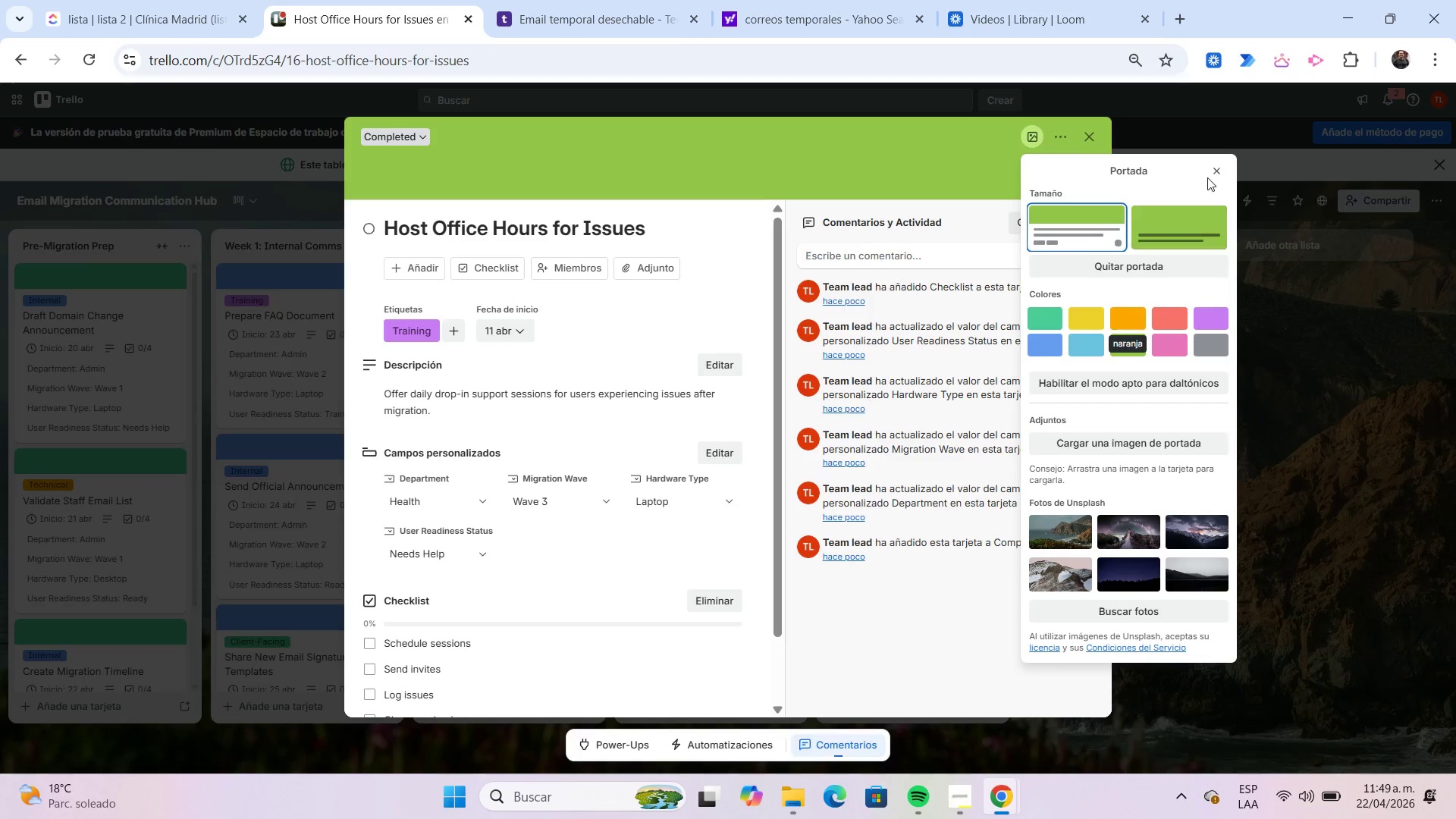 
left_click([1210, 164])
 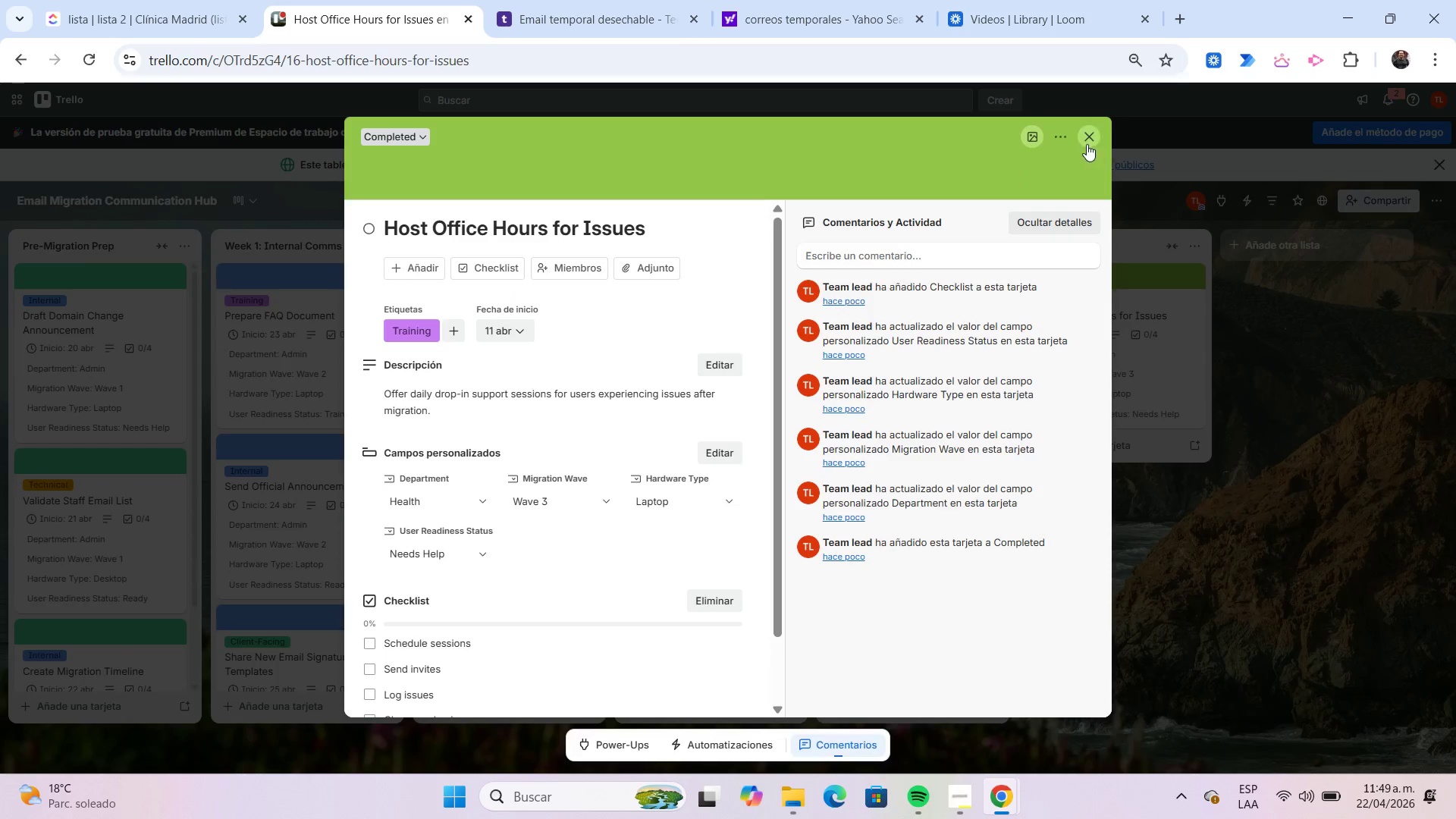 
left_click([1084, 140])
 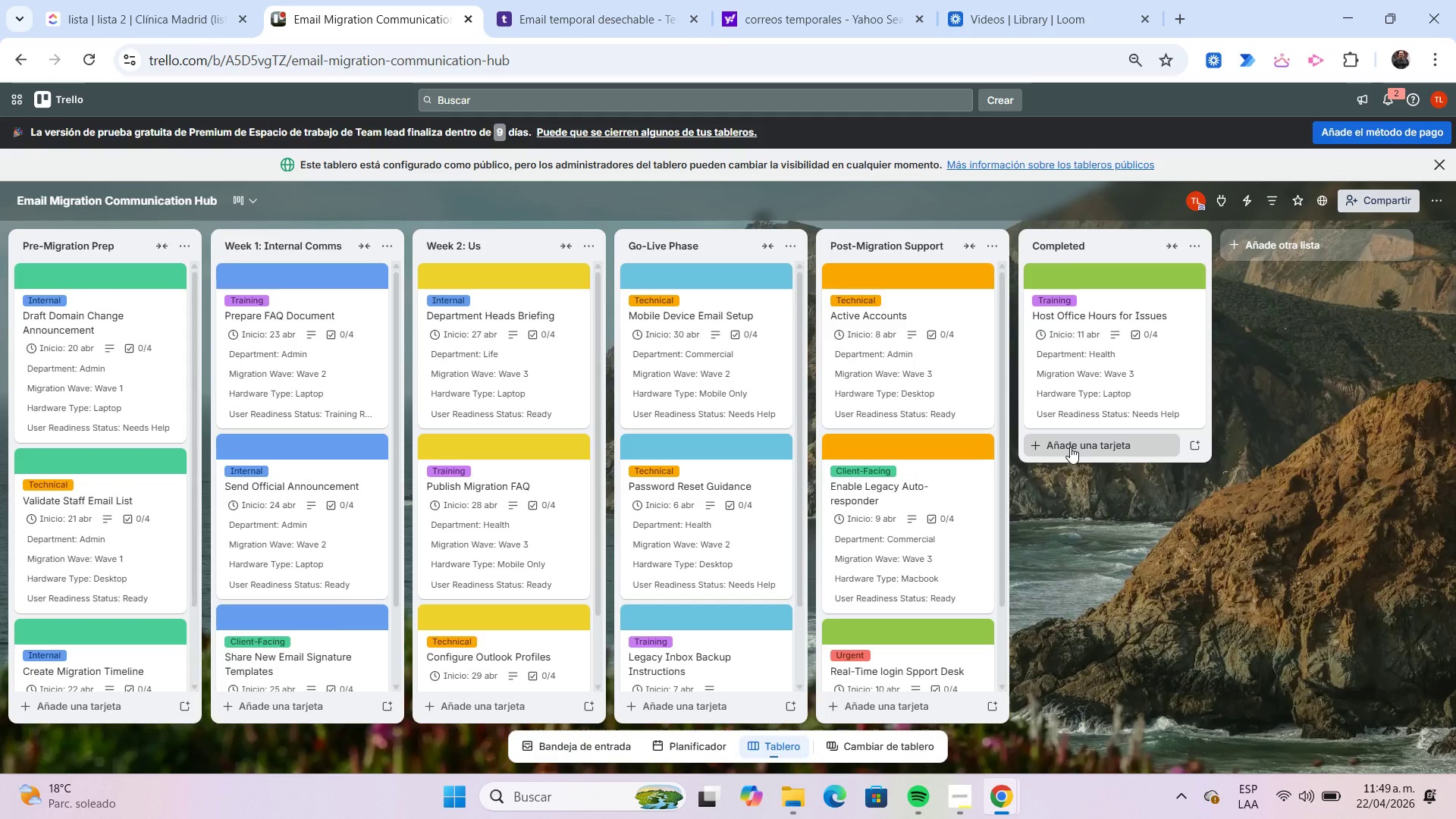 
wait(9.11)
 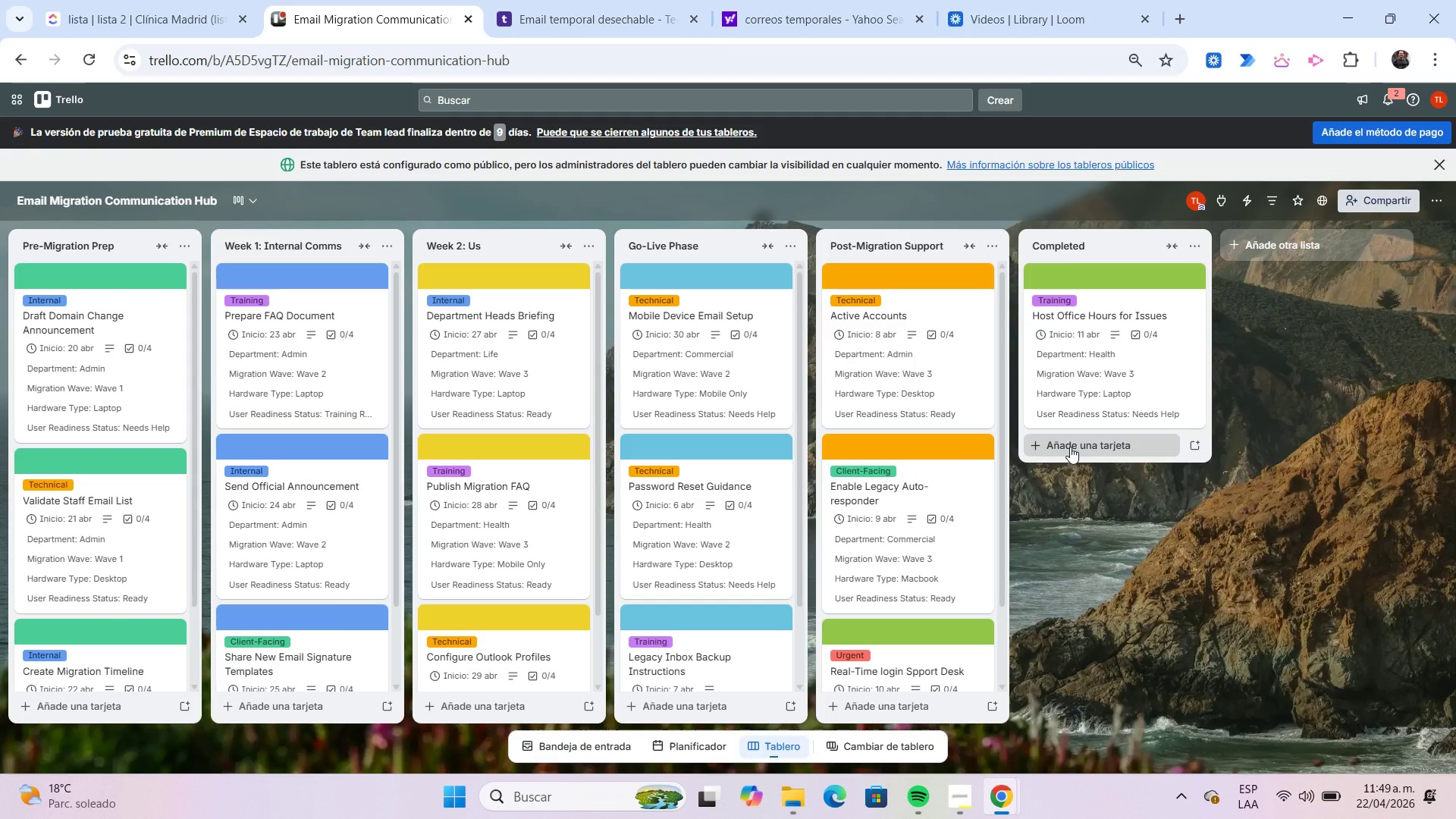 
left_click([1075, 444])
 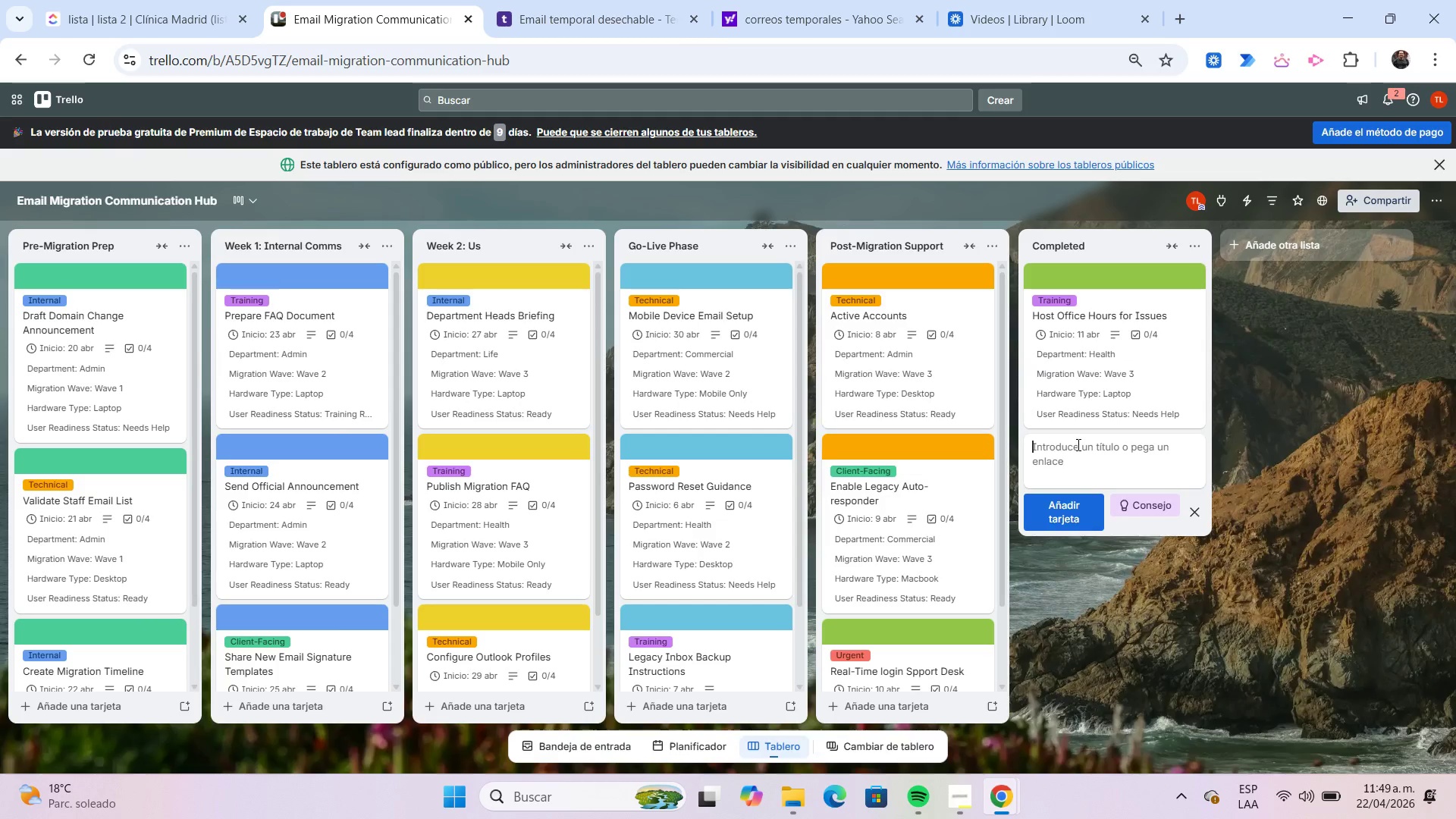 
wait(6.16)
 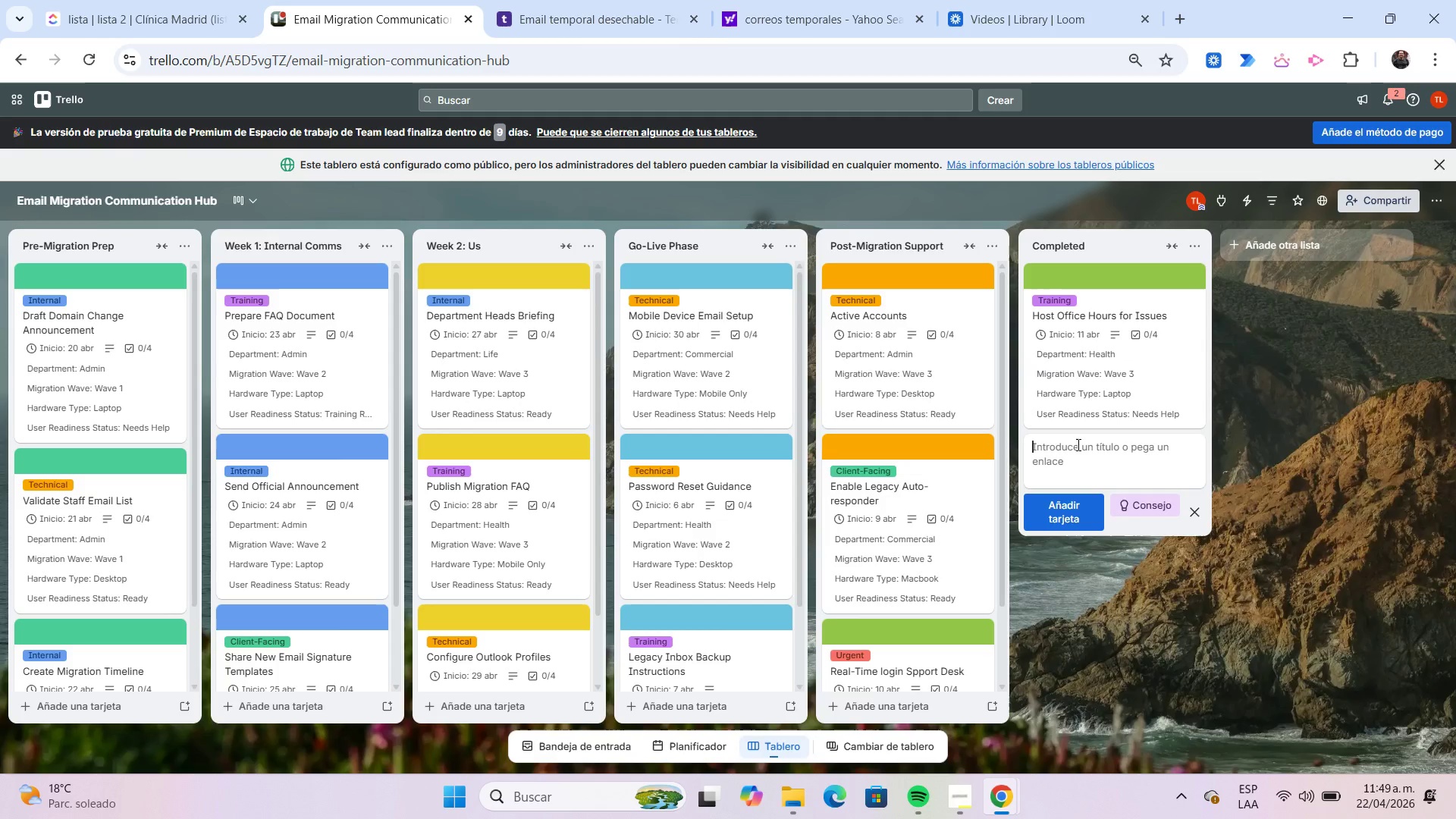 
type(Client Bounceback Monitoring)
 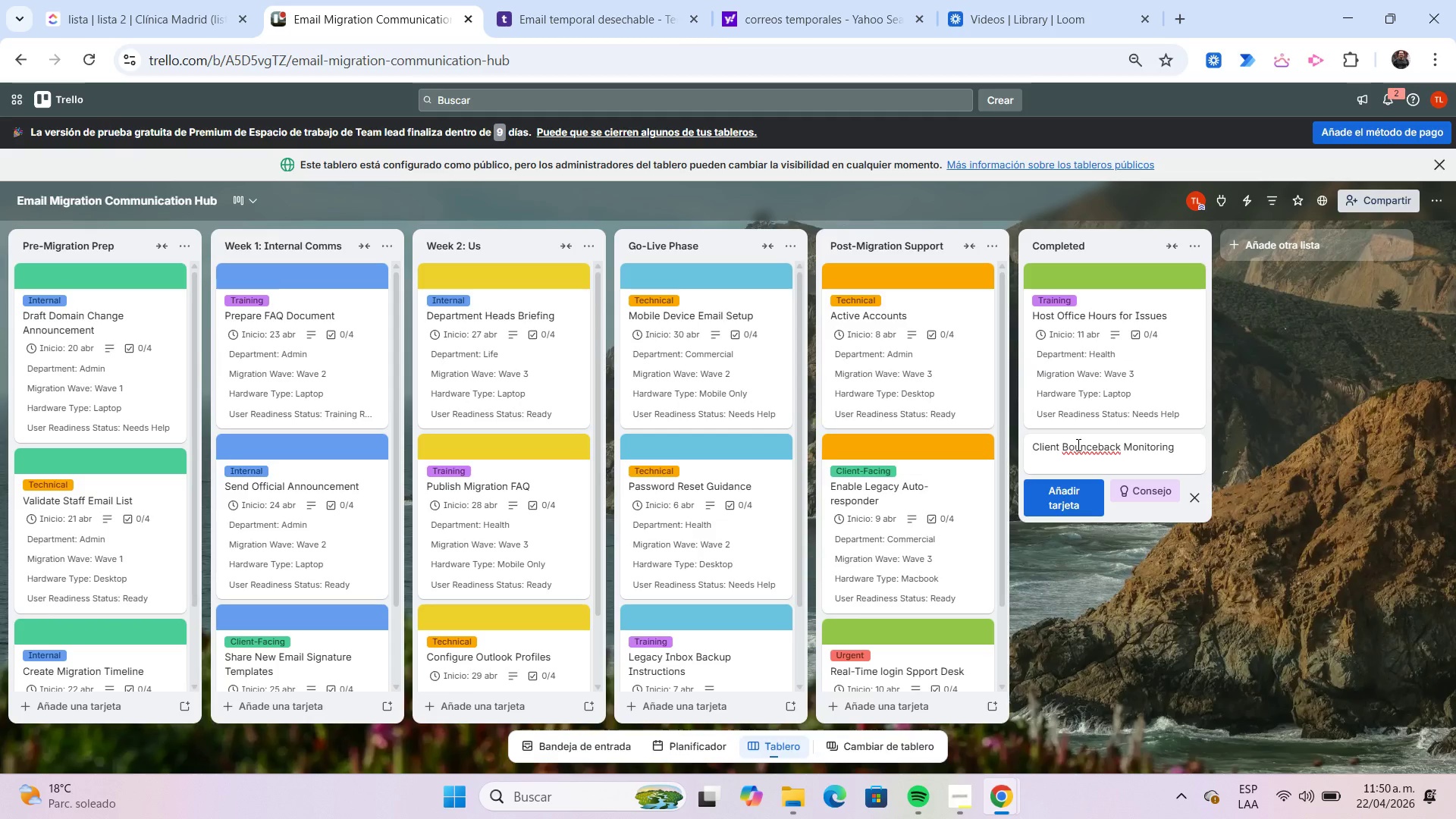 
key(Enter)
 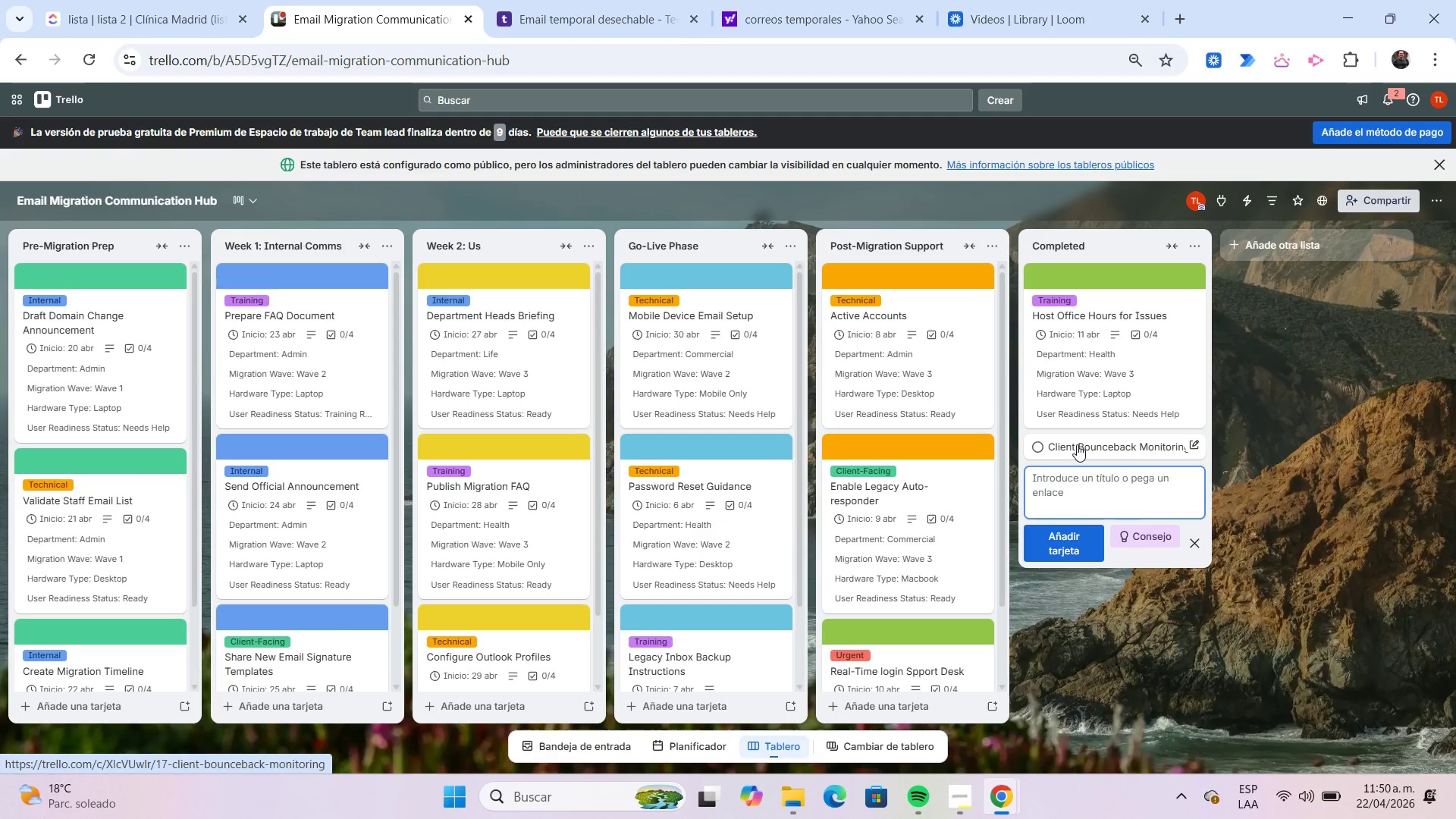 
left_click([1077, 444])
 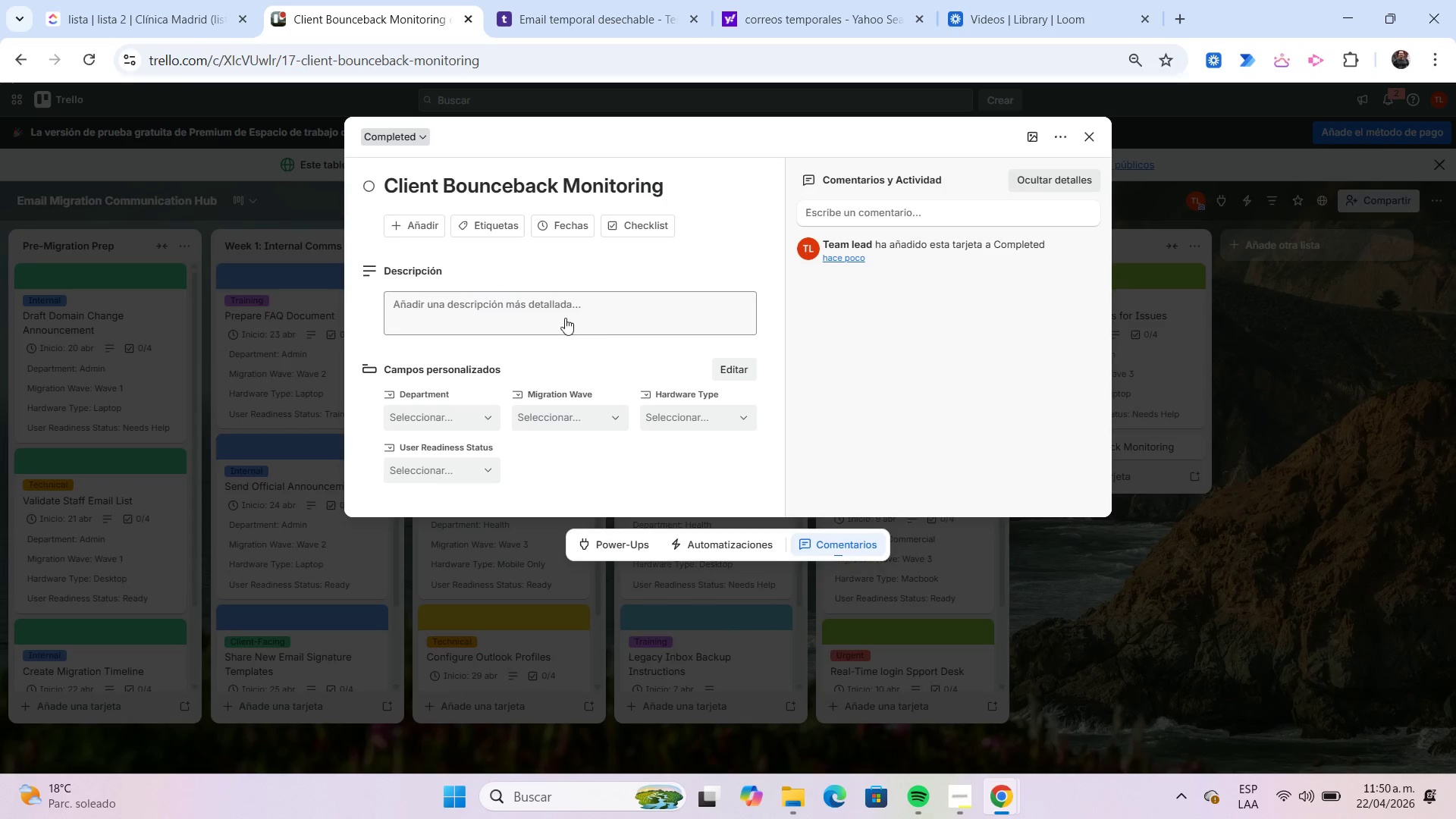 
left_click([498, 234])
 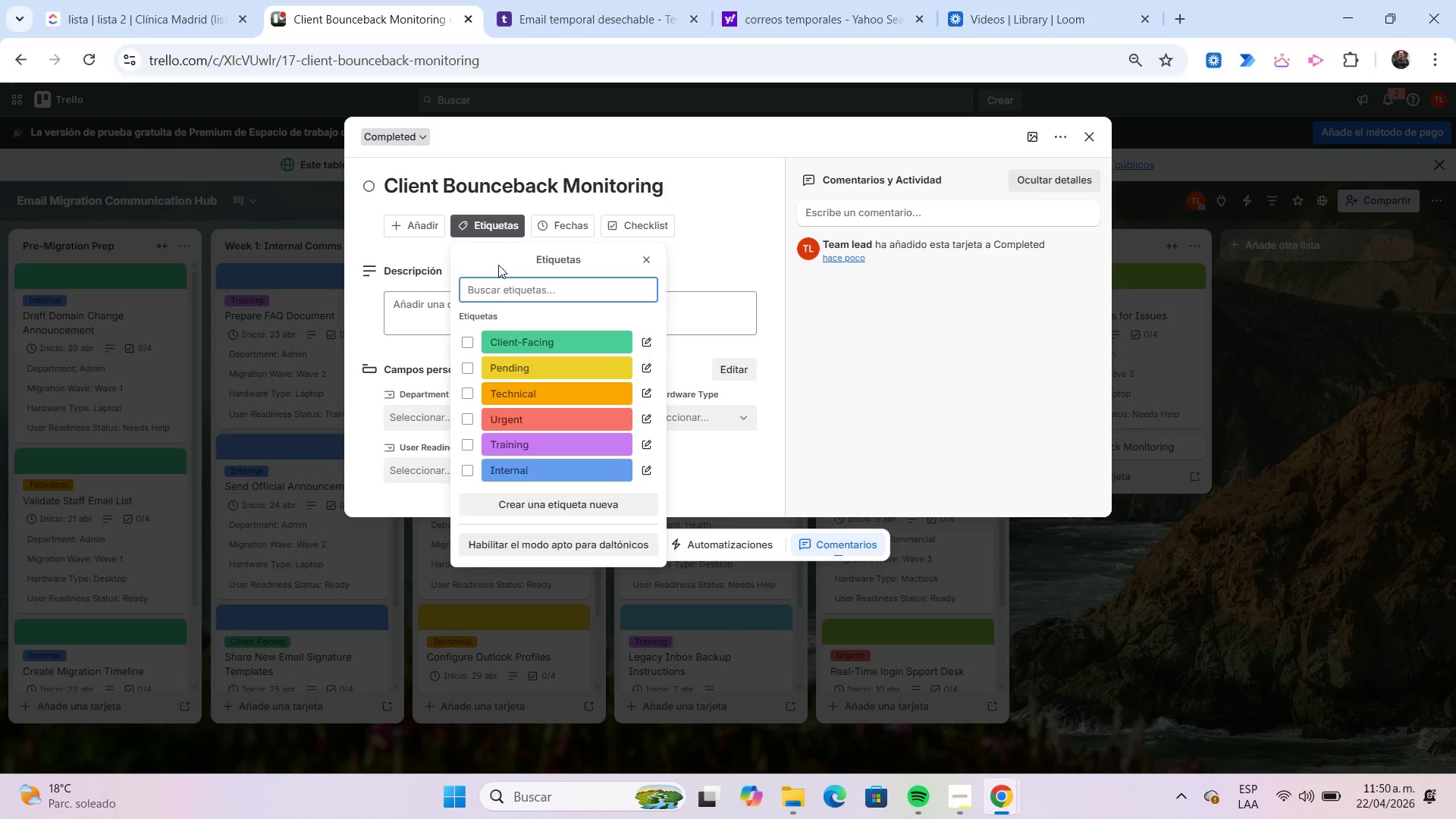 
left_click([527, 336])
 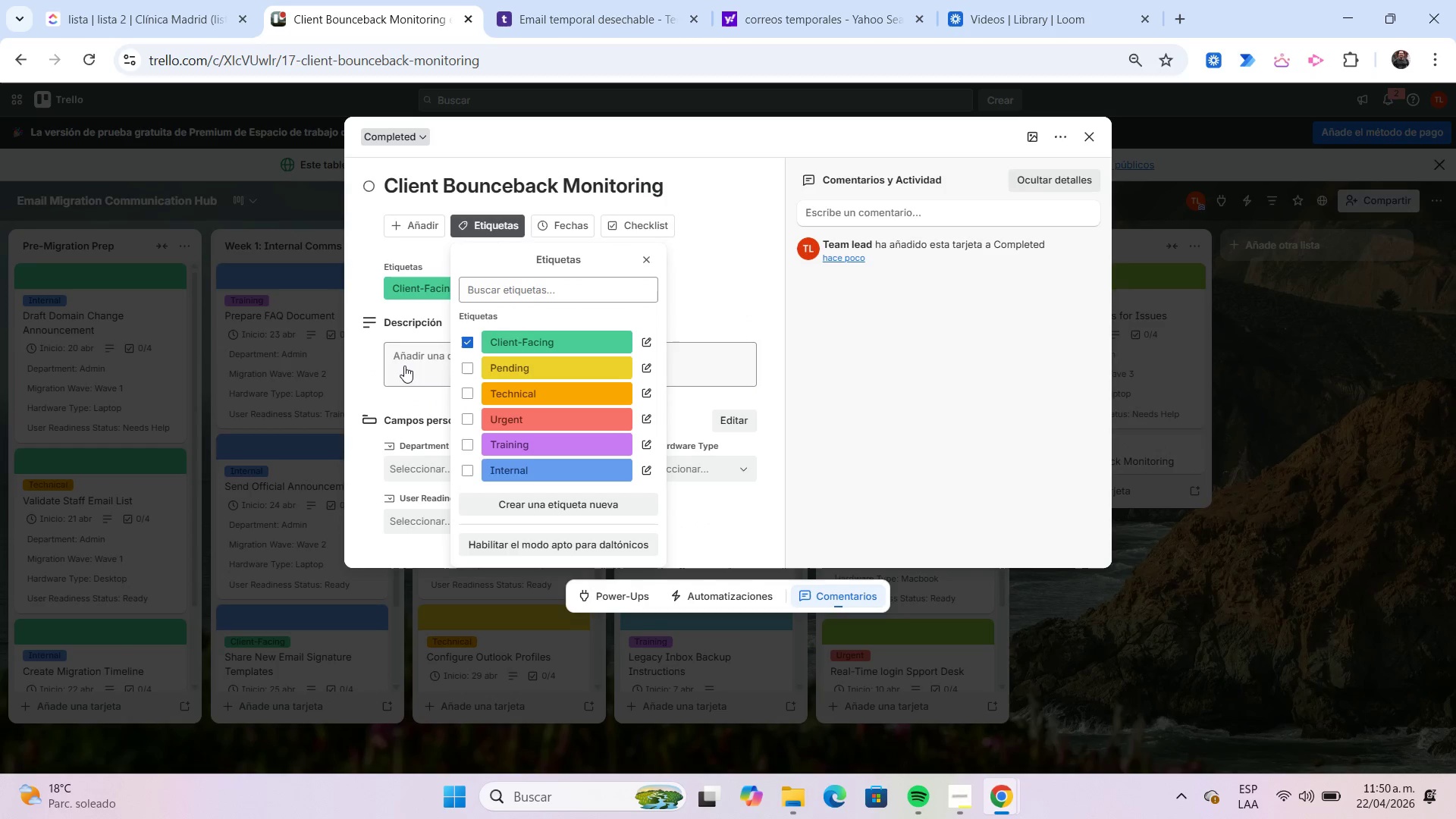 
left_click([404, 366])
 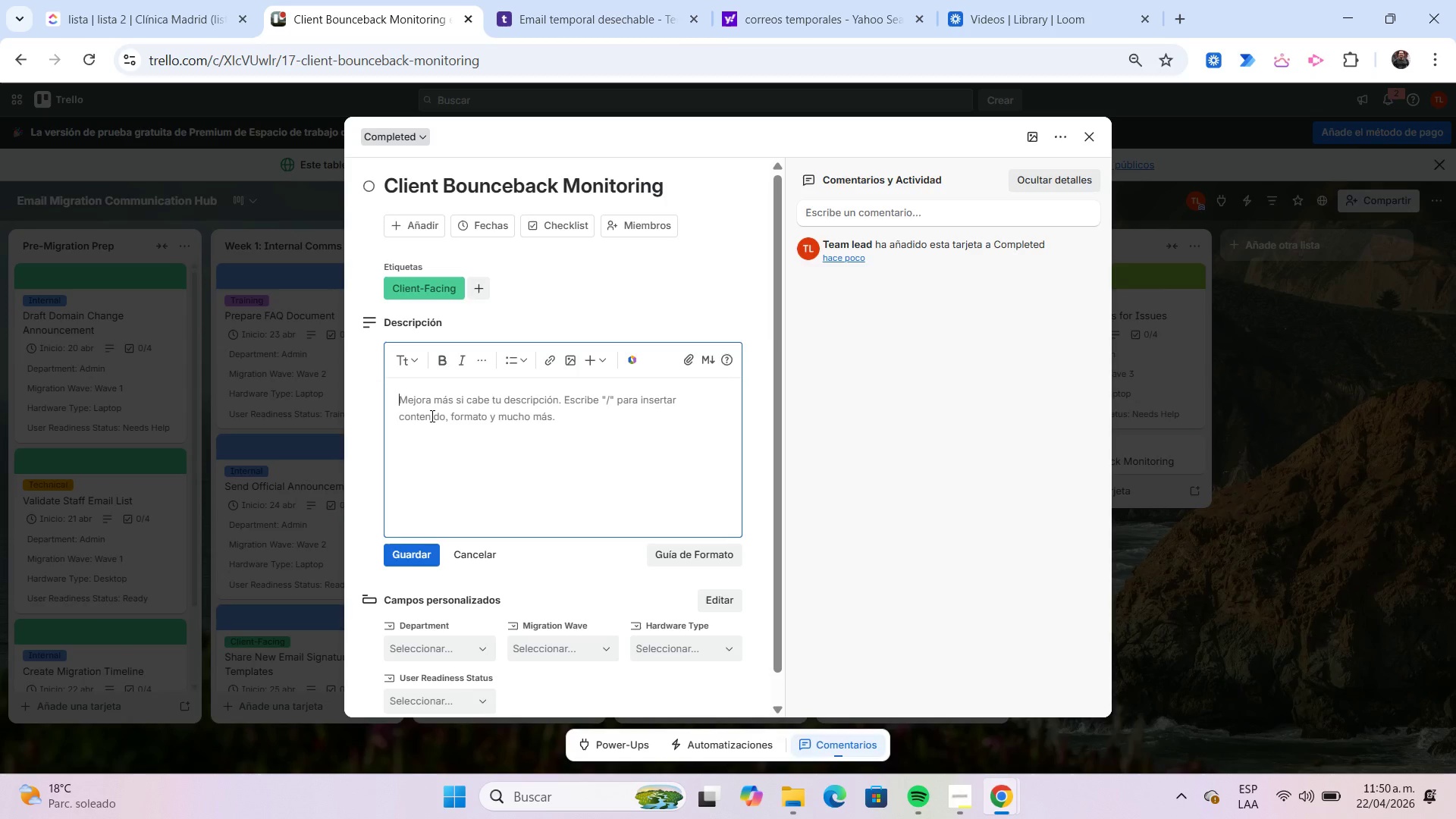 
type(Monitor failed inbound messages and client delivery errors after domain switch.)
 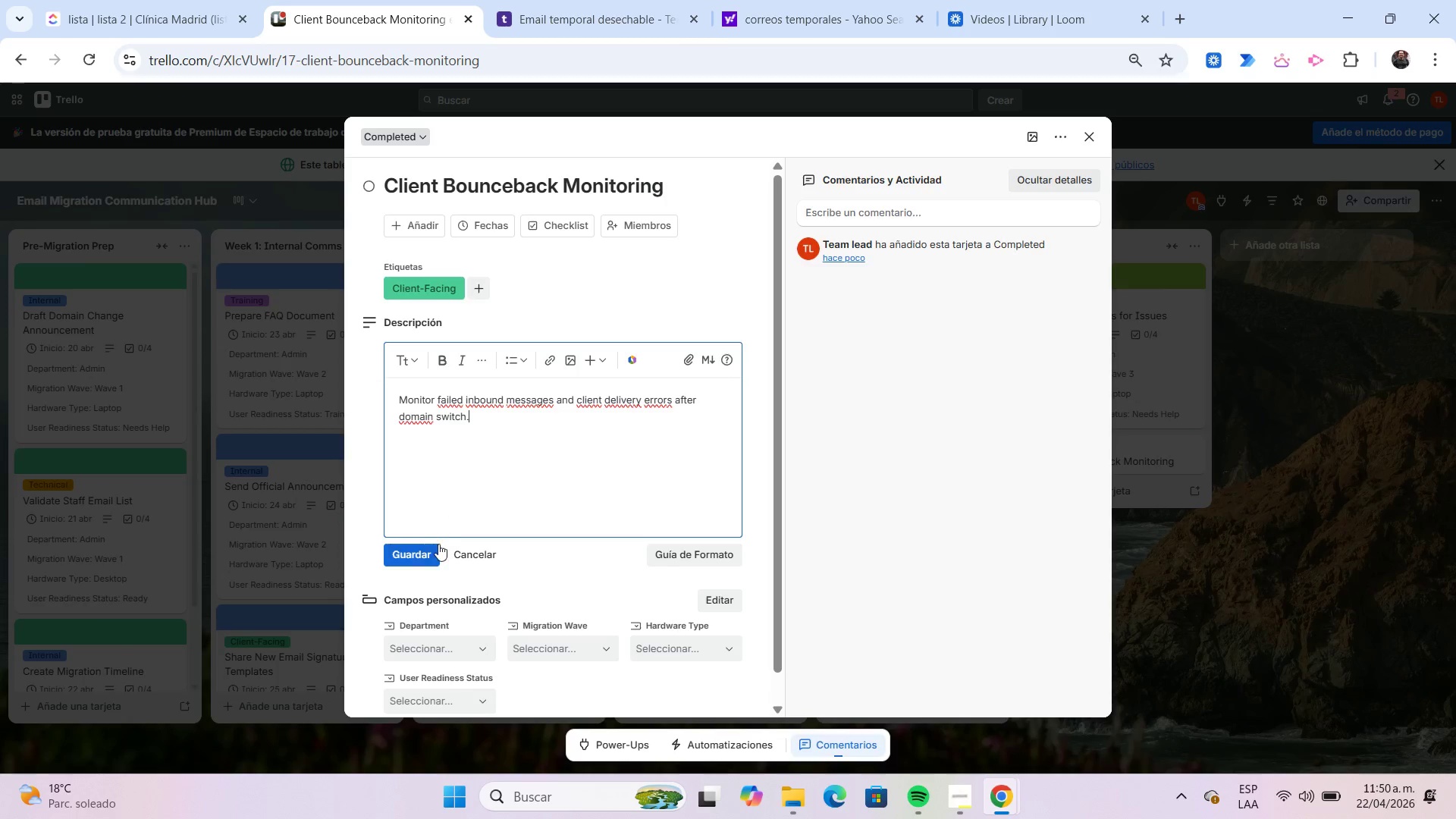 
left_click([431, 545])
 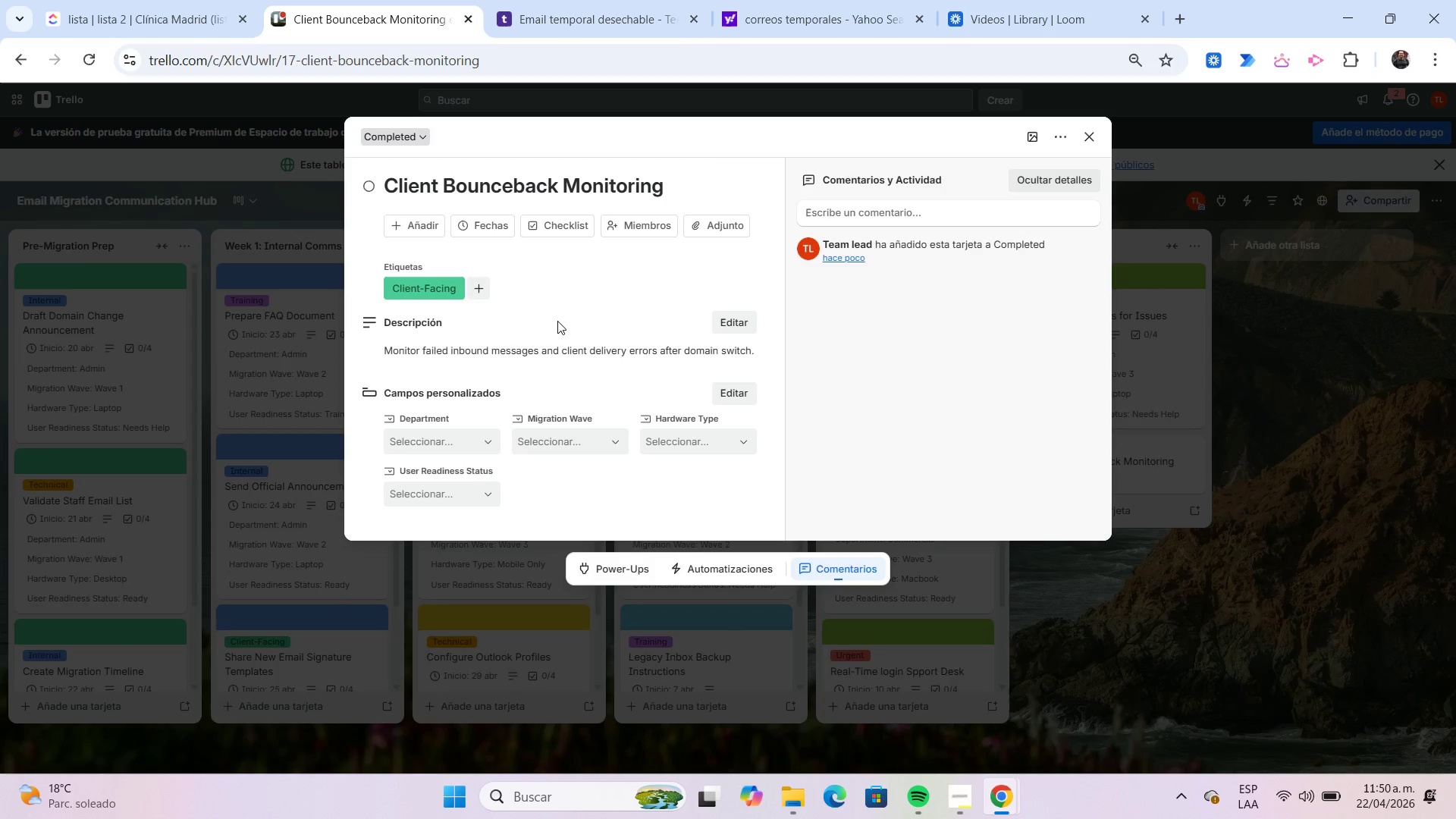 
scroll: coordinate [556, 321], scroll_direction: down, amount: 1.0
 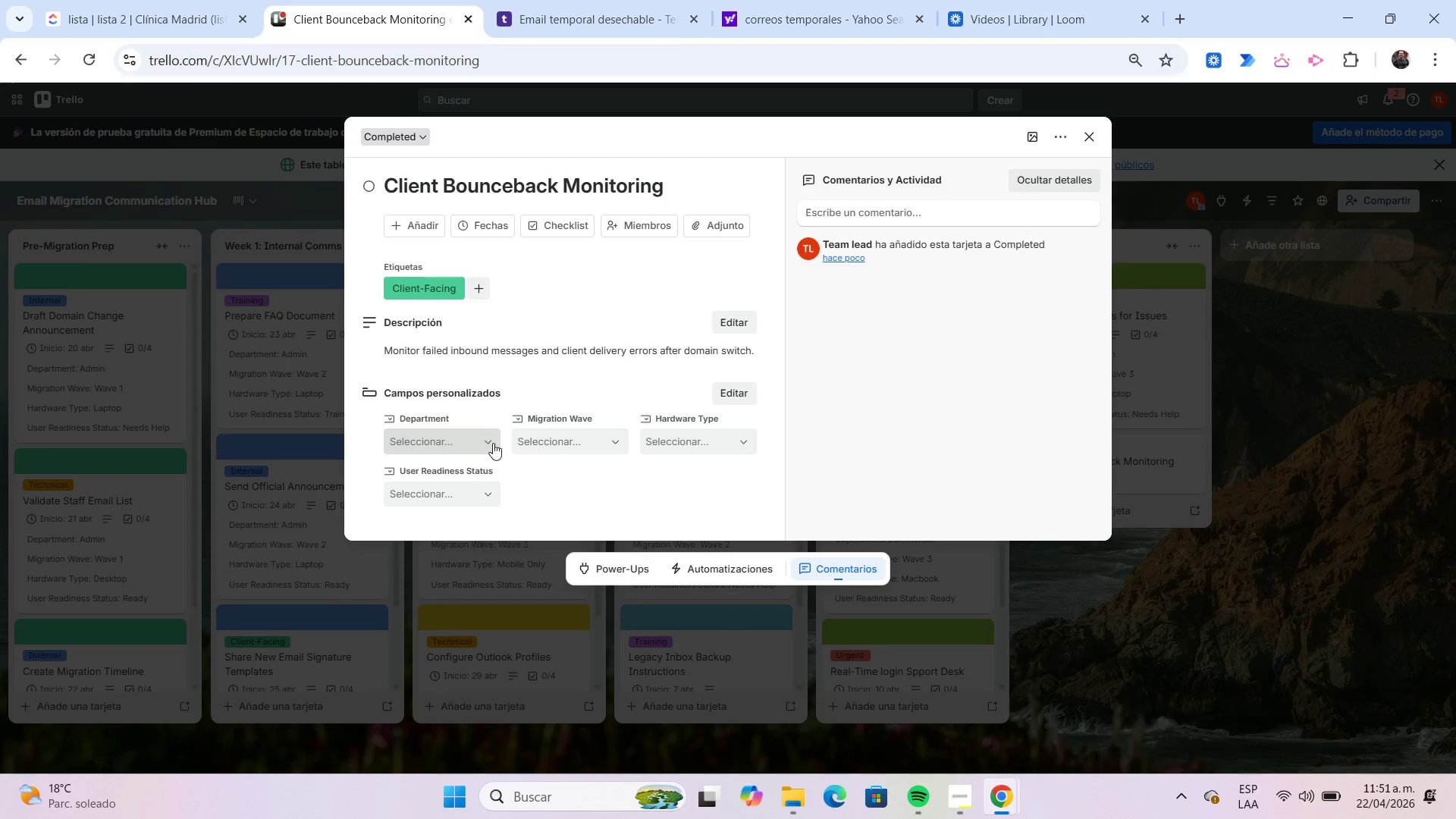 
left_click([493, 443])
 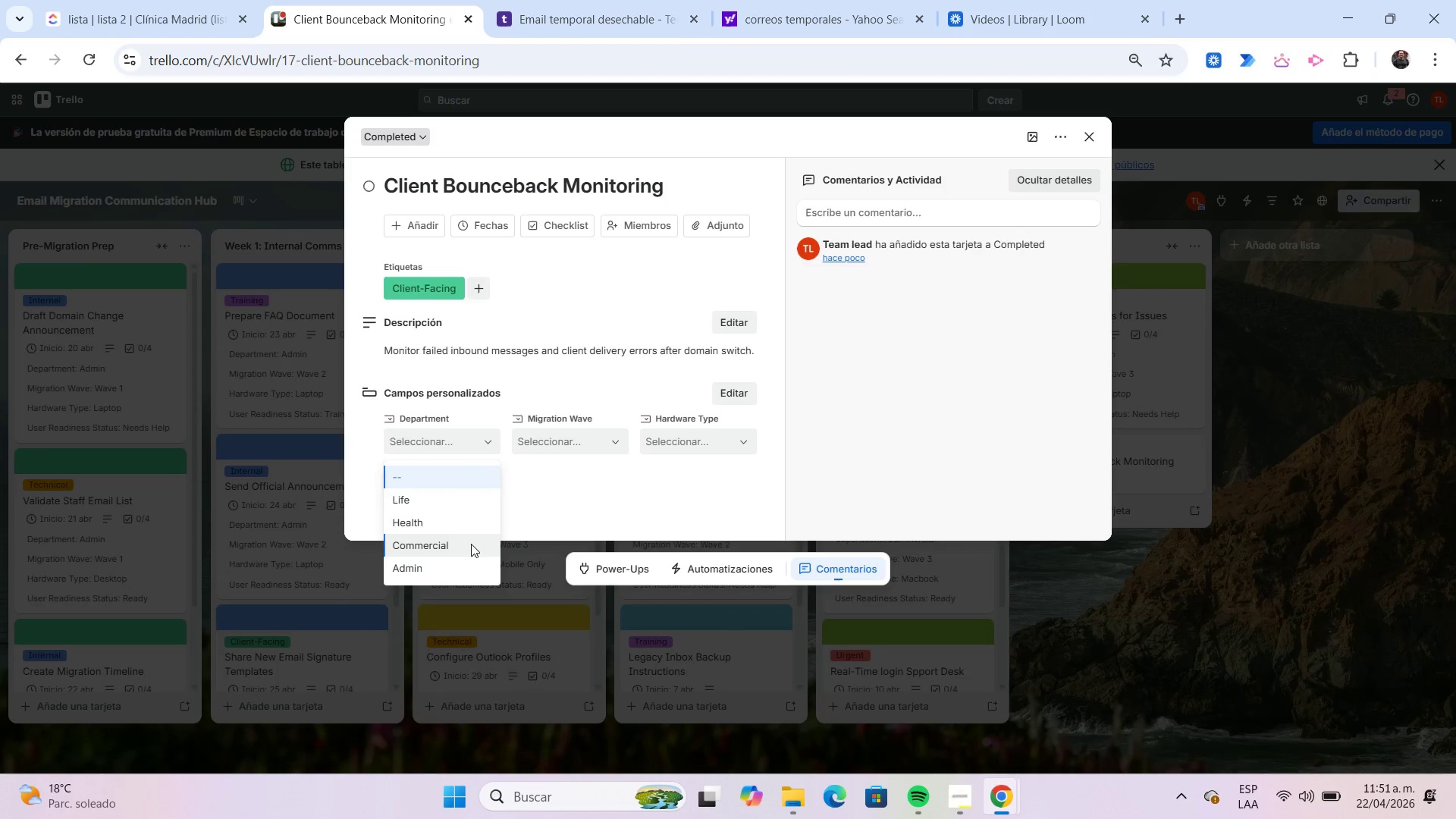 
left_click([468, 545])
 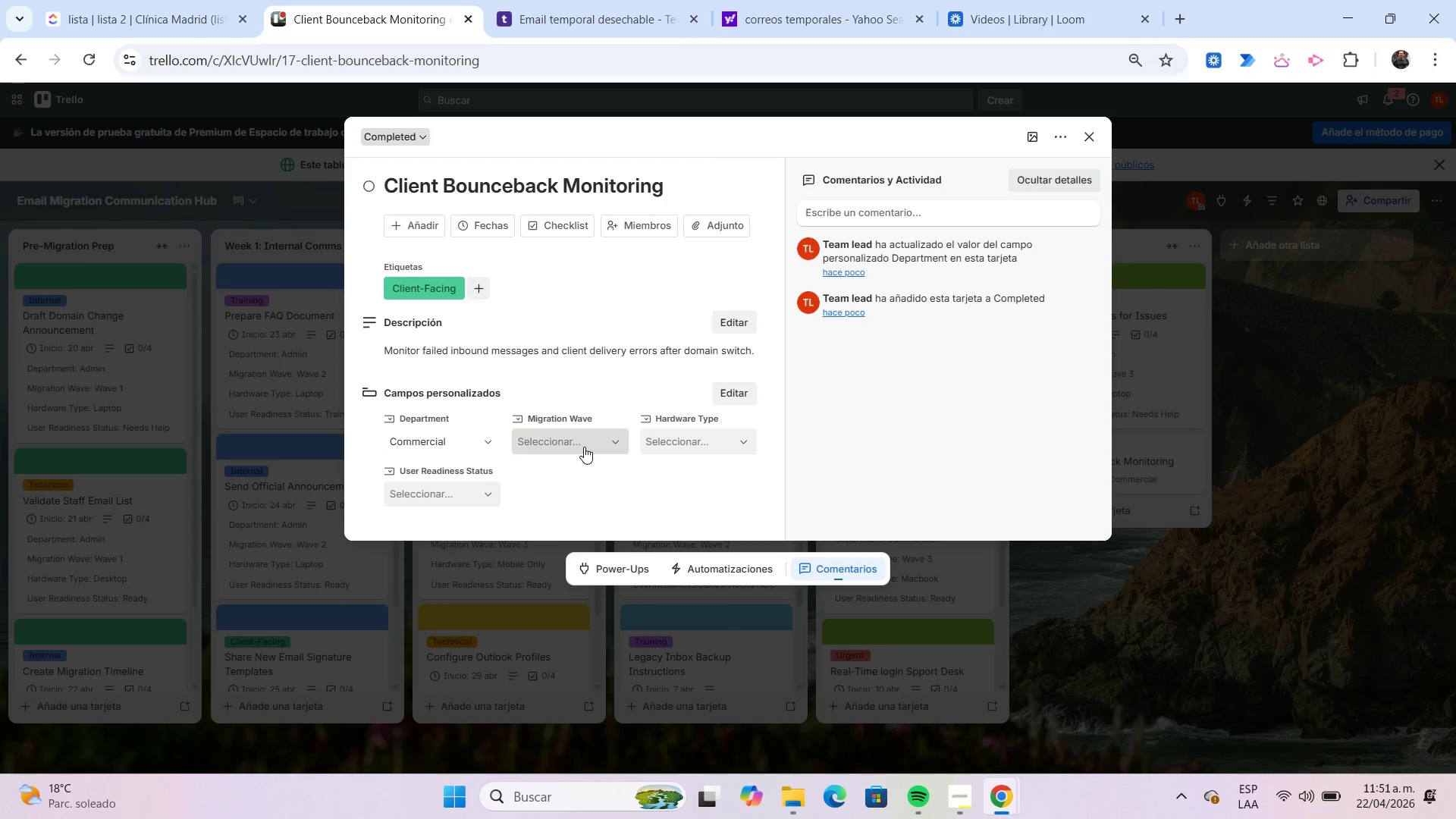 
left_click([584, 447])
 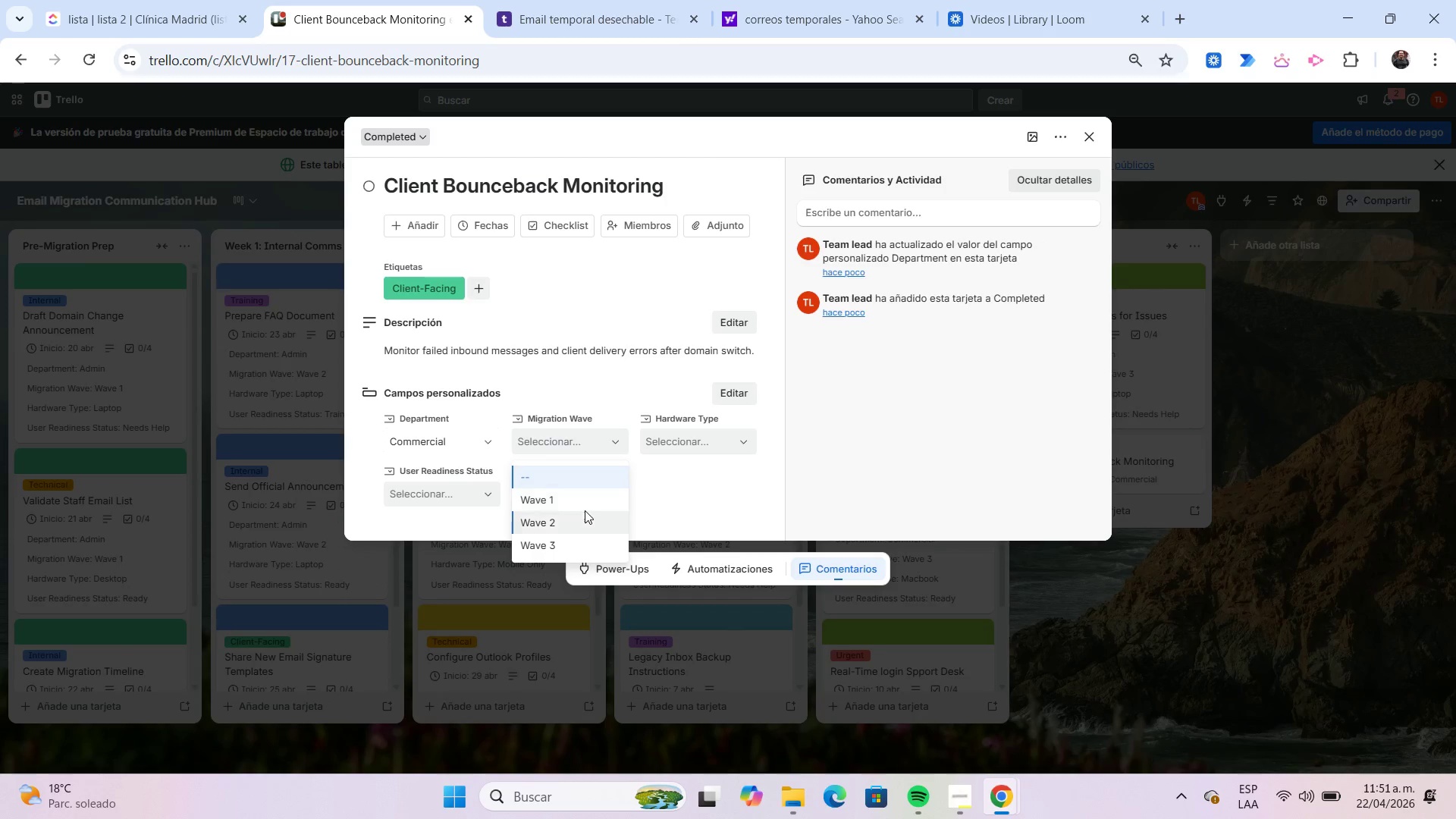 
left_click([585, 510])
 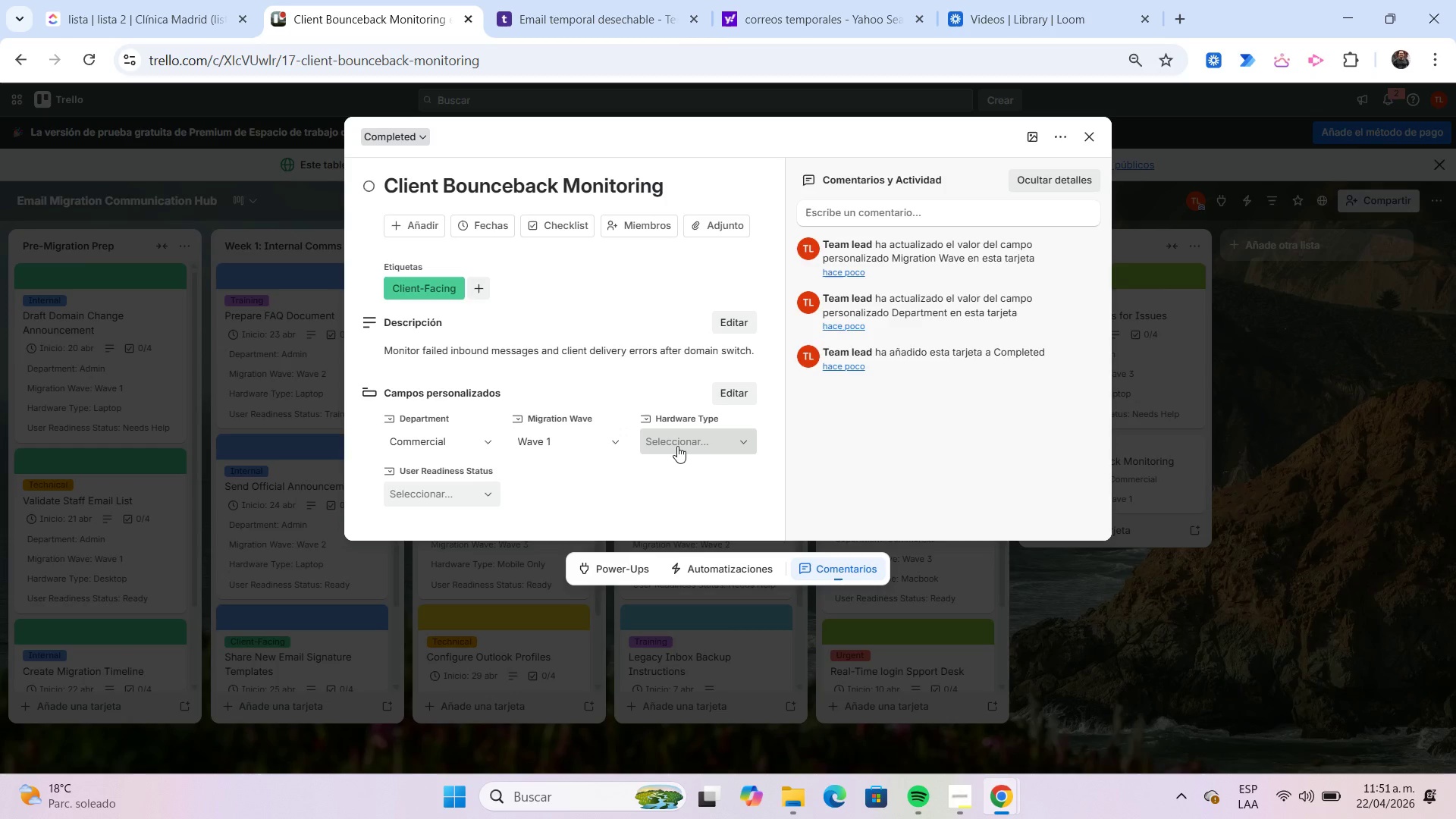 
left_click([677, 446])
 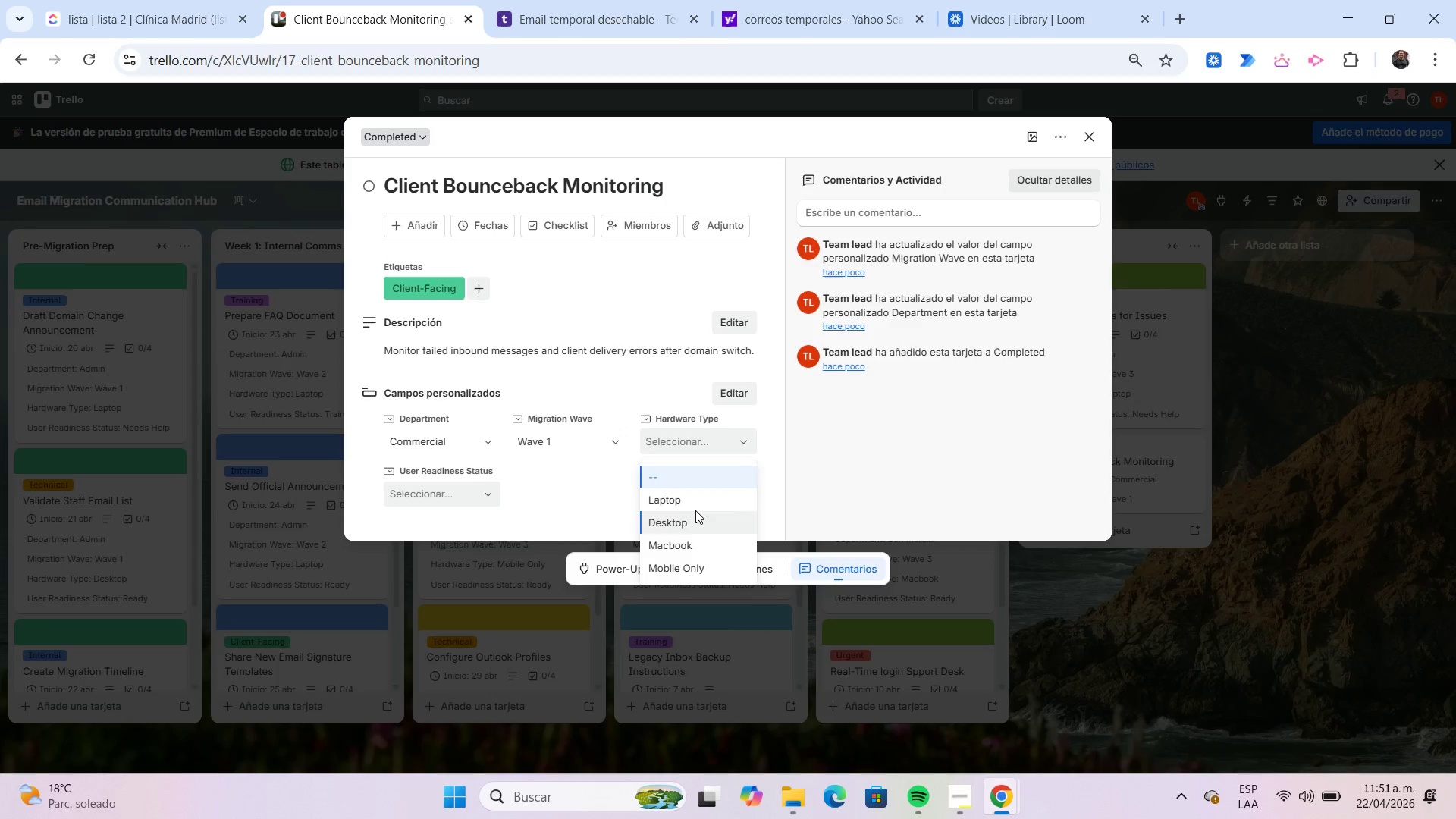 
left_click([695, 510])
 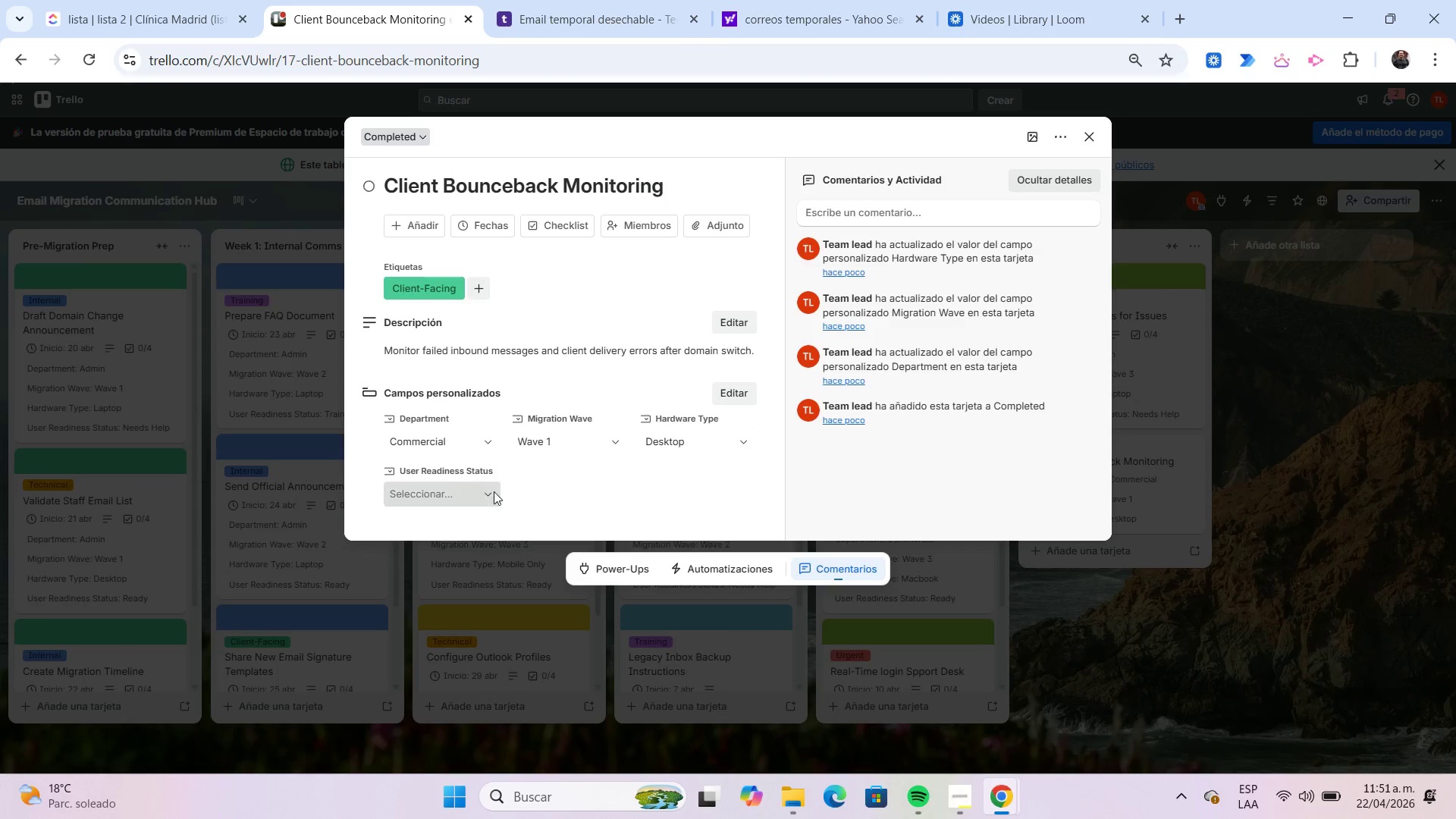 
left_click([482, 494])
 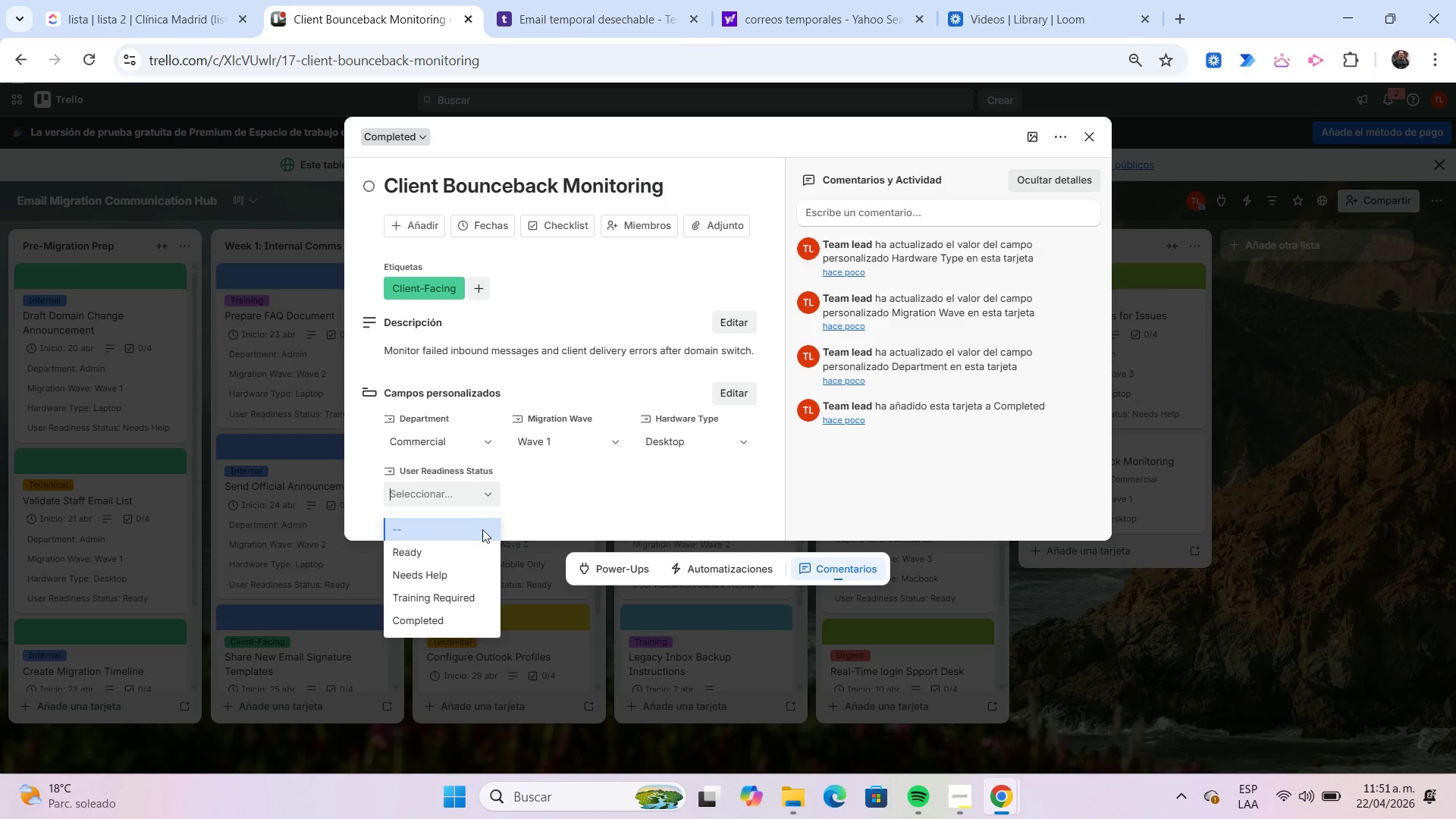 
left_click([477, 552])
 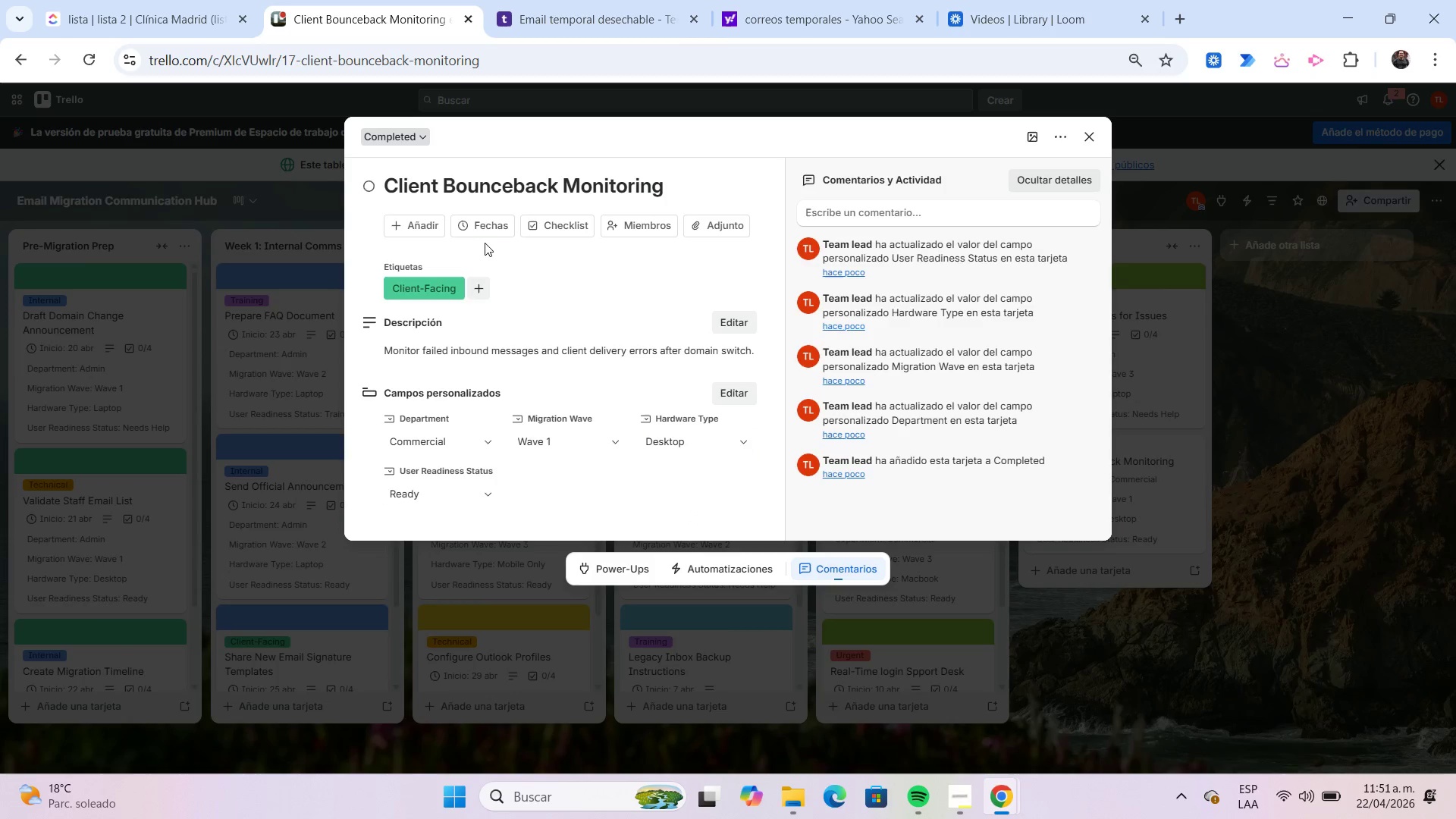 
left_click([485, 231])
 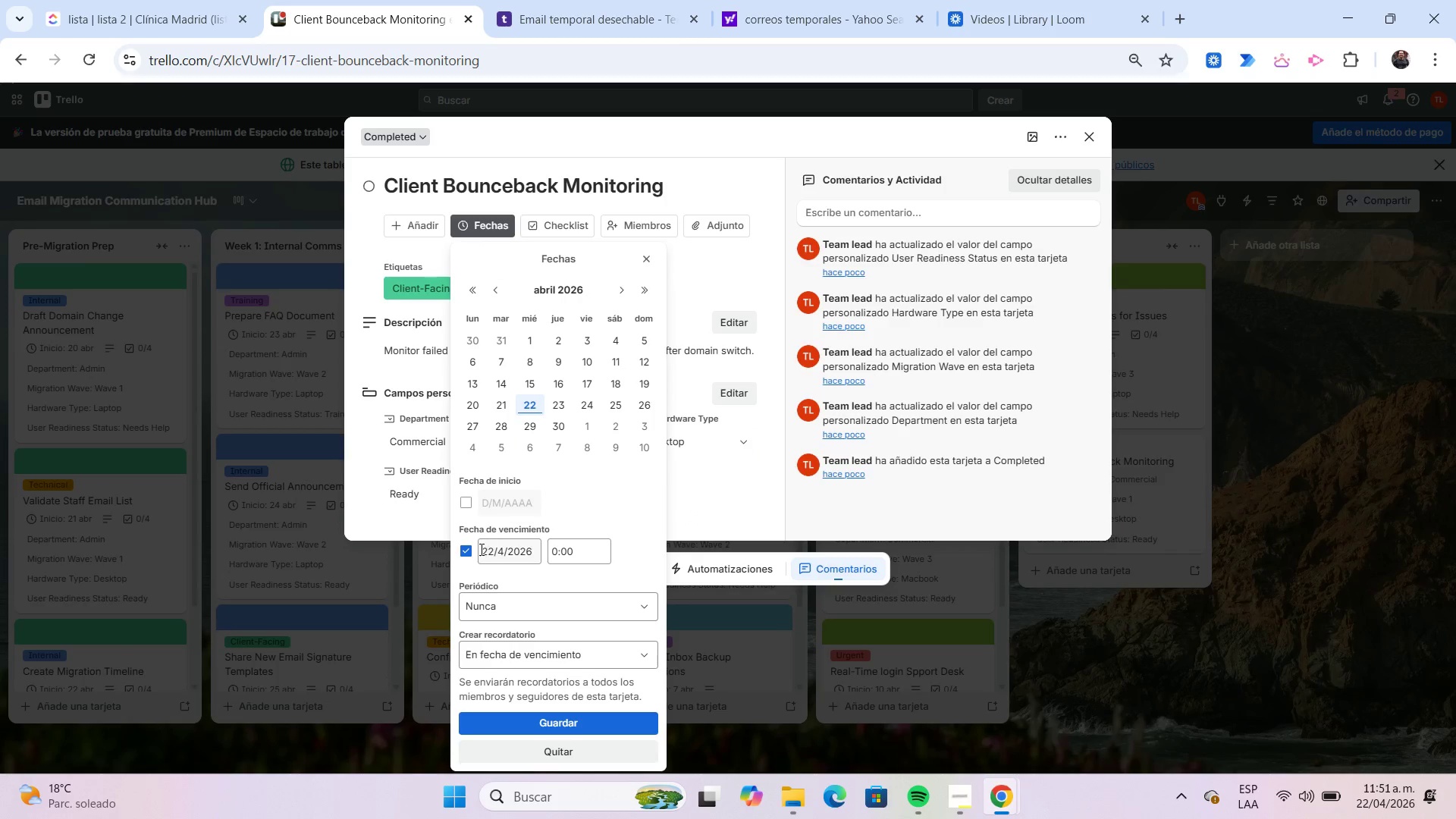 
left_click([469, 547])
 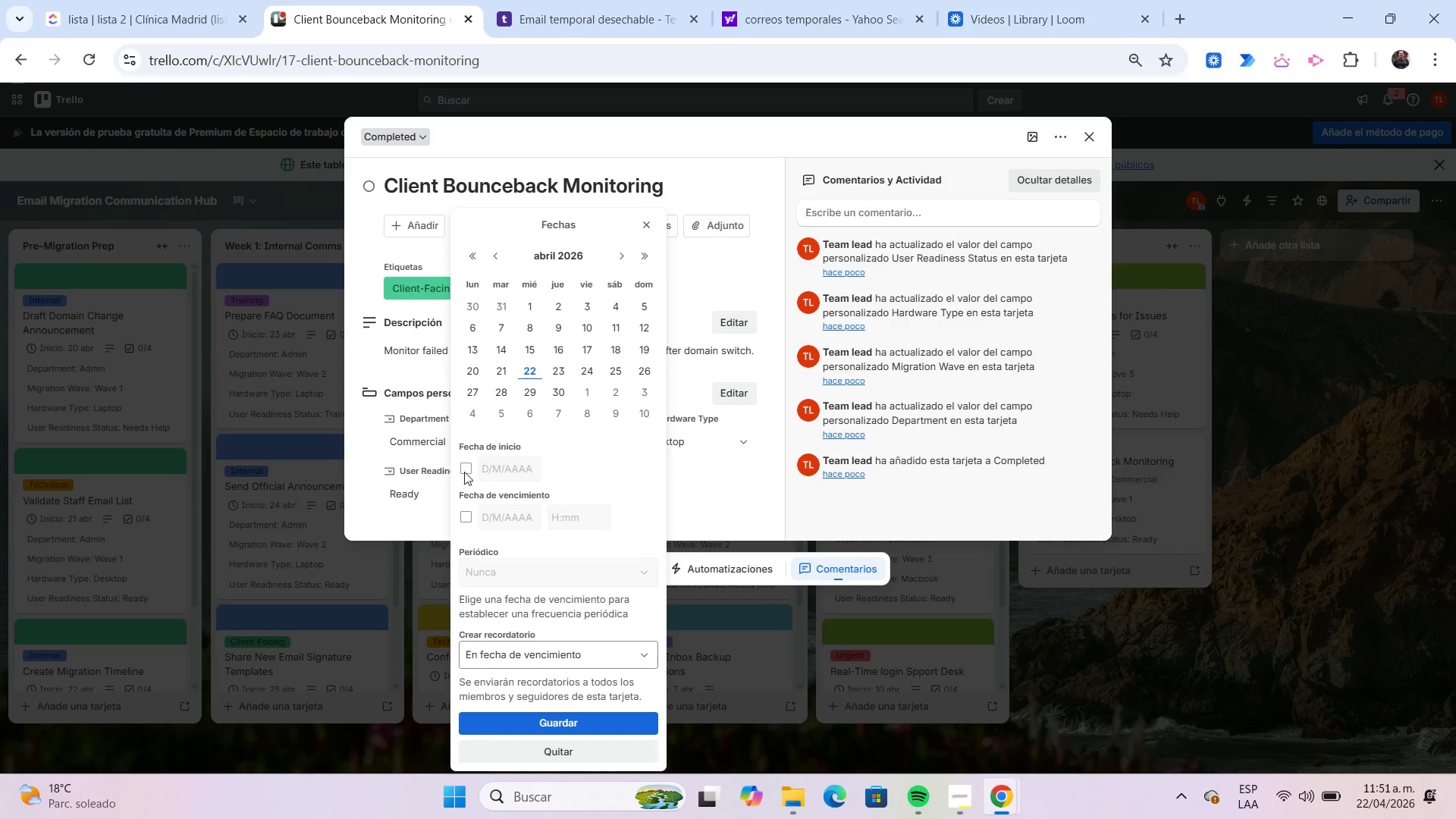 
left_click([466, 468])
 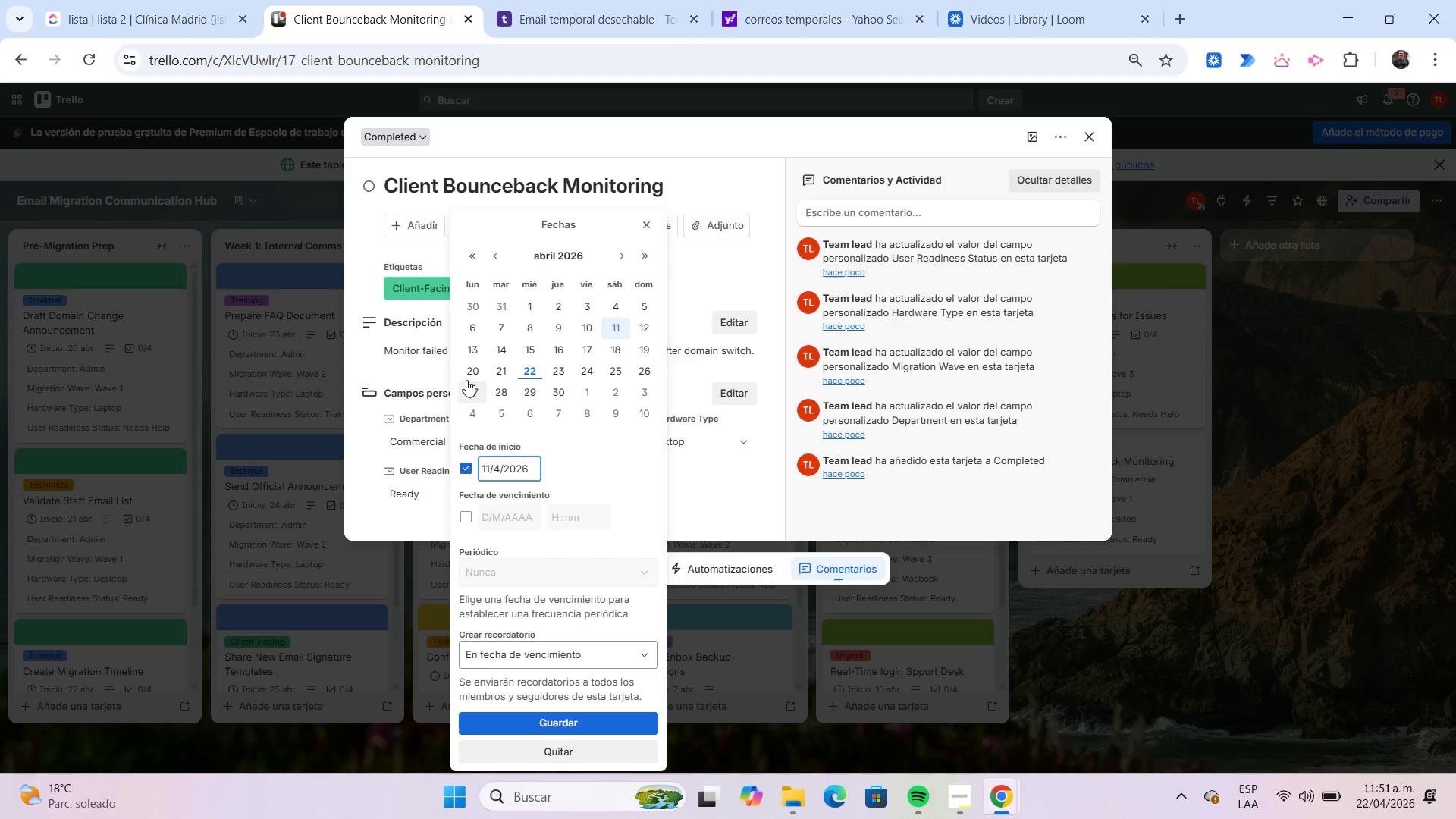 
left_click([475, 345])
 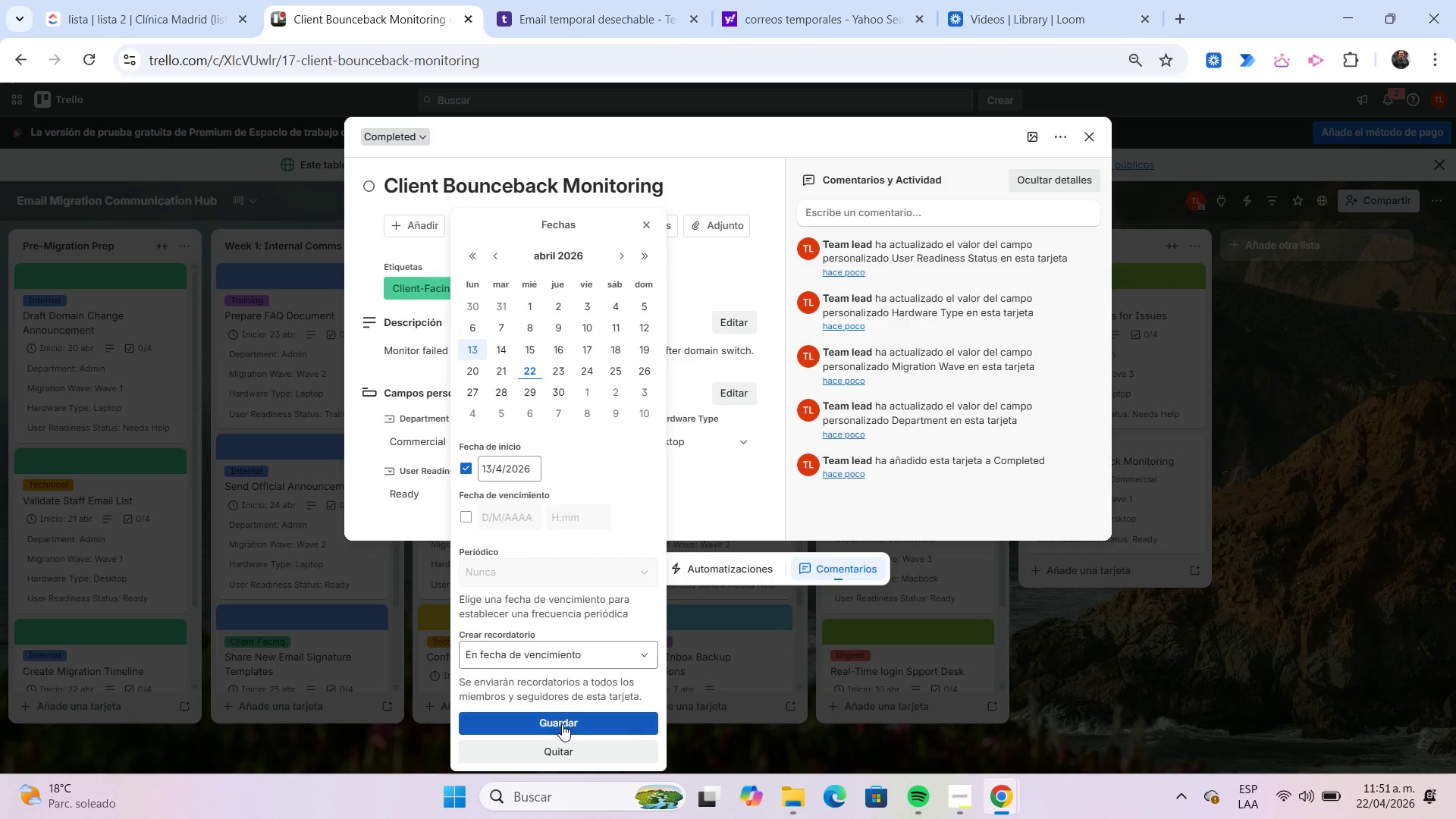 
left_click([562, 724])
 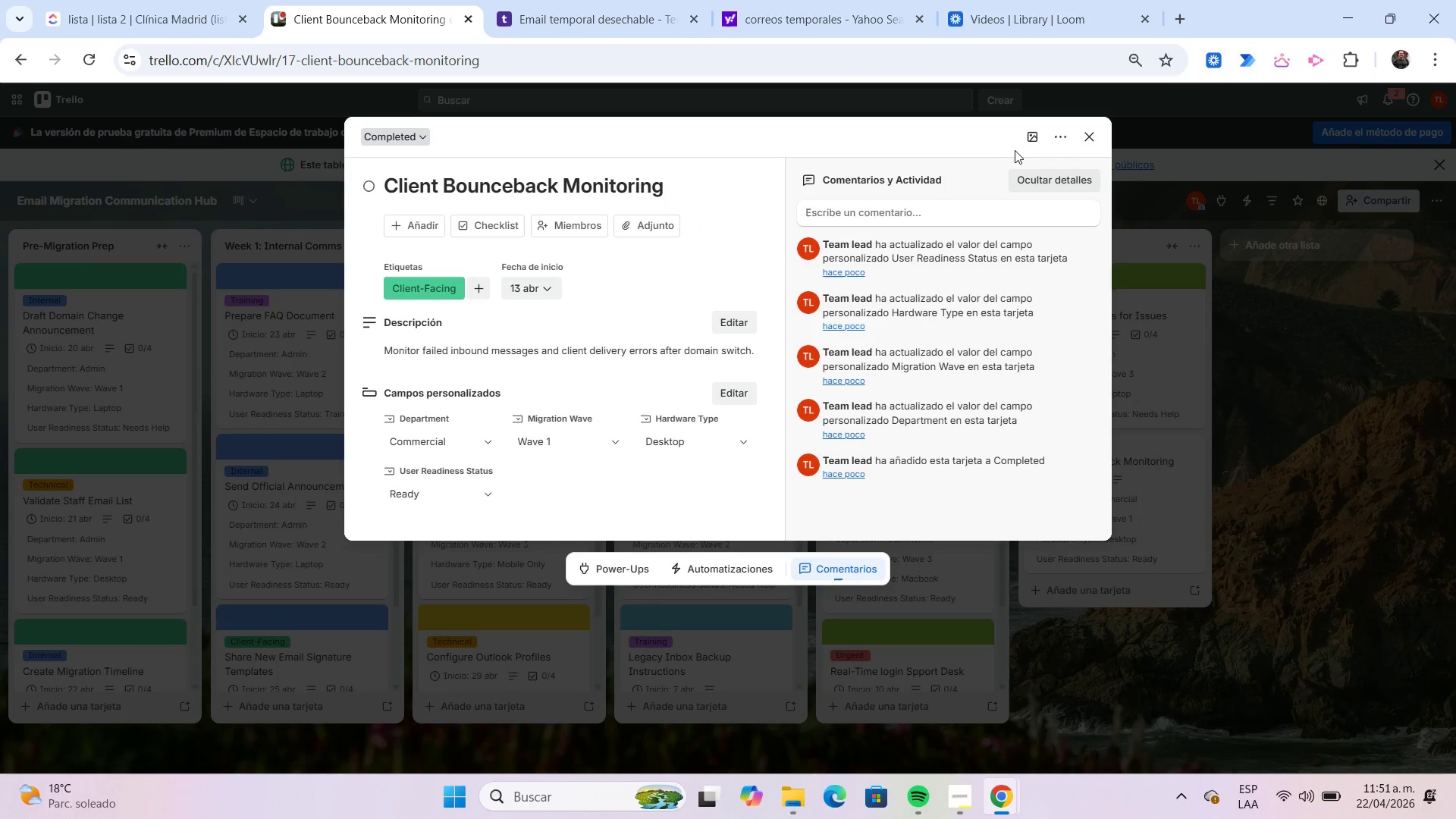 
left_click([1028, 140])
 